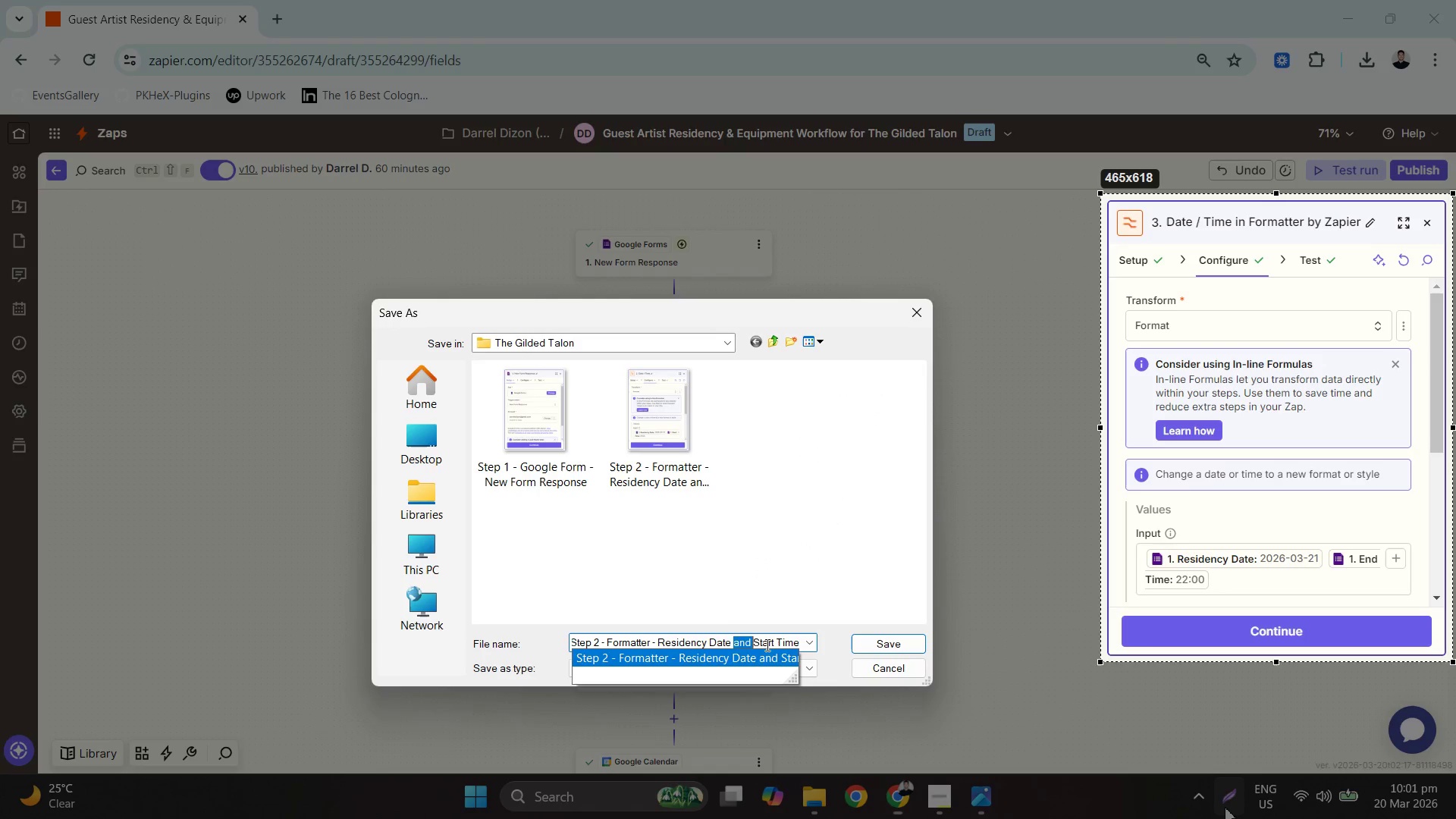 
triple_click([766, 645])
 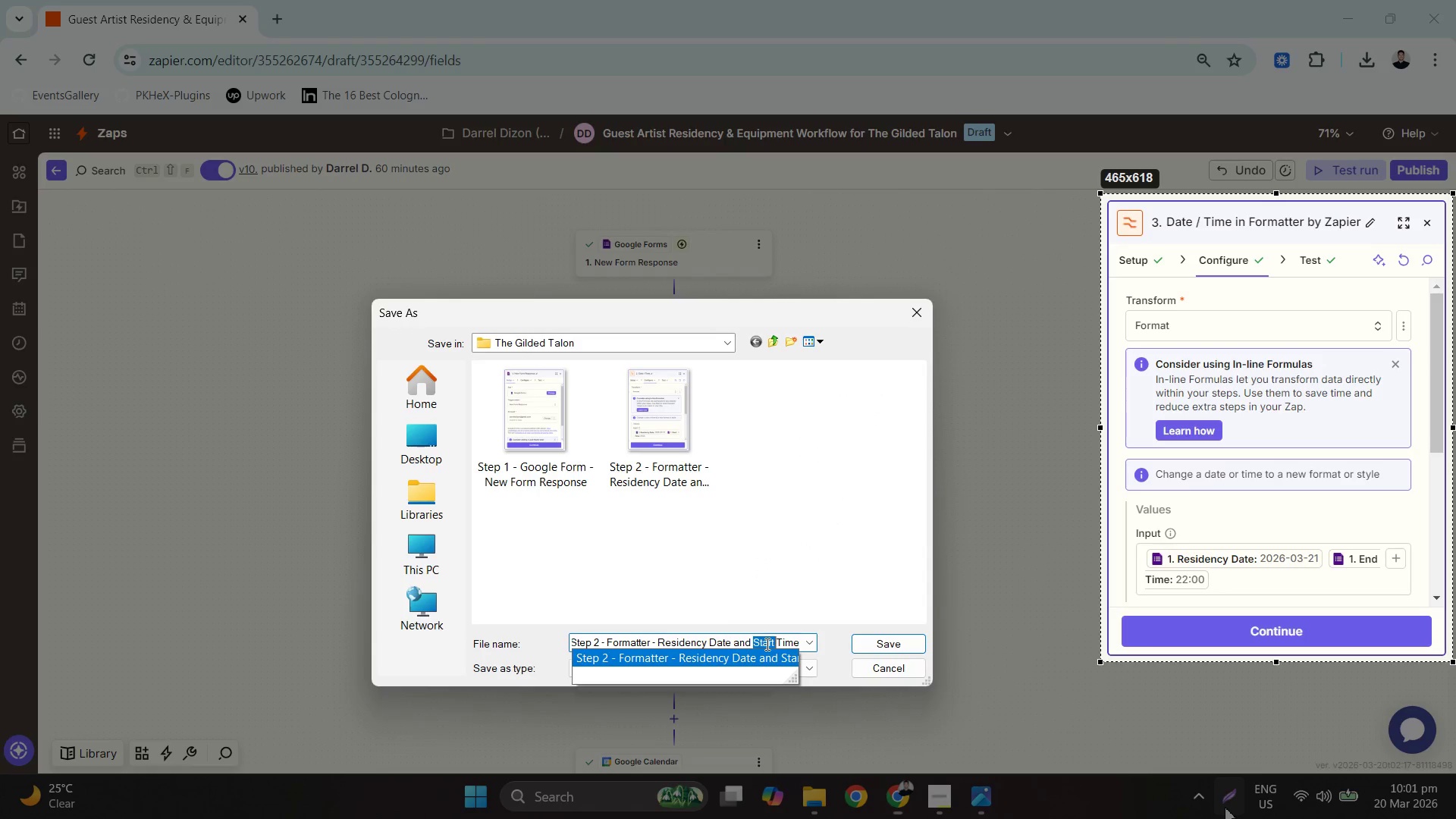 
key(Shift+ShiftLeft)
 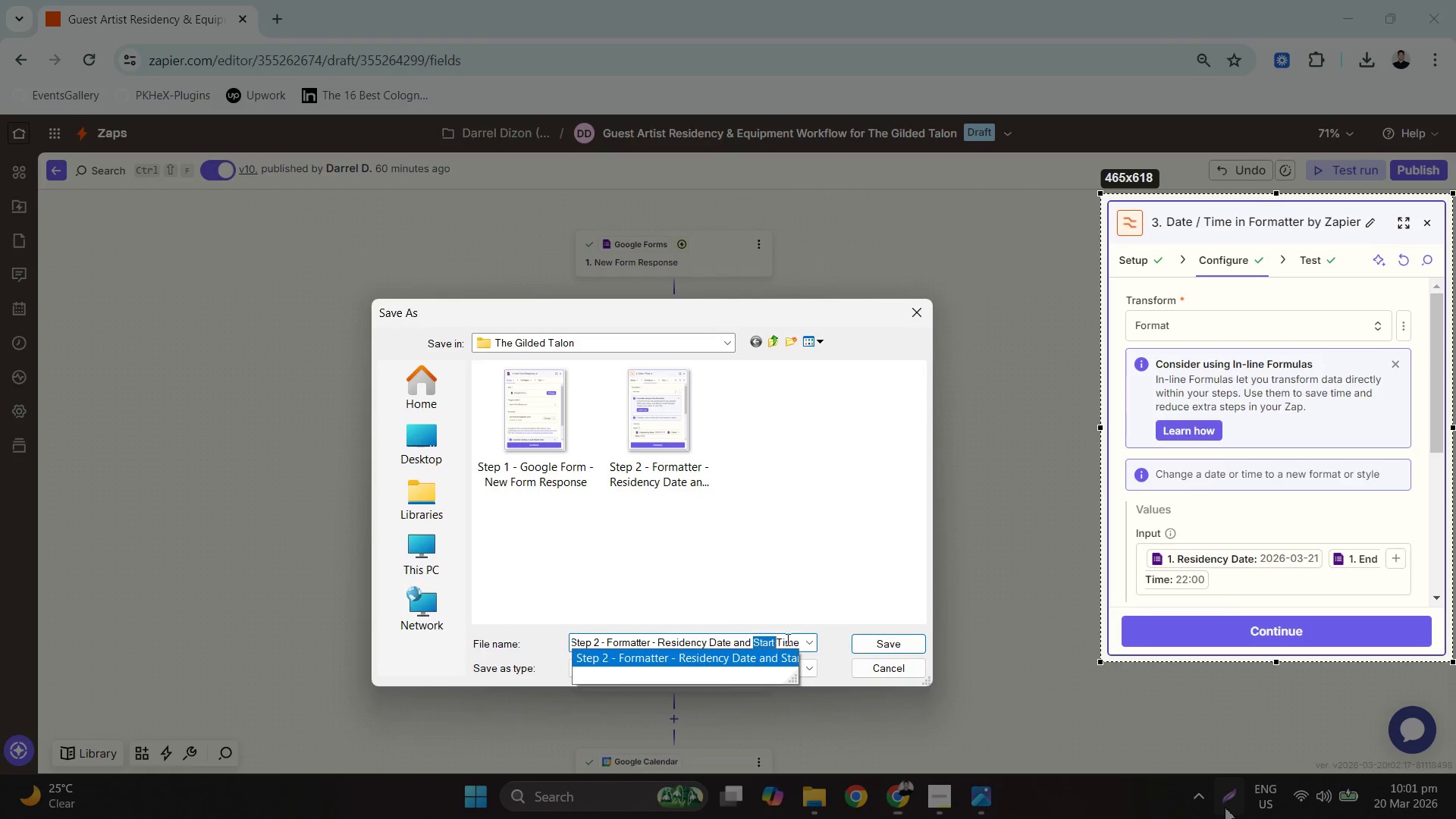 
type(End)
 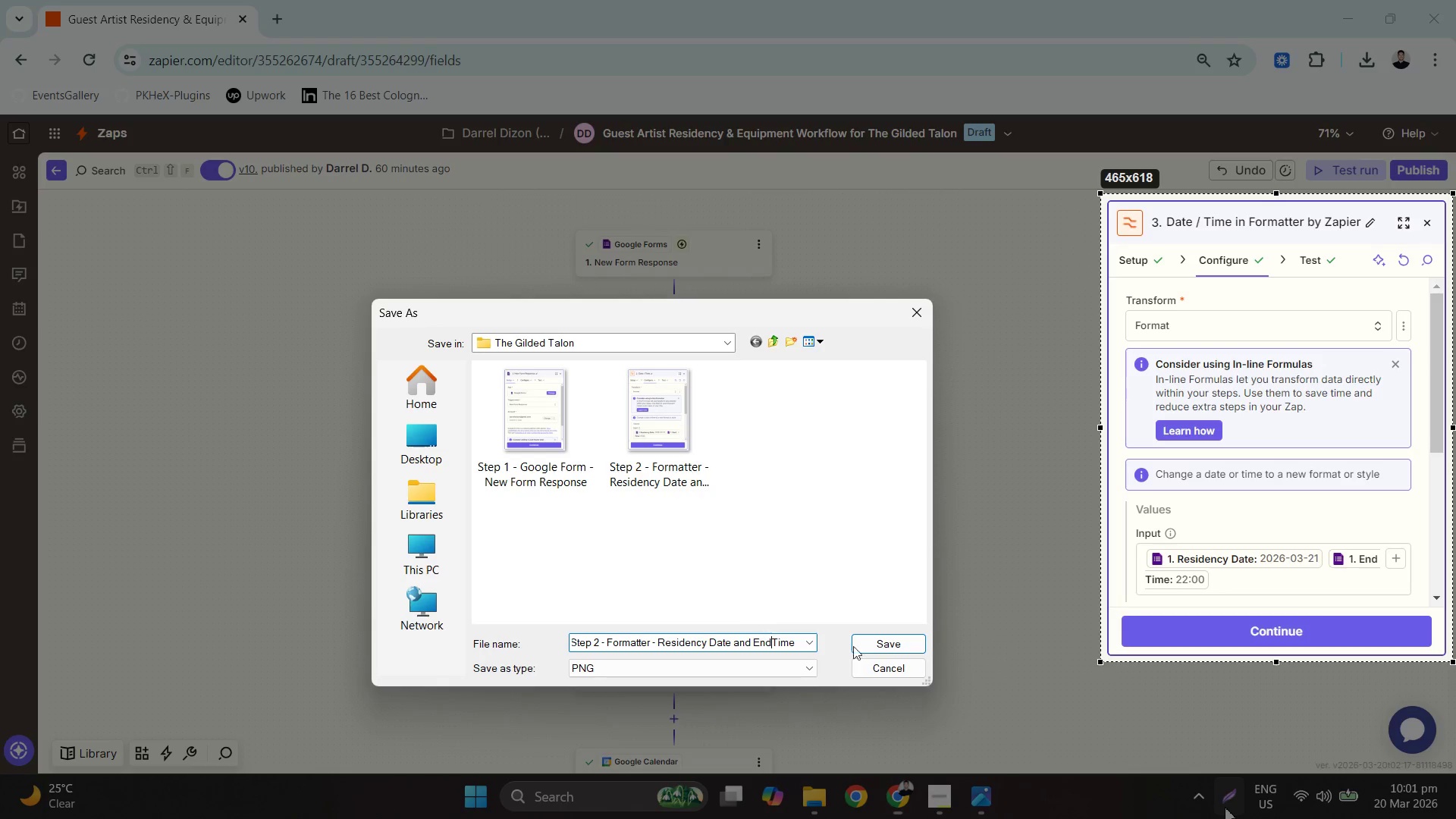 
key(Space)
 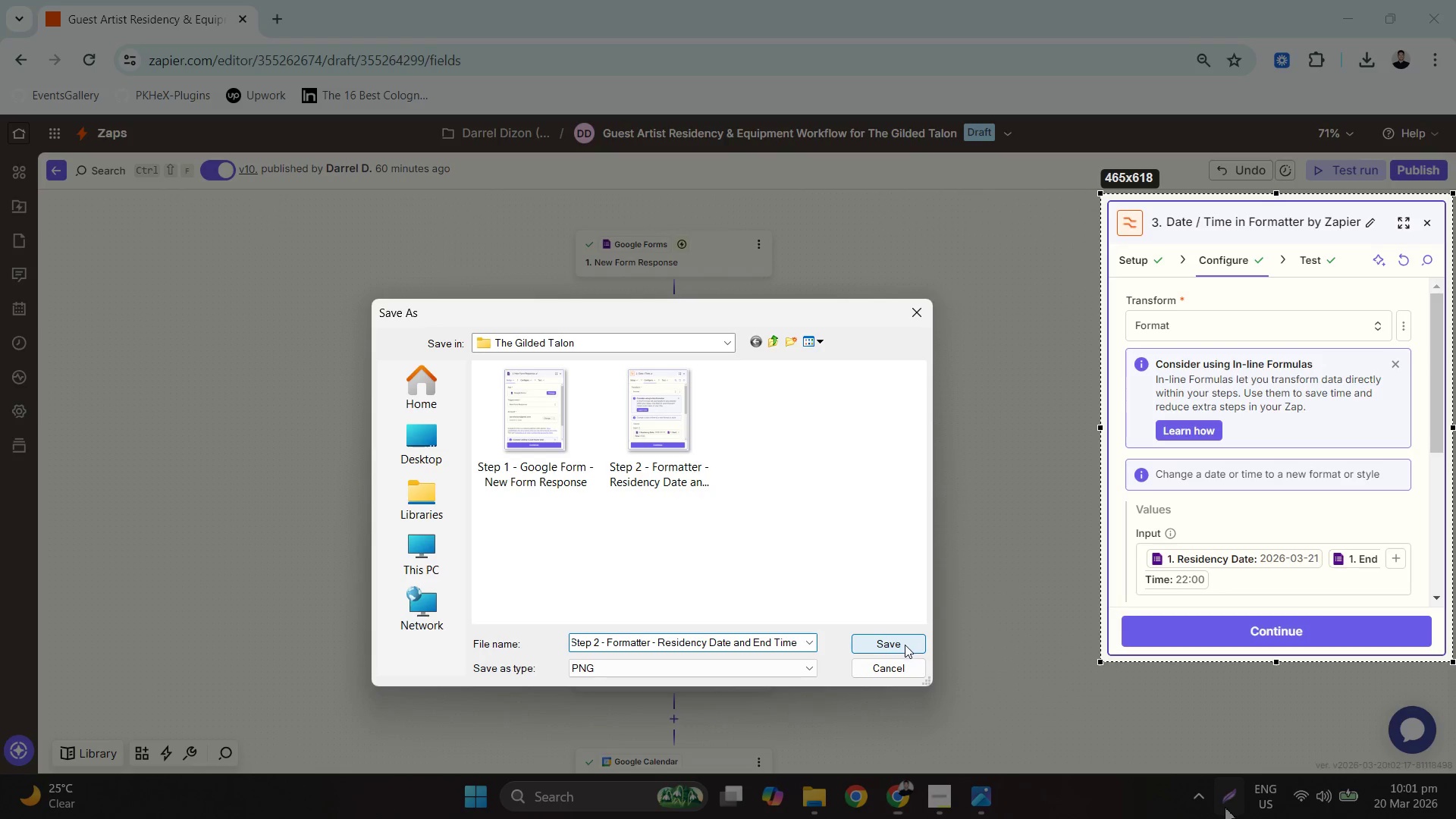 
left_click([905, 645])
 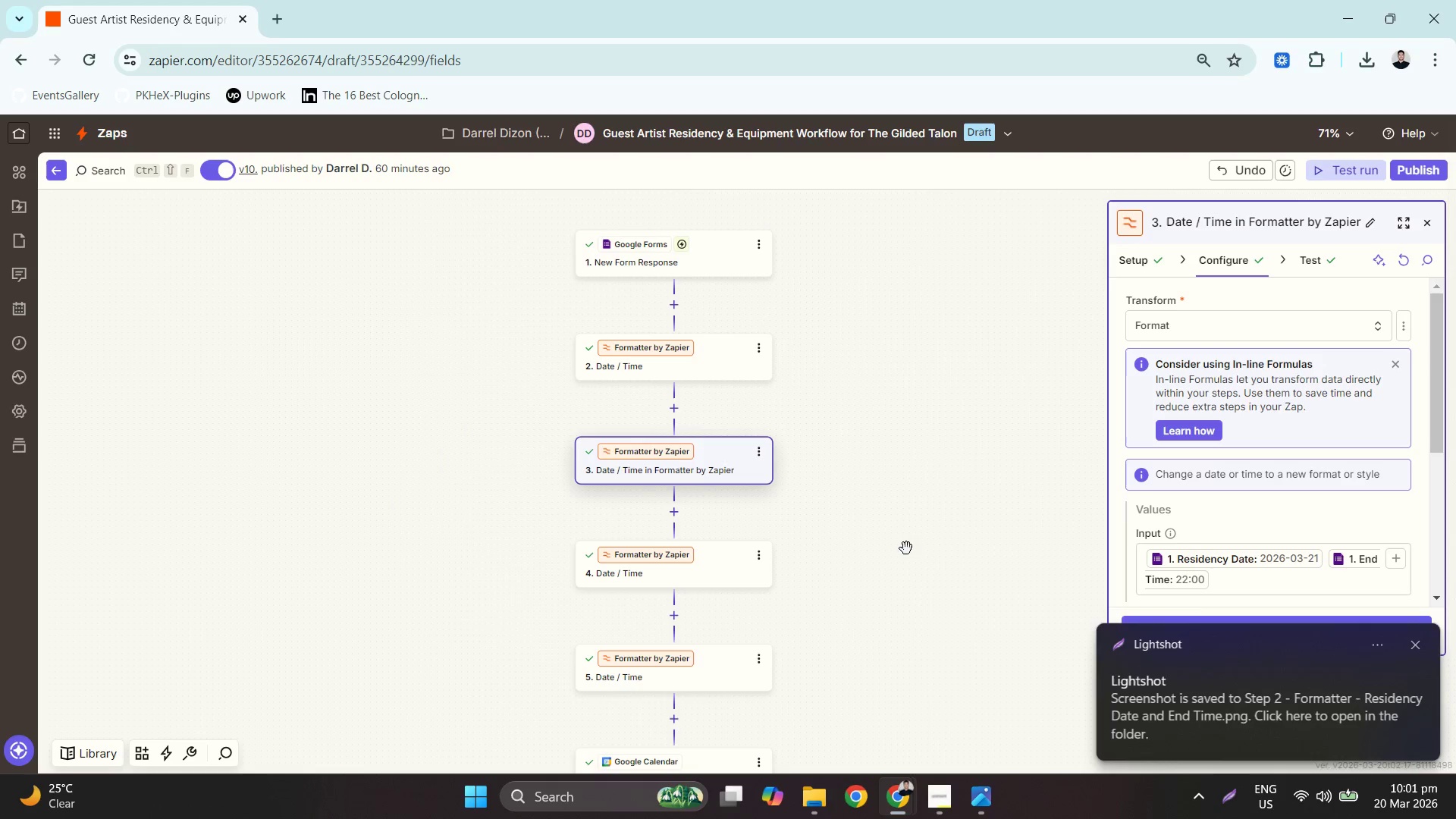 
left_click([711, 573])
 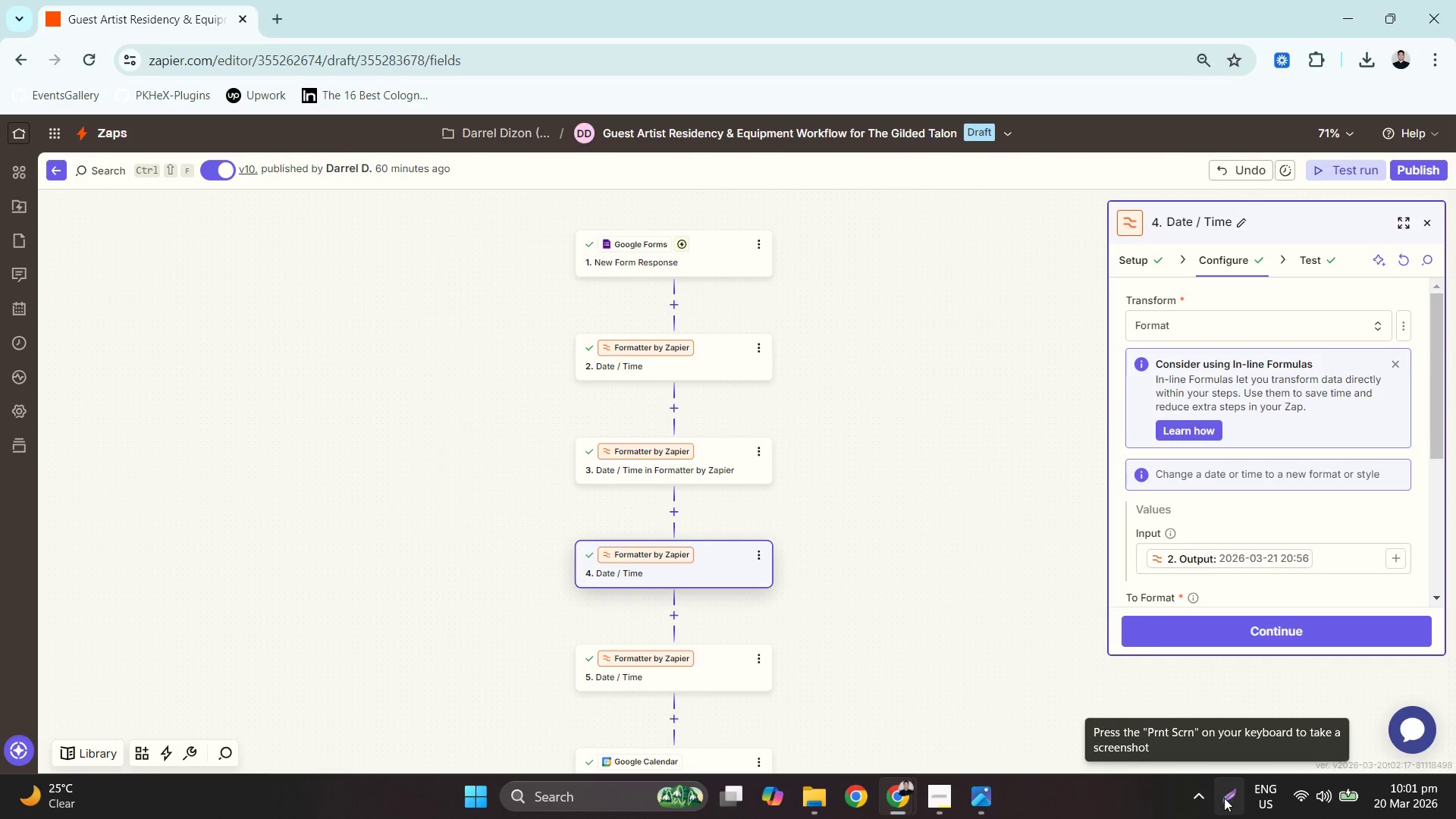 
wait(7.89)
 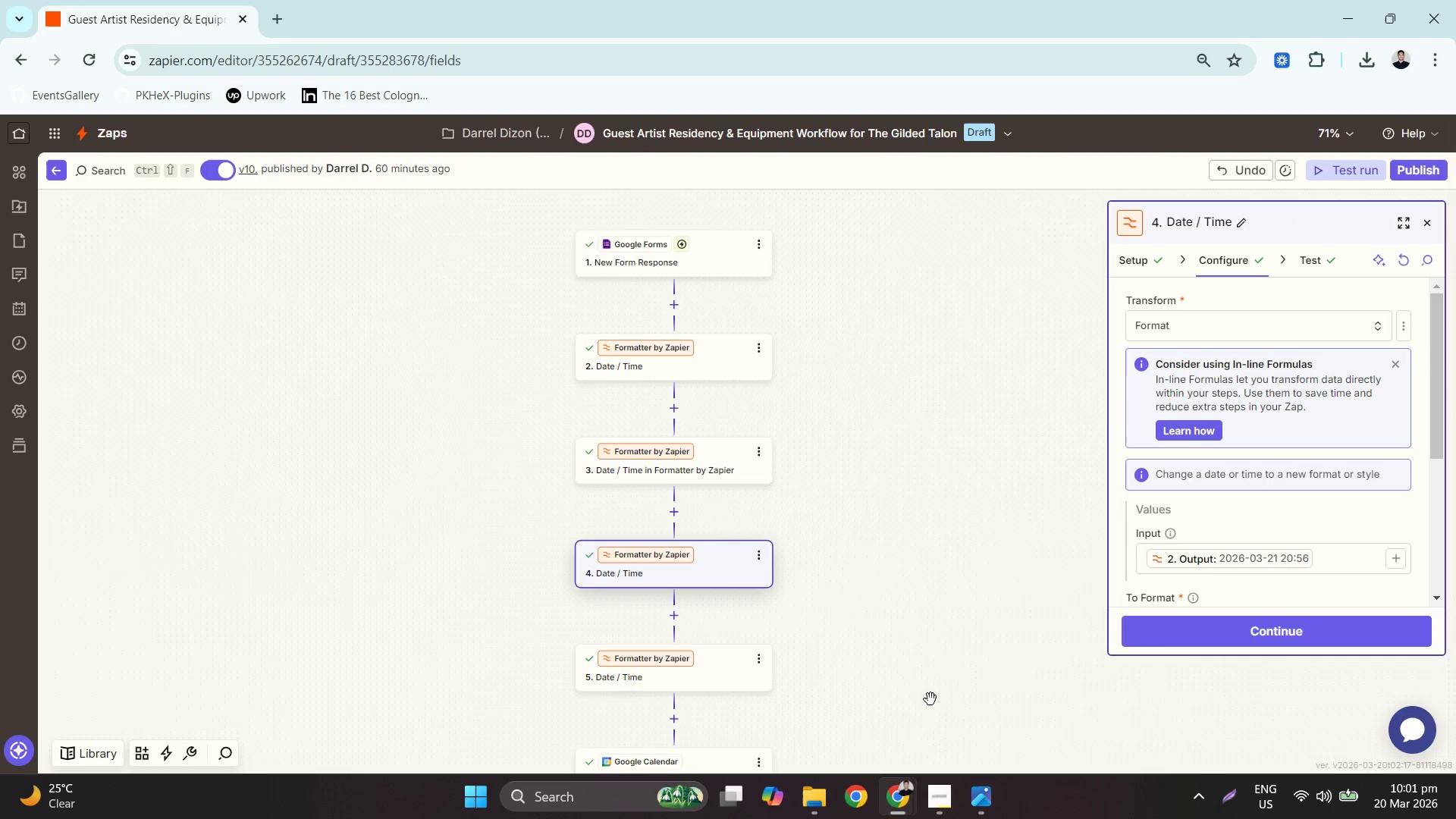 
left_click([1398, 362])
 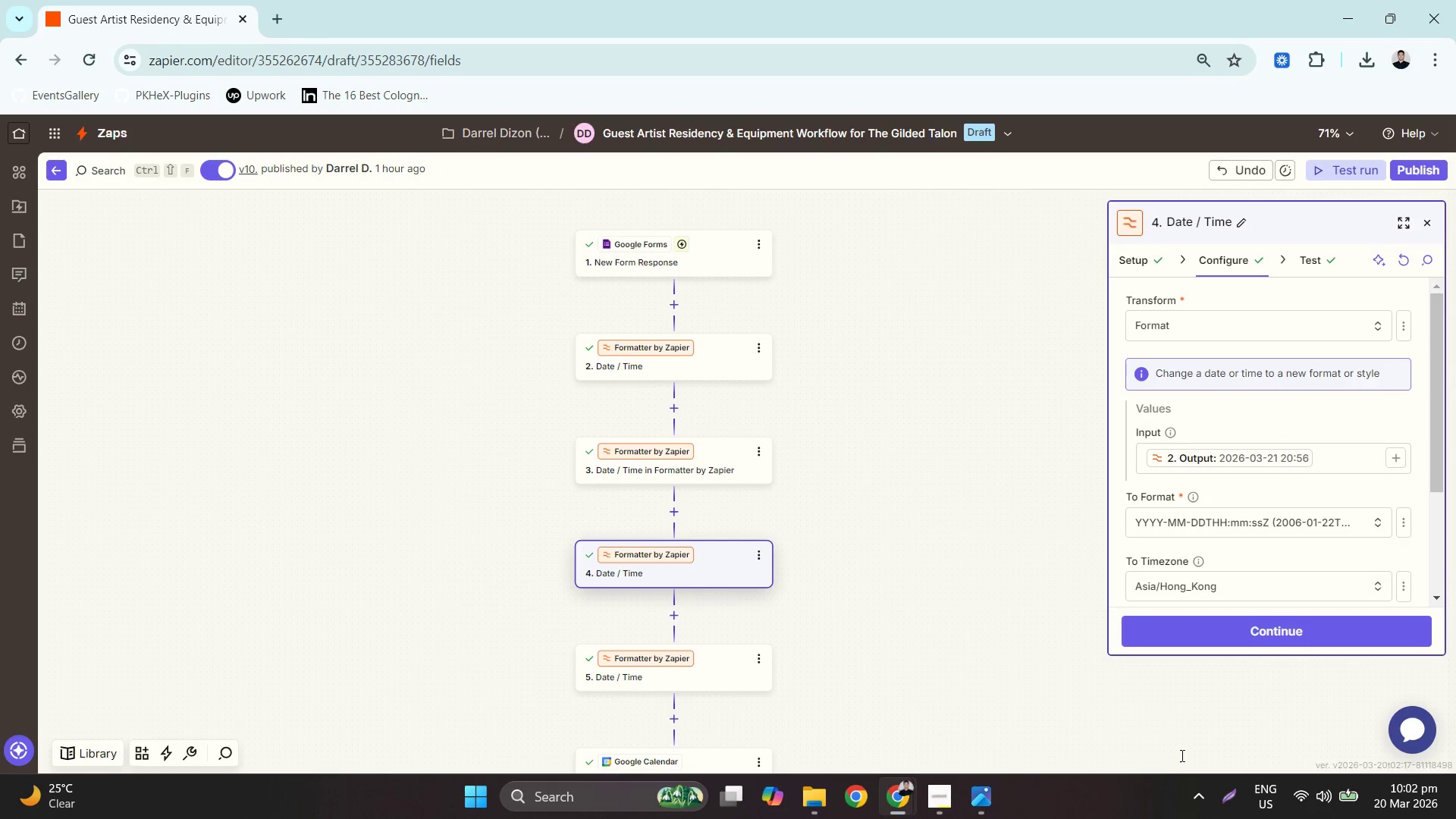 
left_click([1231, 797])
 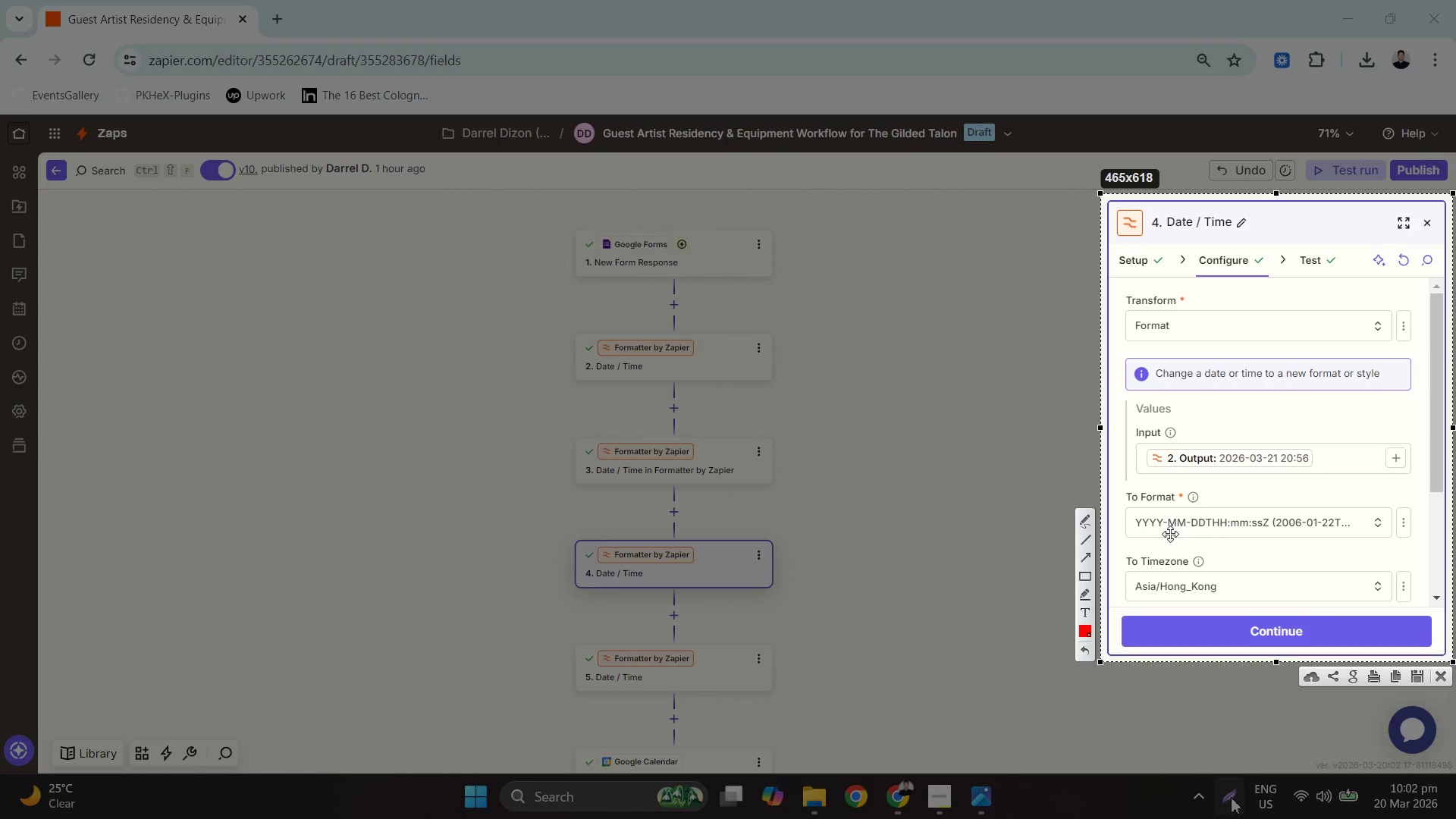 
right_click([1170, 534])
 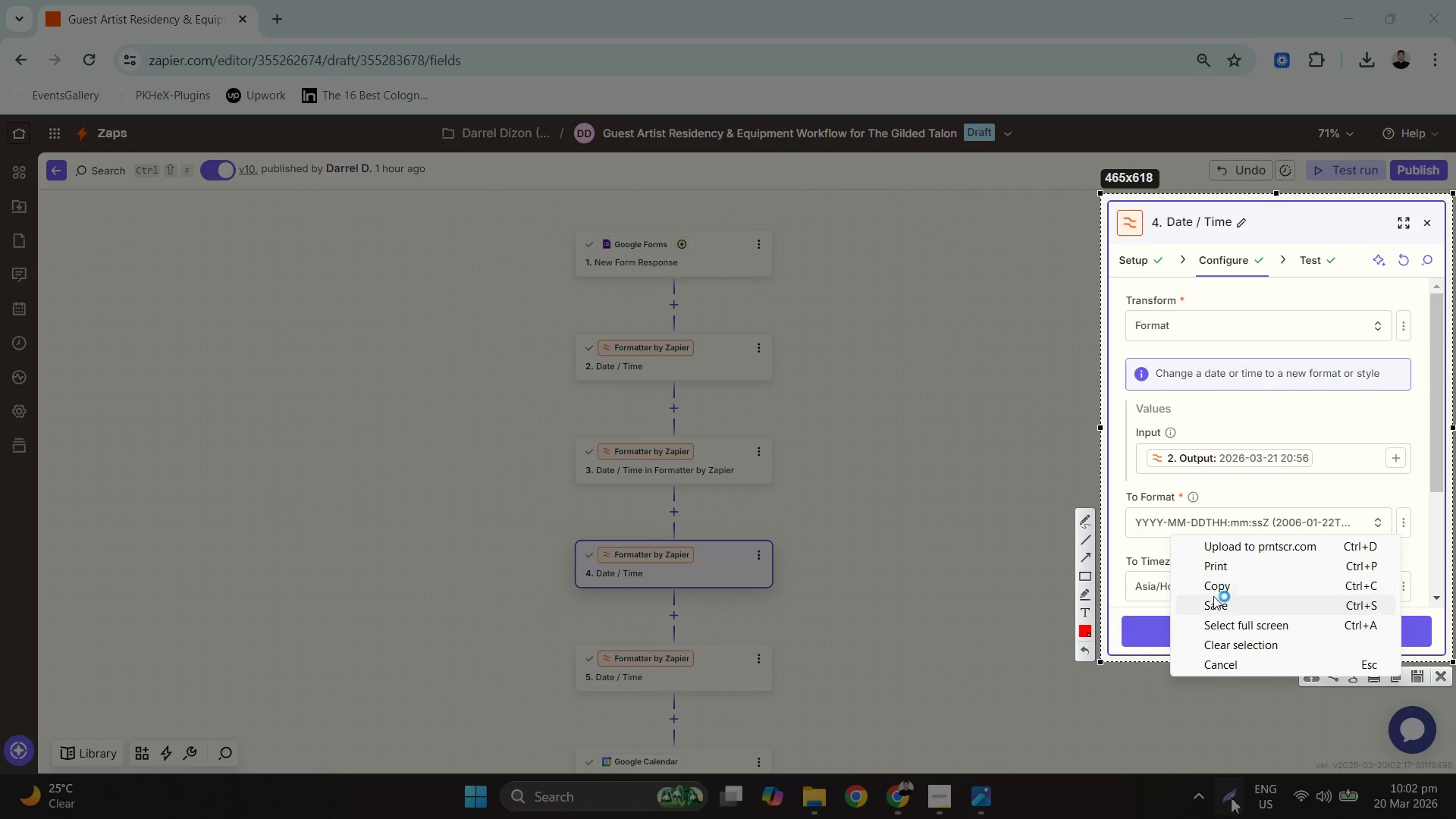 
left_click([1214, 607])
 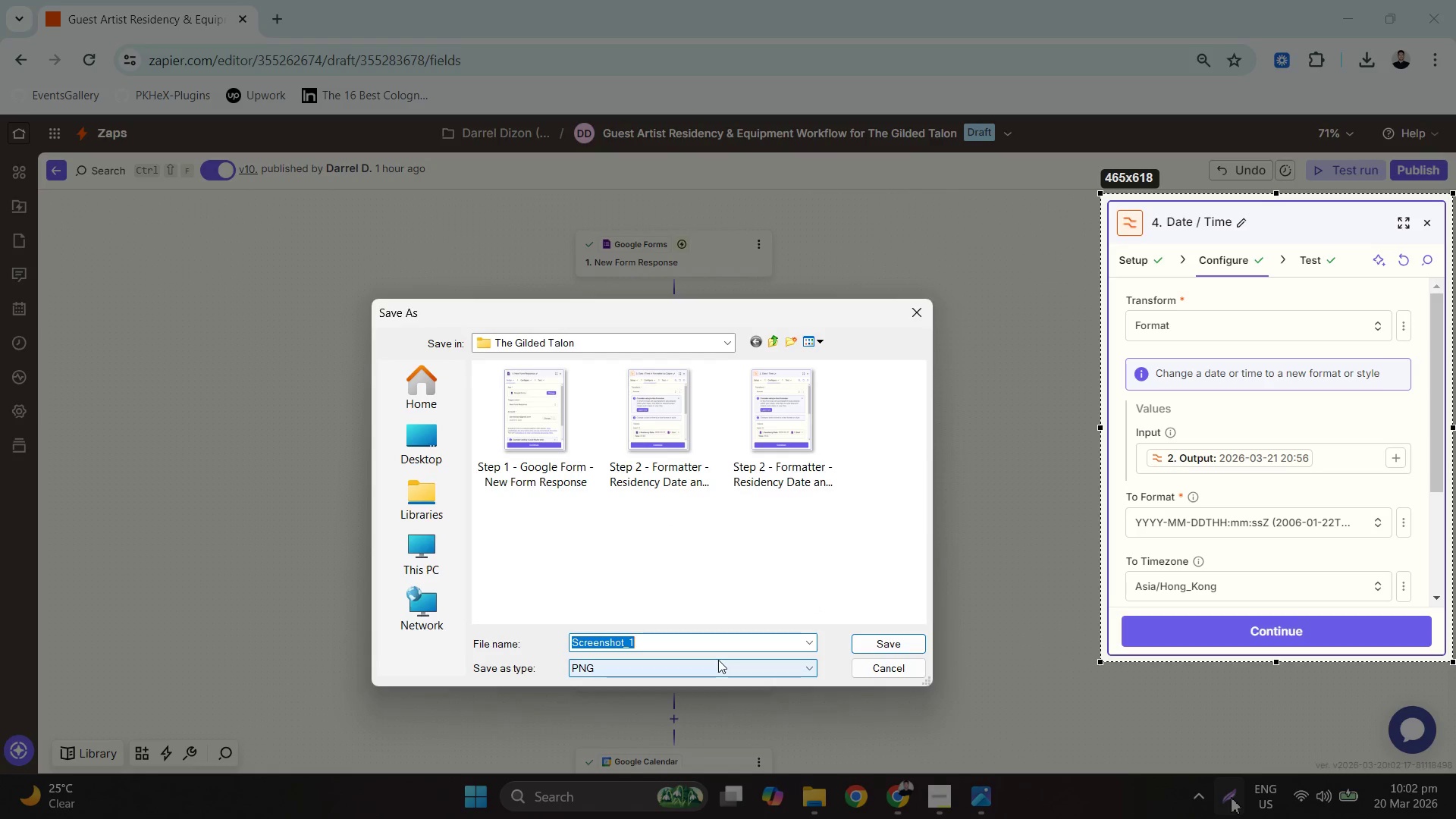 
key(Control+ControlLeft)
 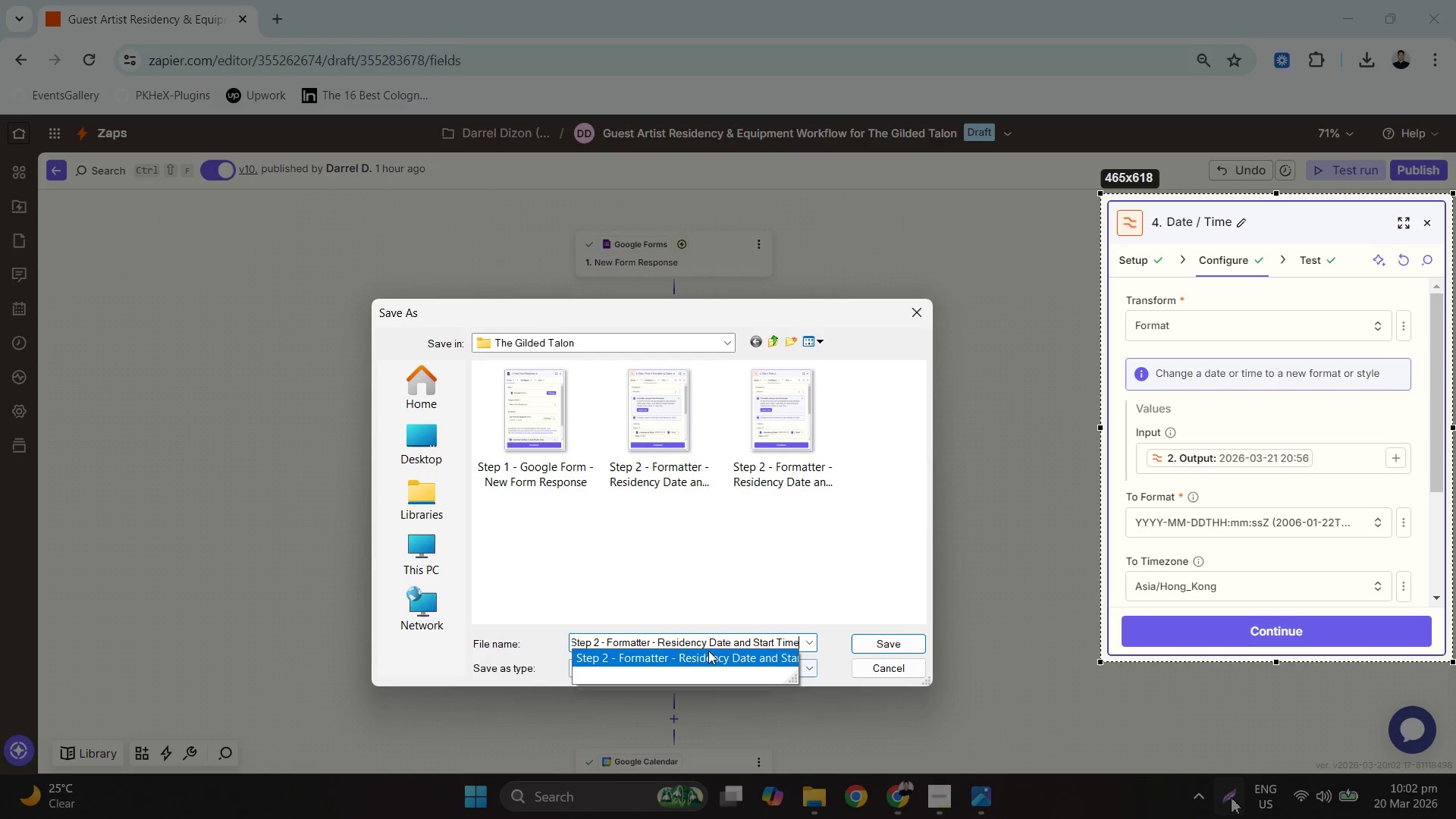 
key(Control+V)
 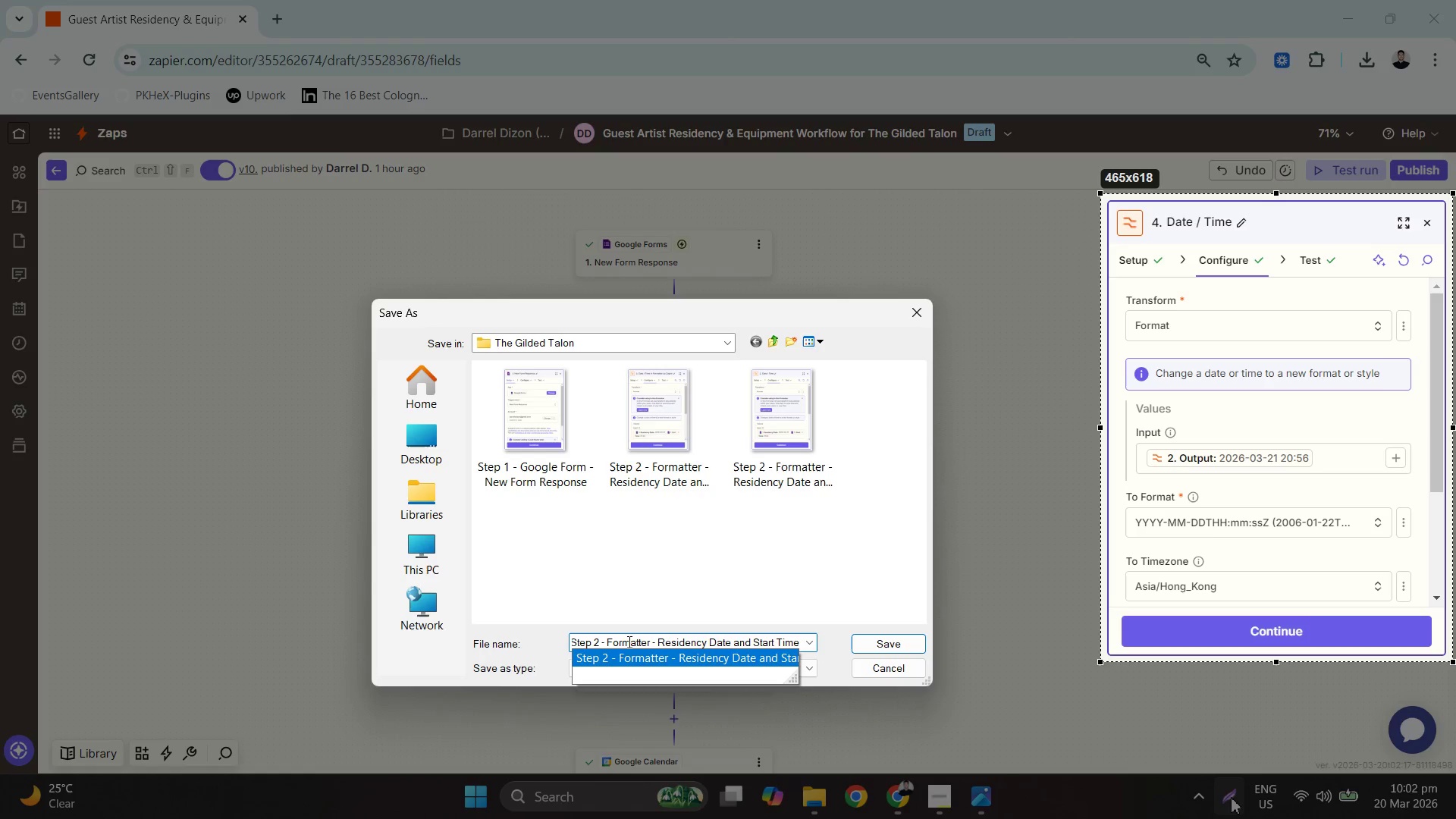 
double_click([628, 641])
 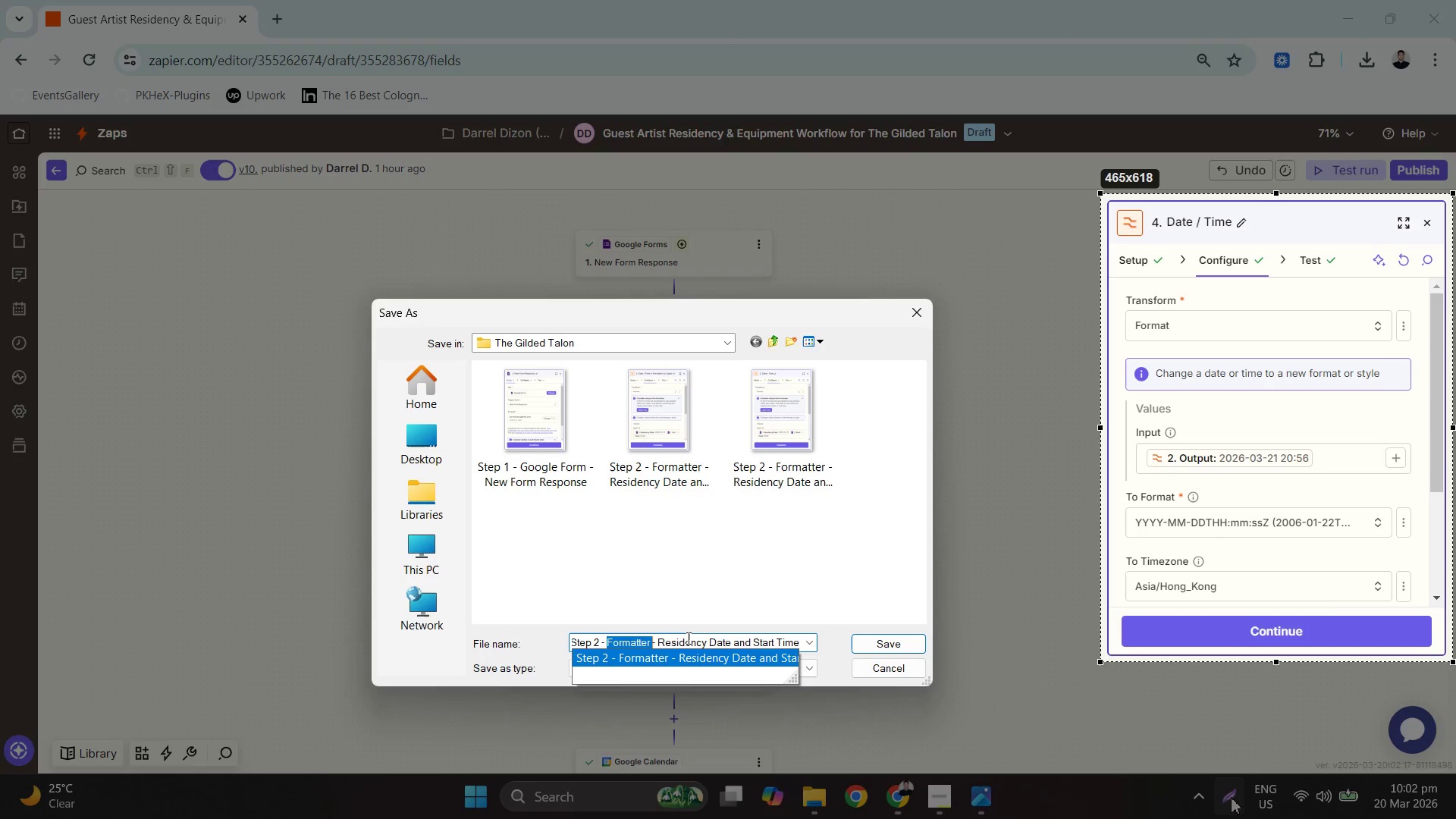 
left_click([657, 638])
 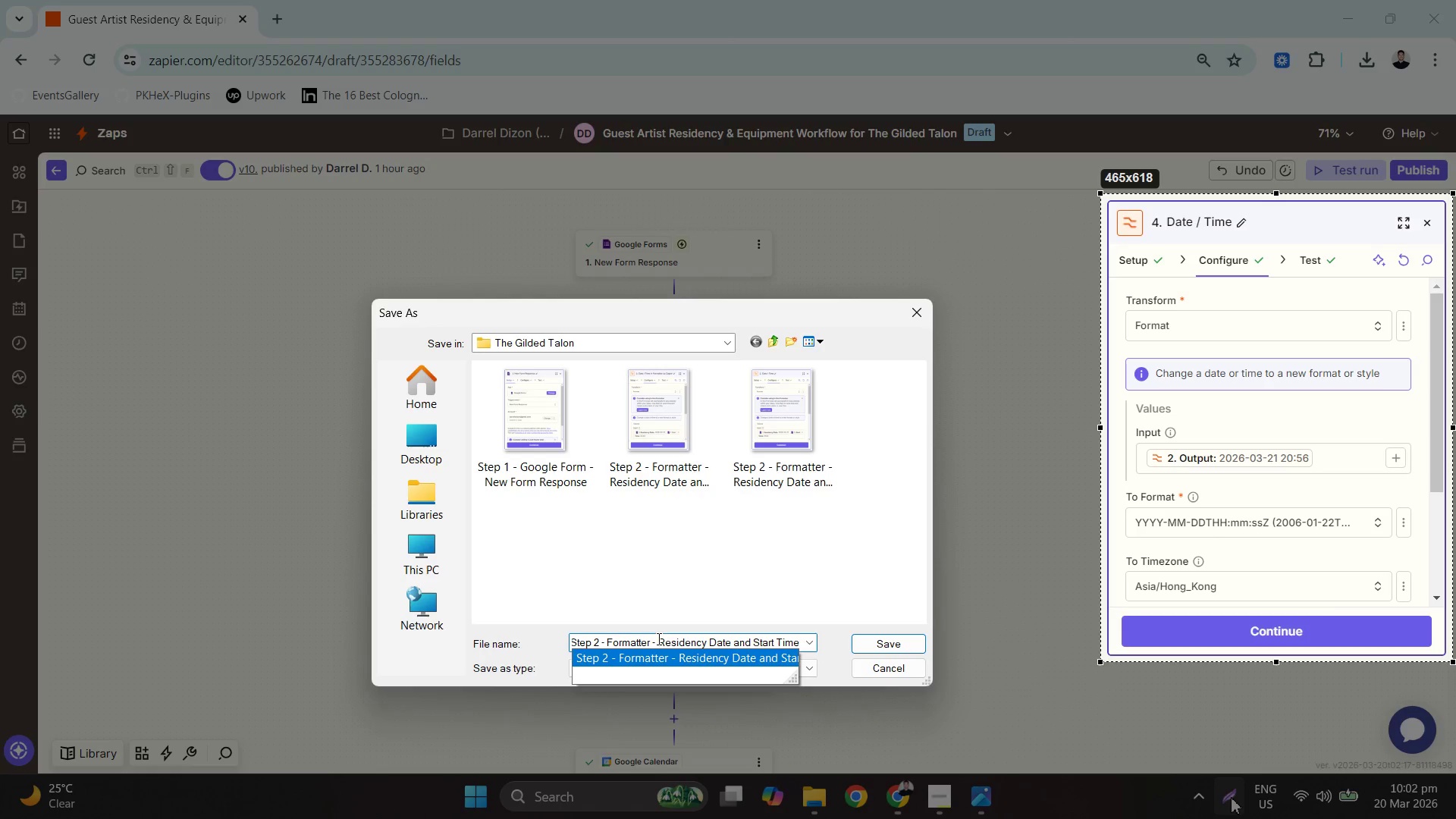 
left_click_drag(start_coordinate=[657, 639], to_coordinate=[886, 637])
 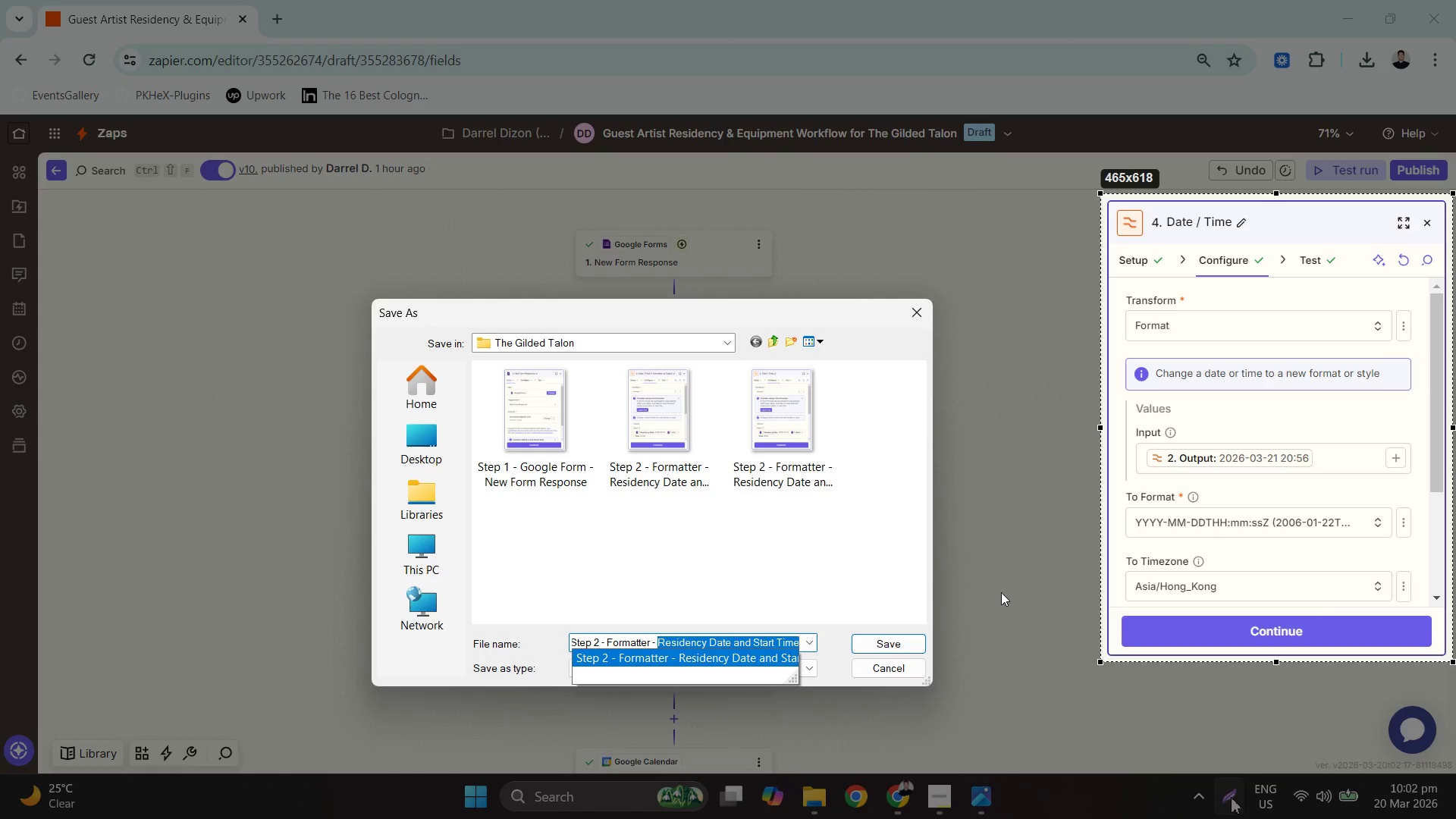 
type(Res)
 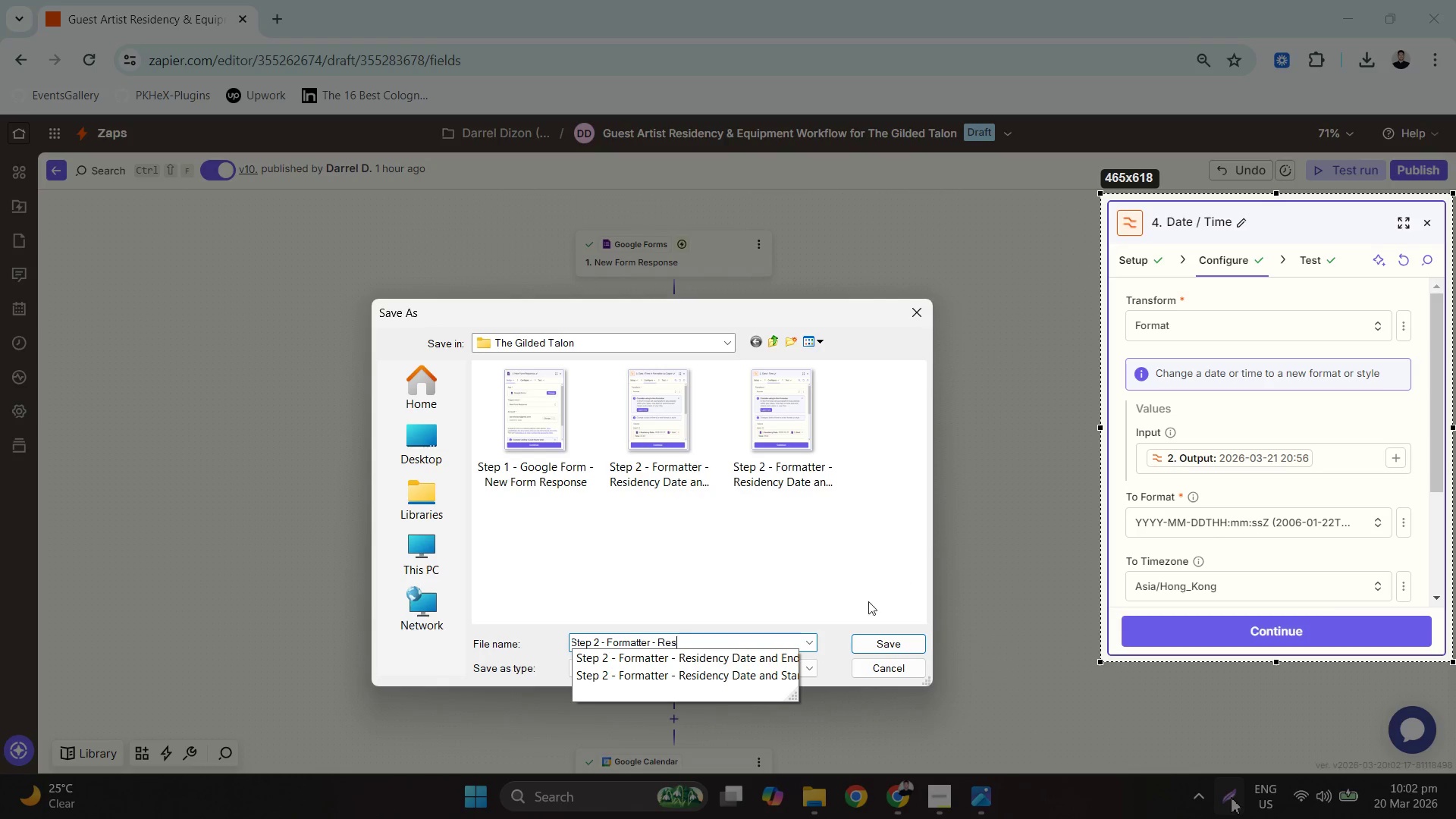 
left_click([731, 673])
 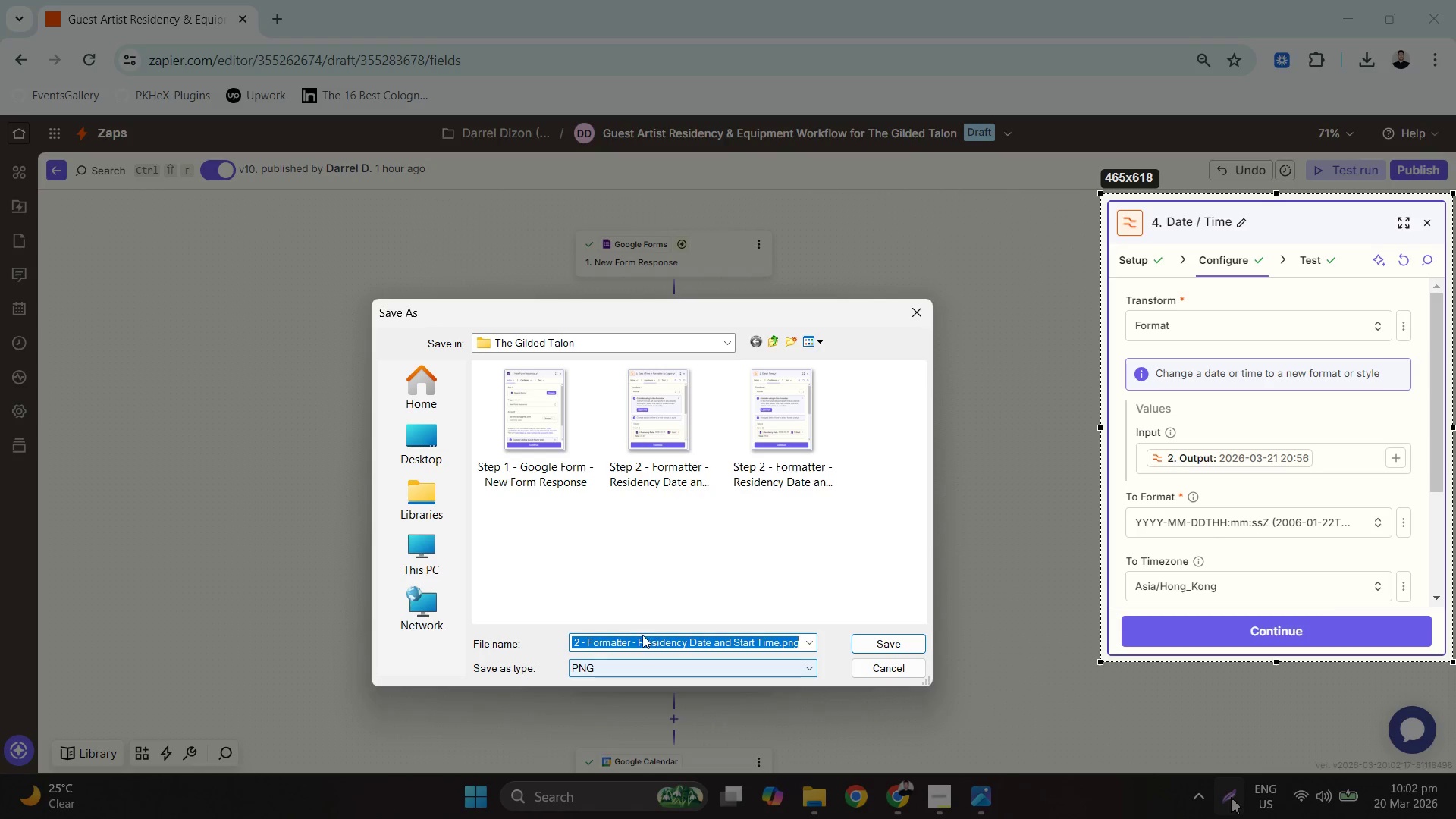 
left_click([628, 636])
 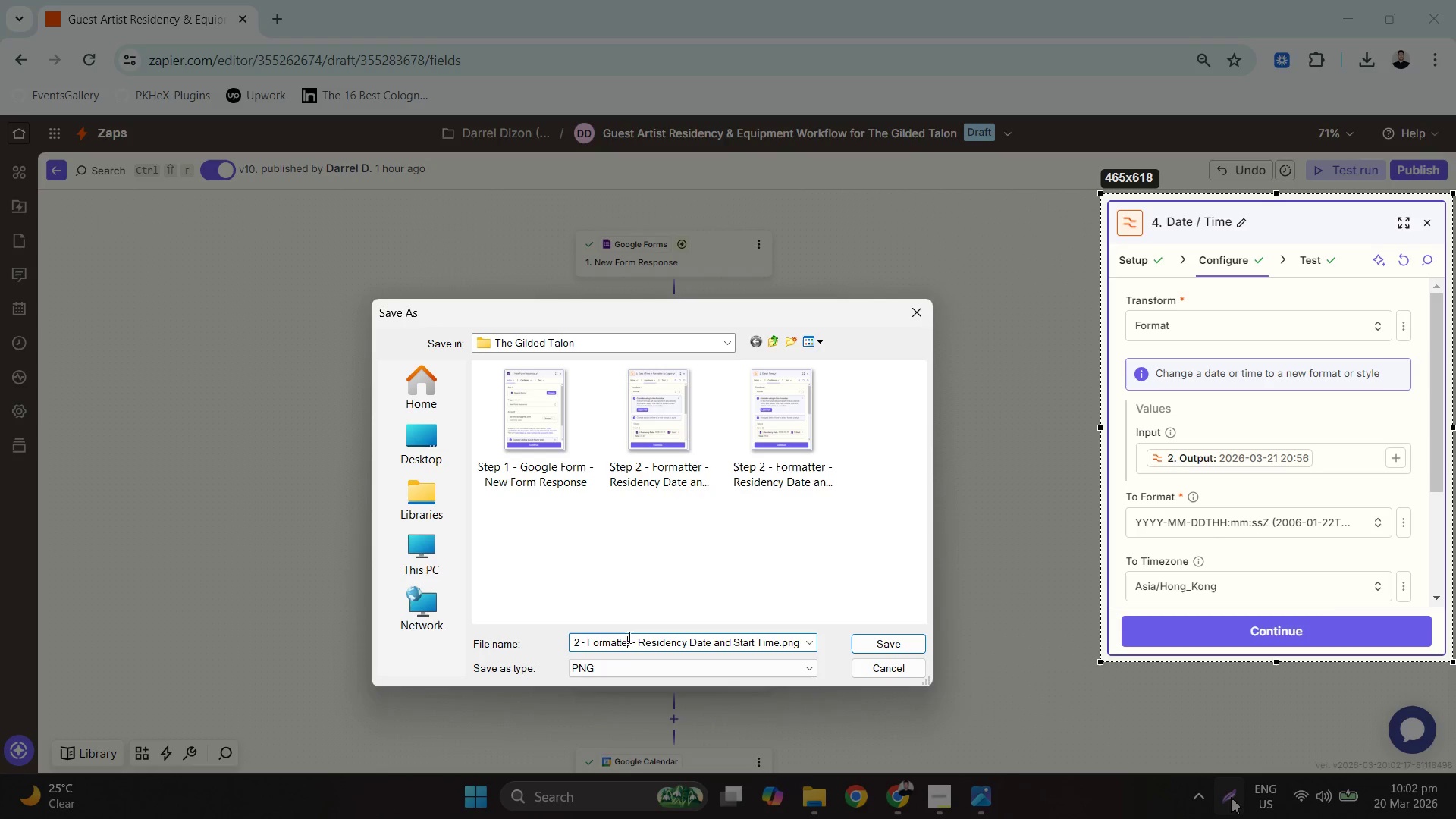 
left_click_drag(start_coordinate=[615, 641], to_coordinate=[589, 645])
 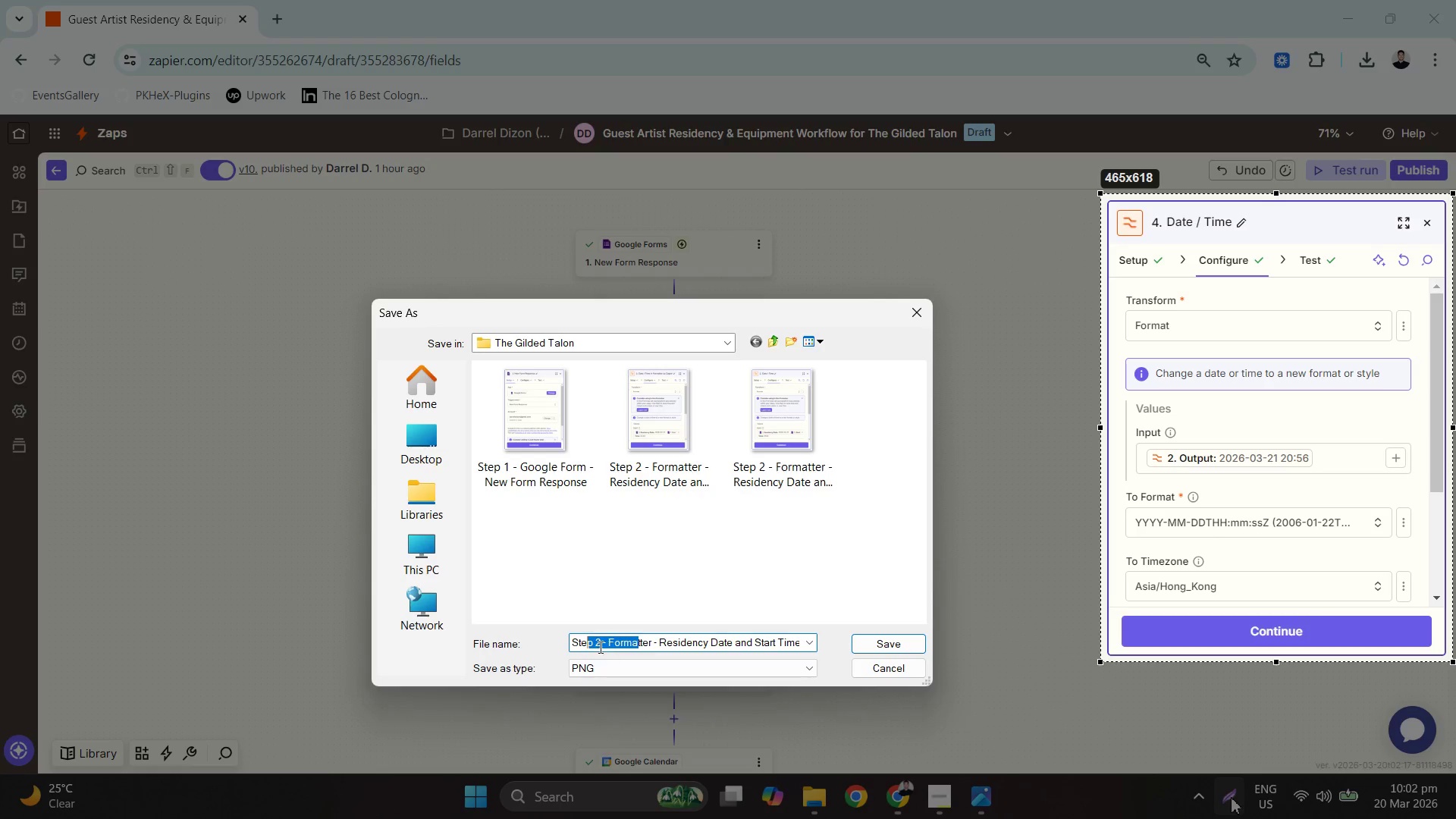 
left_click_drag(start_coordinate=[599, 647], to_coordinate=[594, 642])
 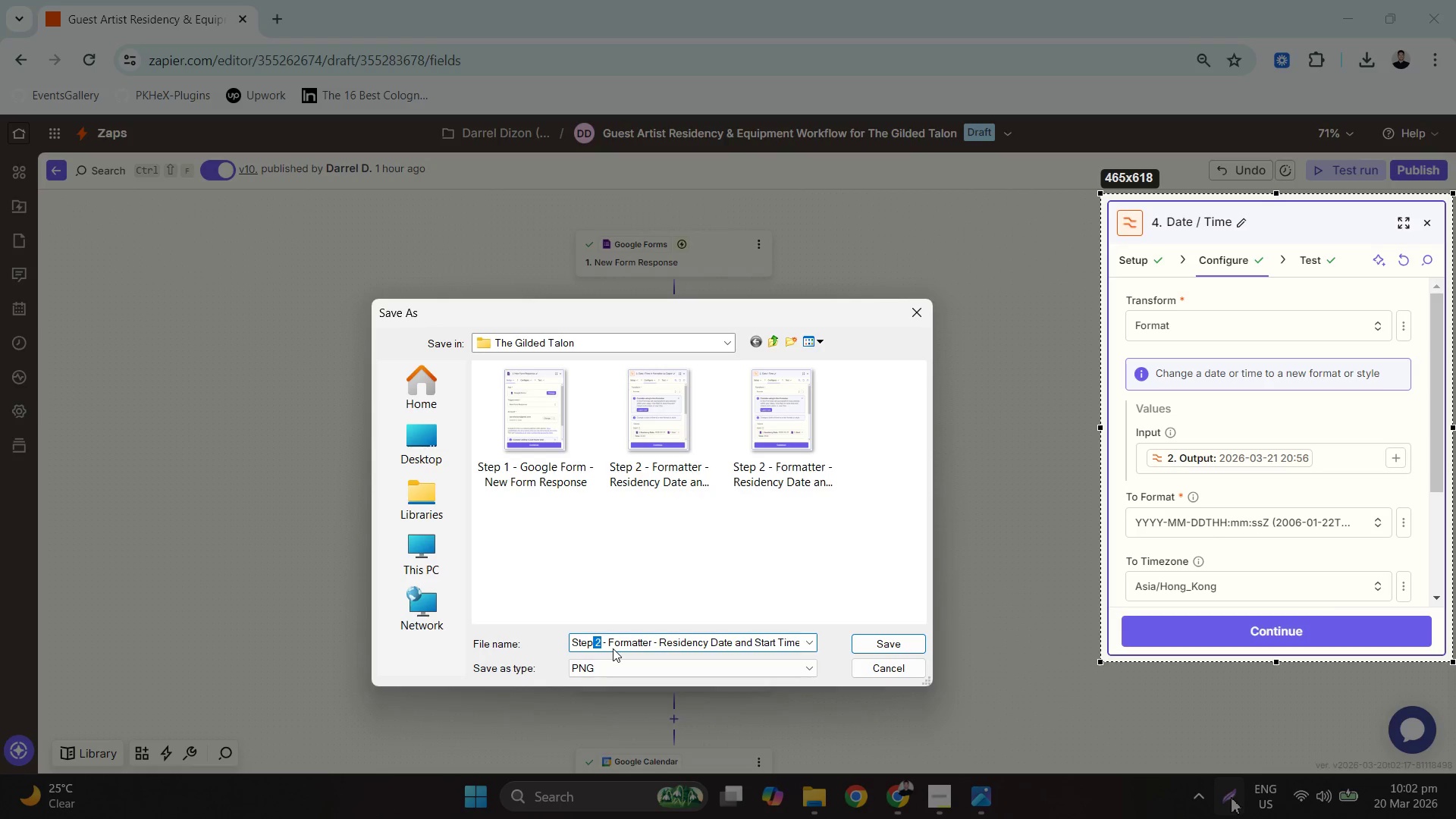 
key(Space)
 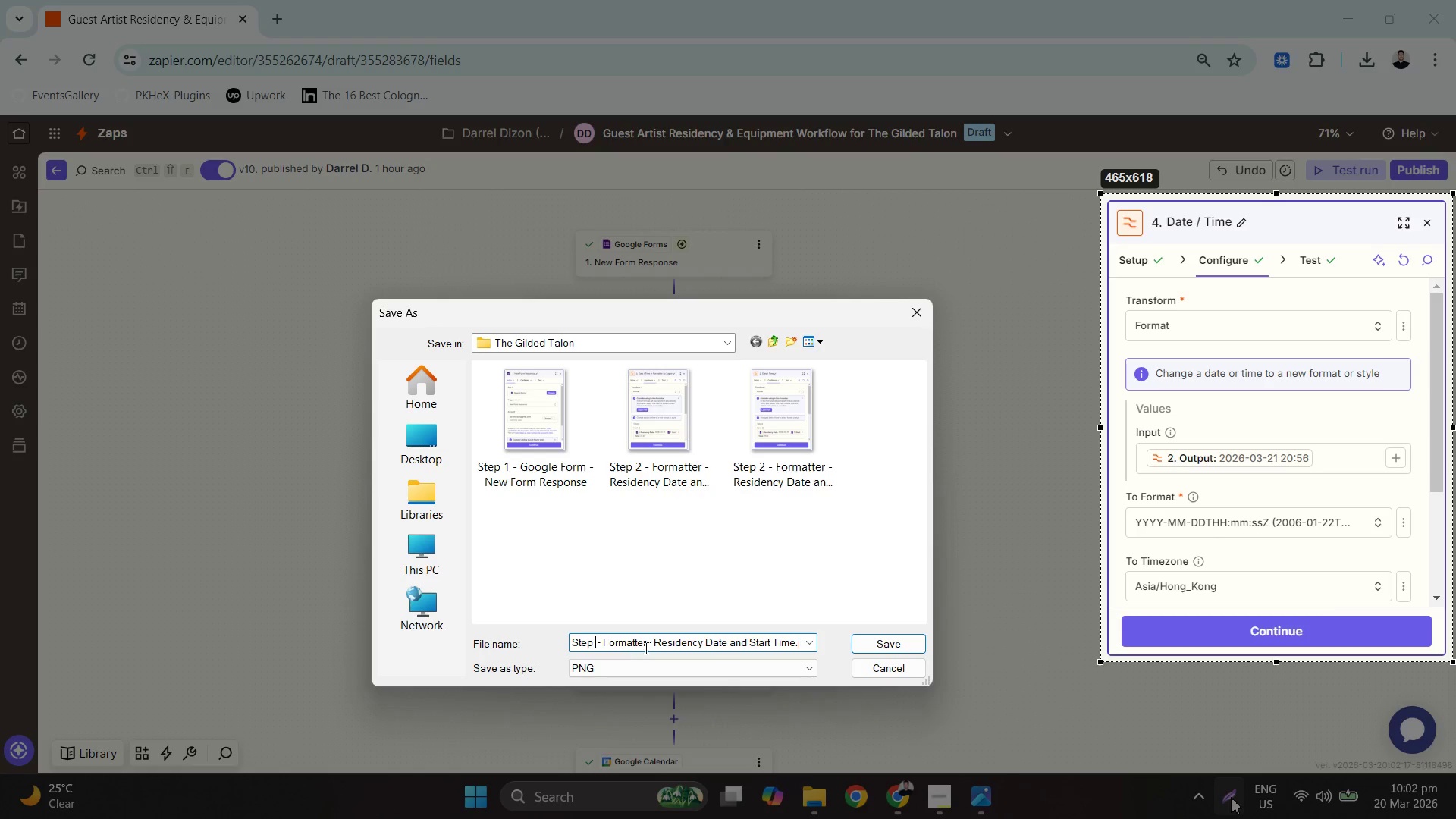 
key(4)
 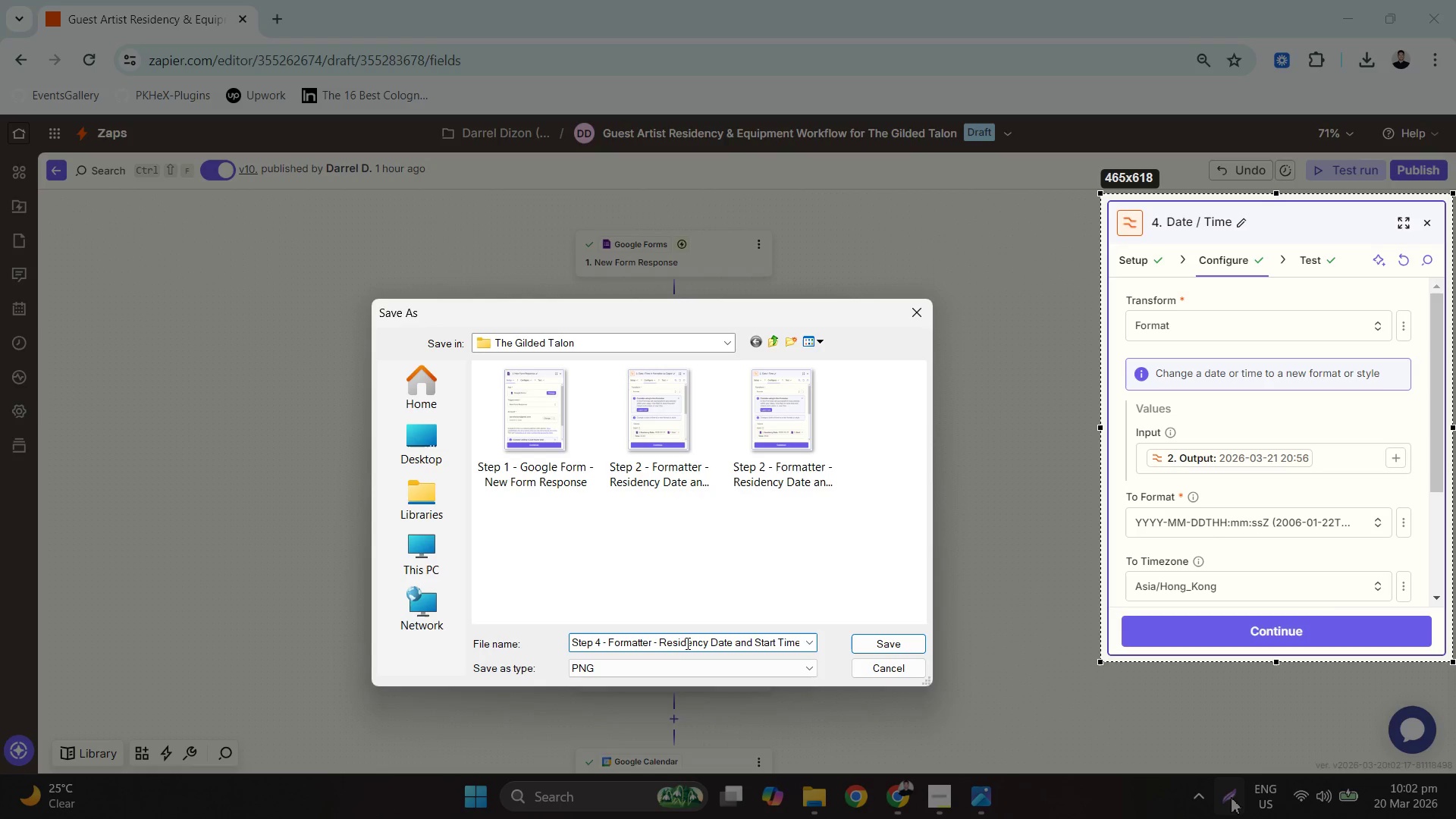 
left_click_drag(start_coordinate=[686, 642], to_coordinate=[789, 652])
 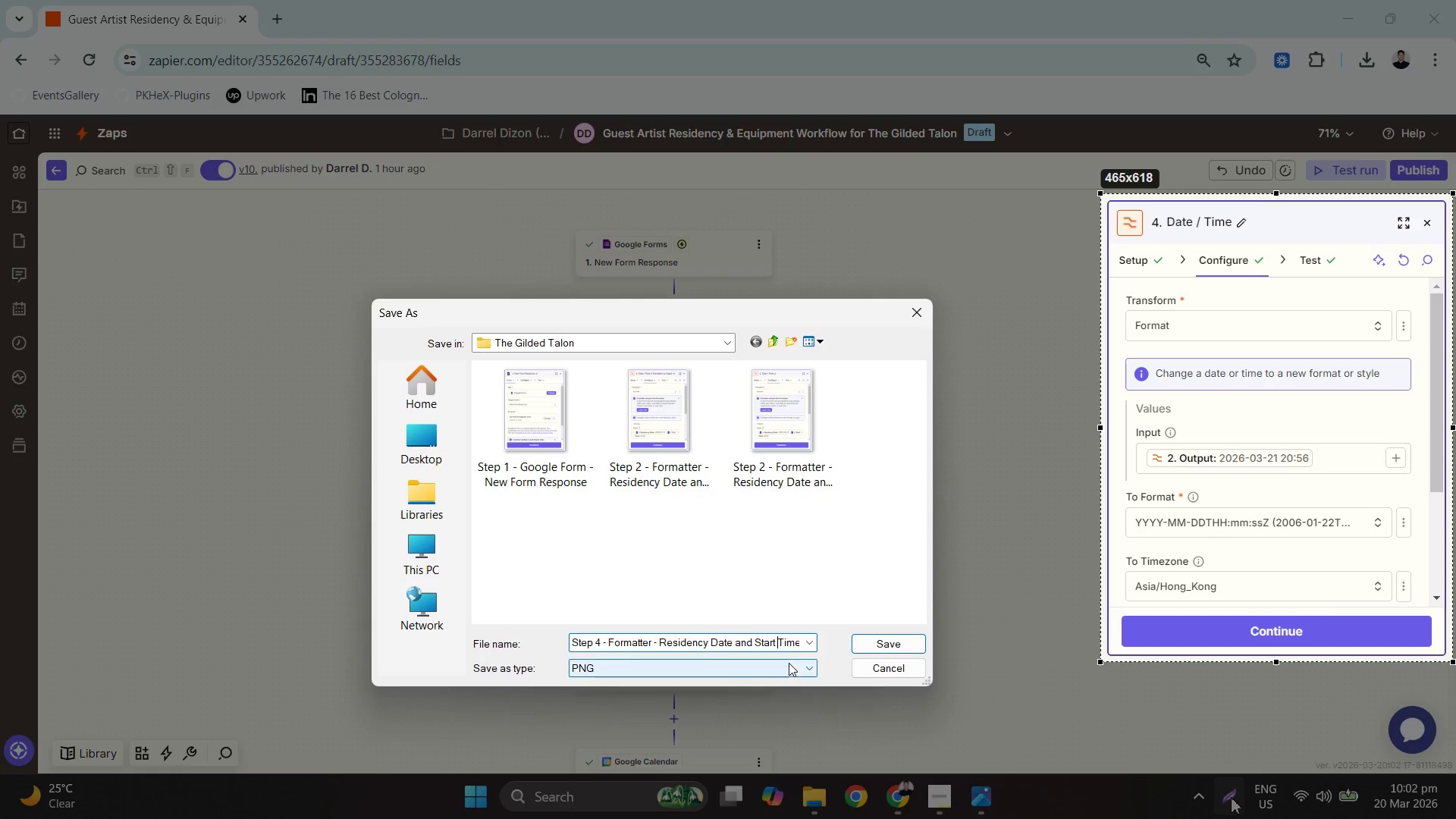 
hold_key(key=ArrowRight, duration=0.91)
 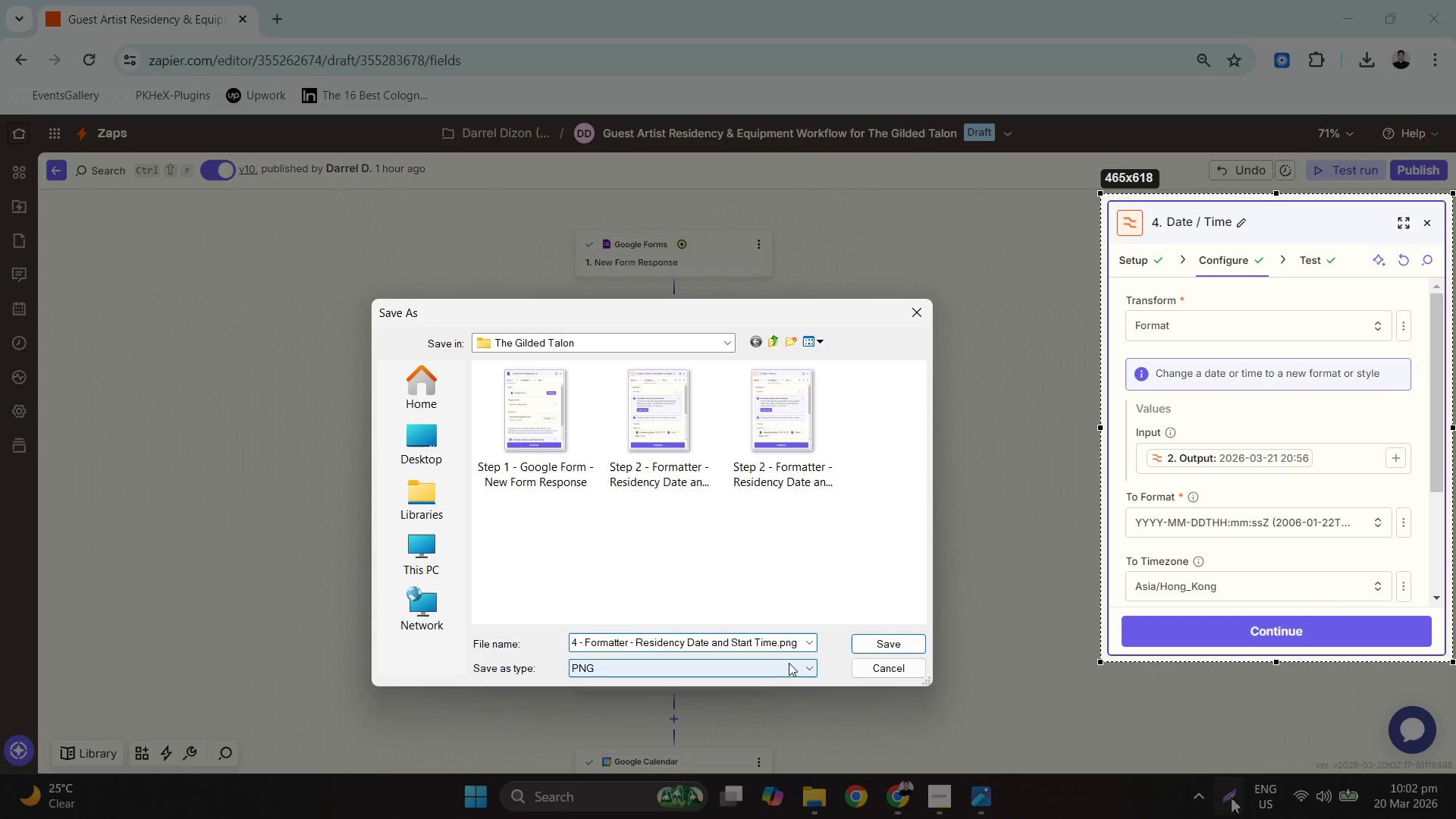 
type( f)
key(Backspace)
key(Backspace)
key(Backspace)
key(Backspace)
key(Backspace)
key(Backspace)
key(Backspace)
type(r)
key(Backspace)
type(e for Delay by Zape)
key(Backspace)
type(iera)
 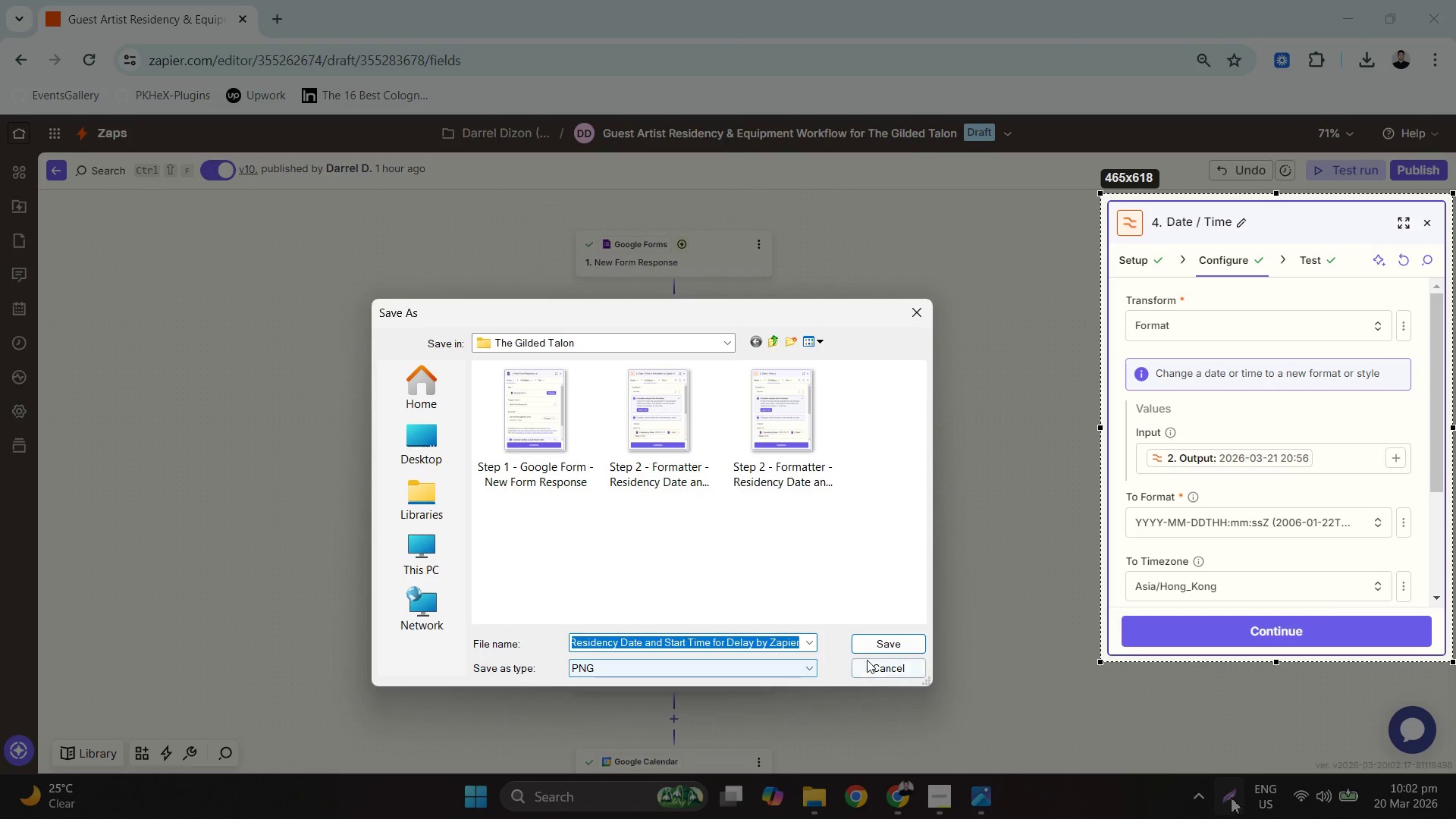 
key(Control+C)
 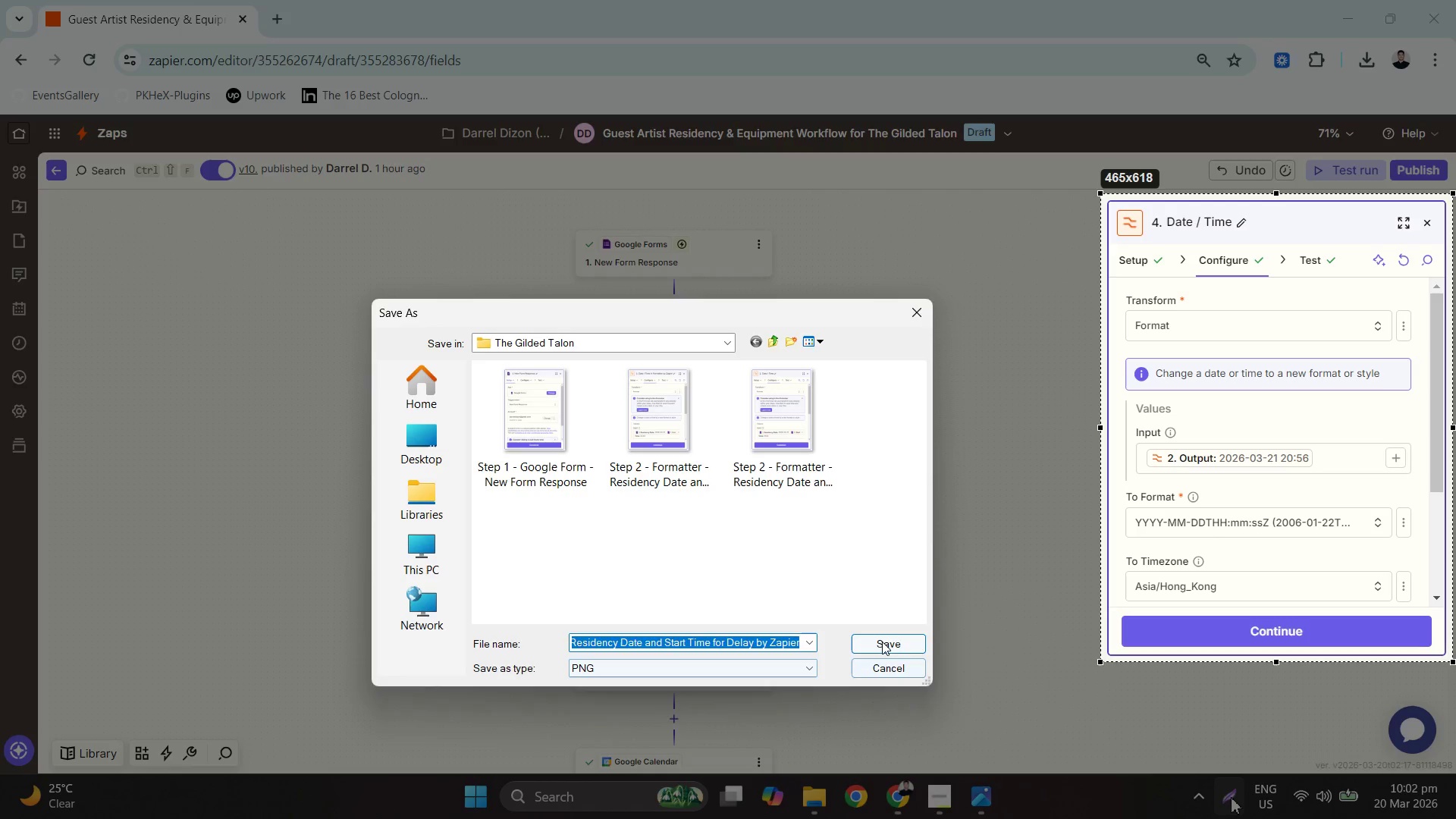 
left_click([882, 641])
 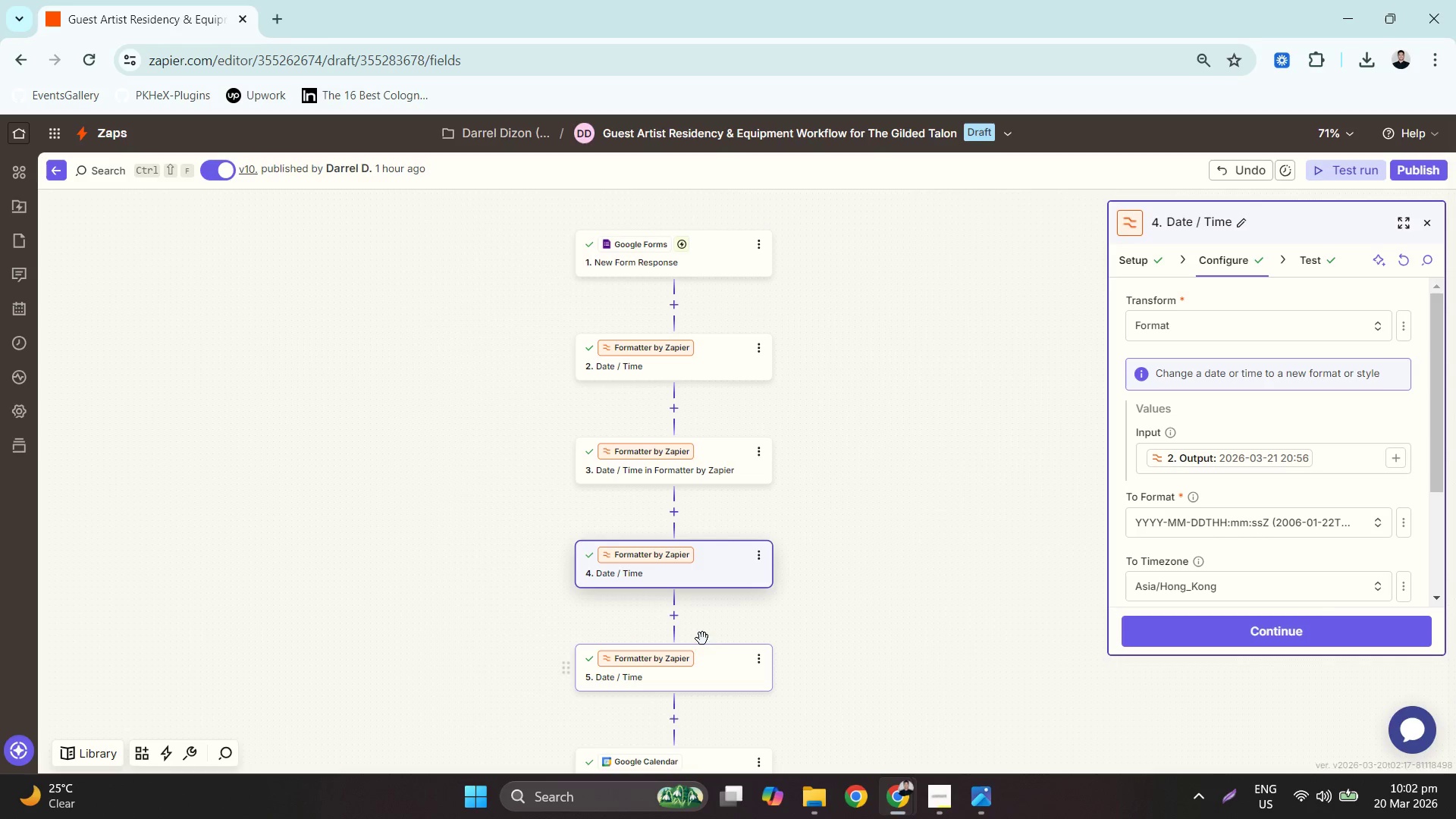 
wait(7.05)
 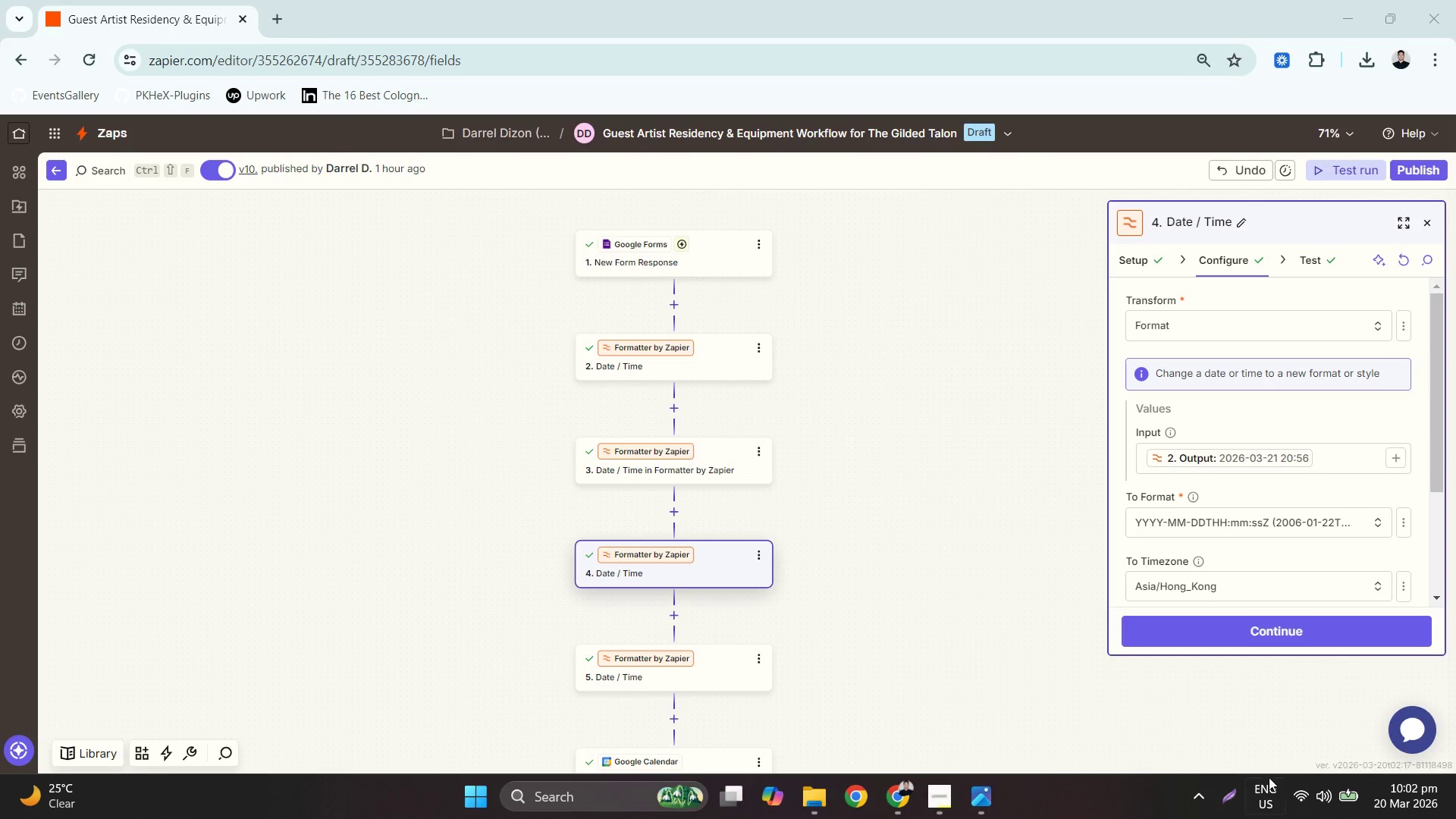 
left_click([736, 658])
 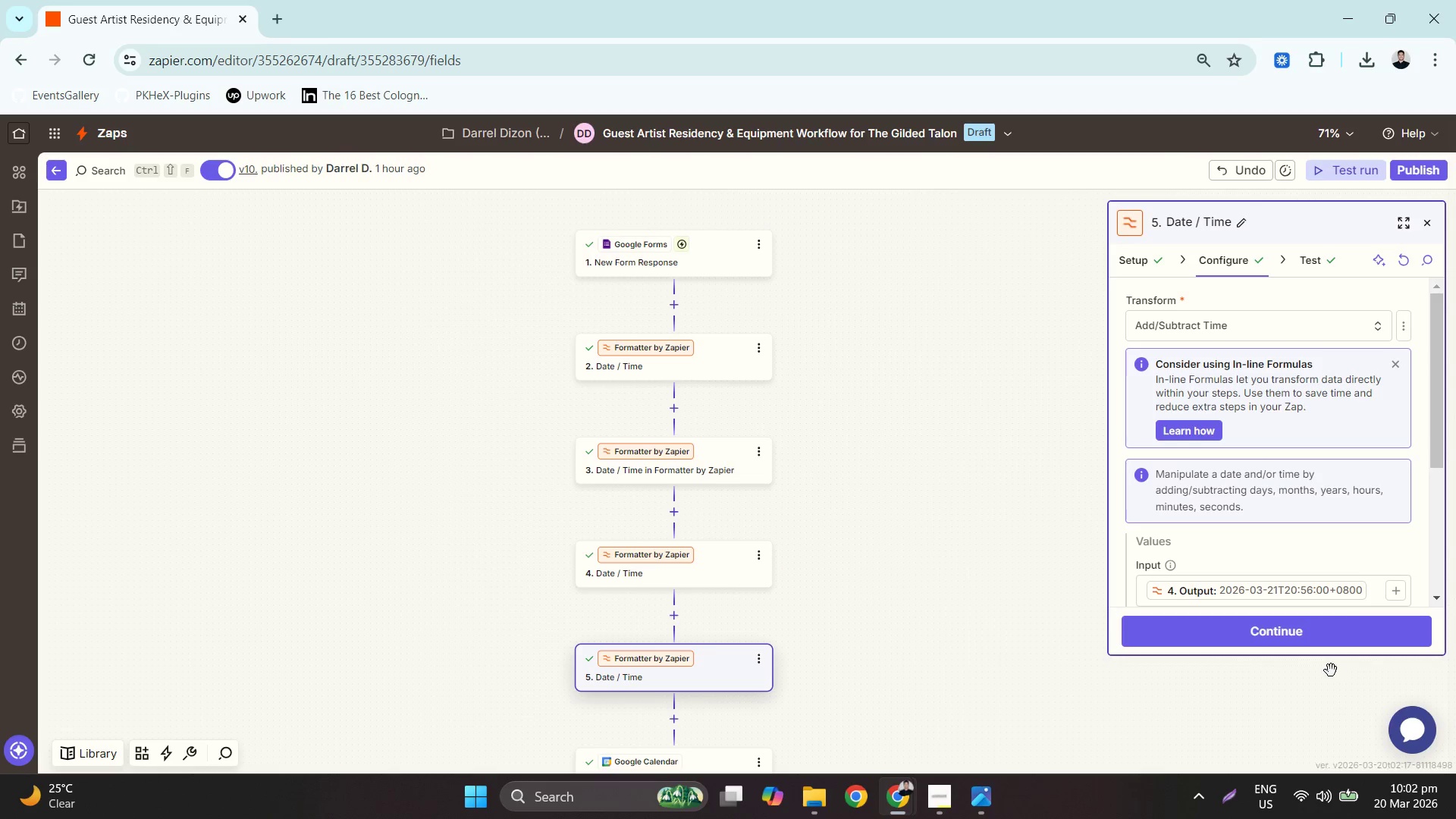 
left_click([1389, 359])
 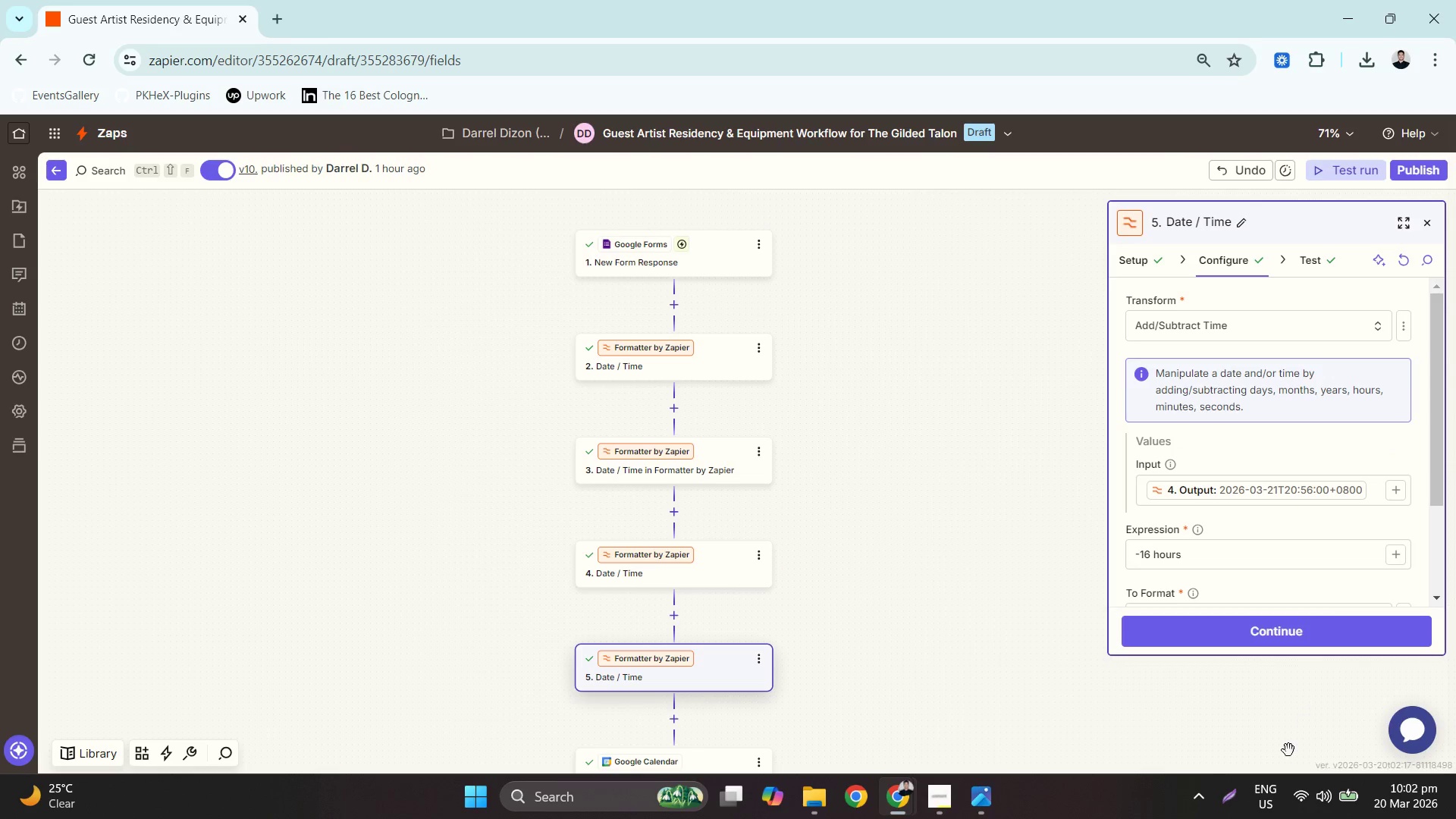 
left_click([1232, 795])
 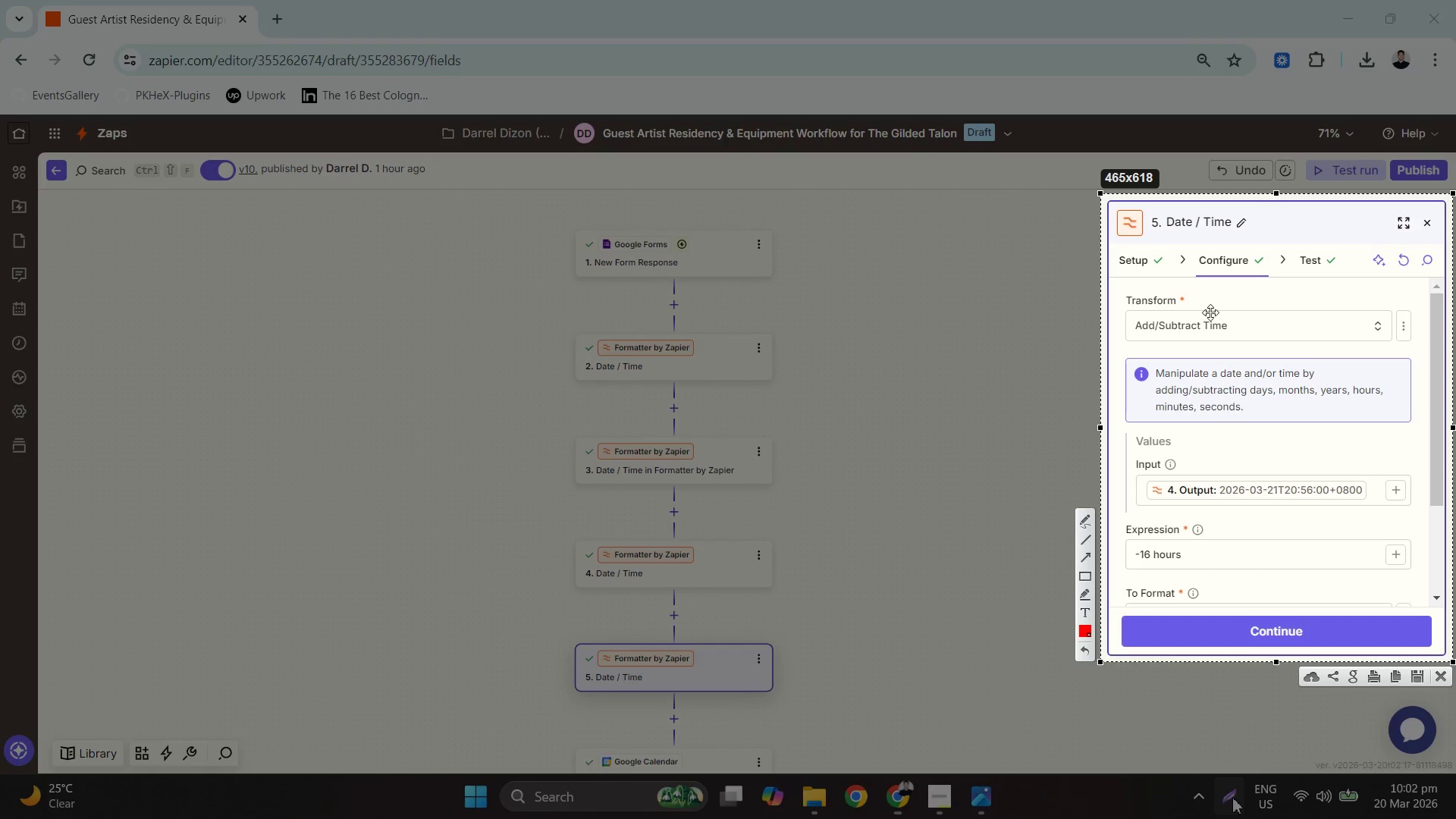 
right_click([1187, 422])
 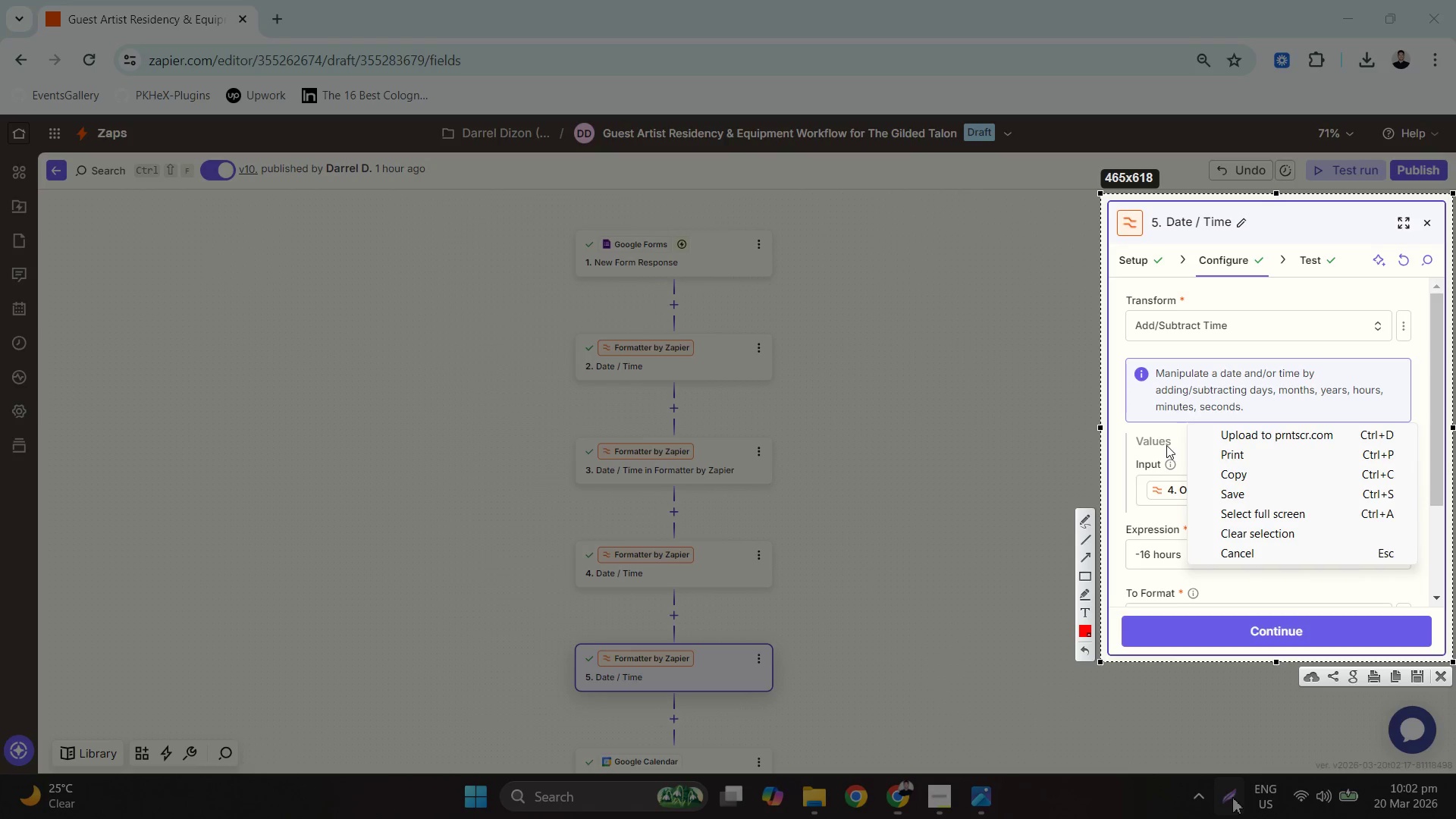 
key(Escape)
 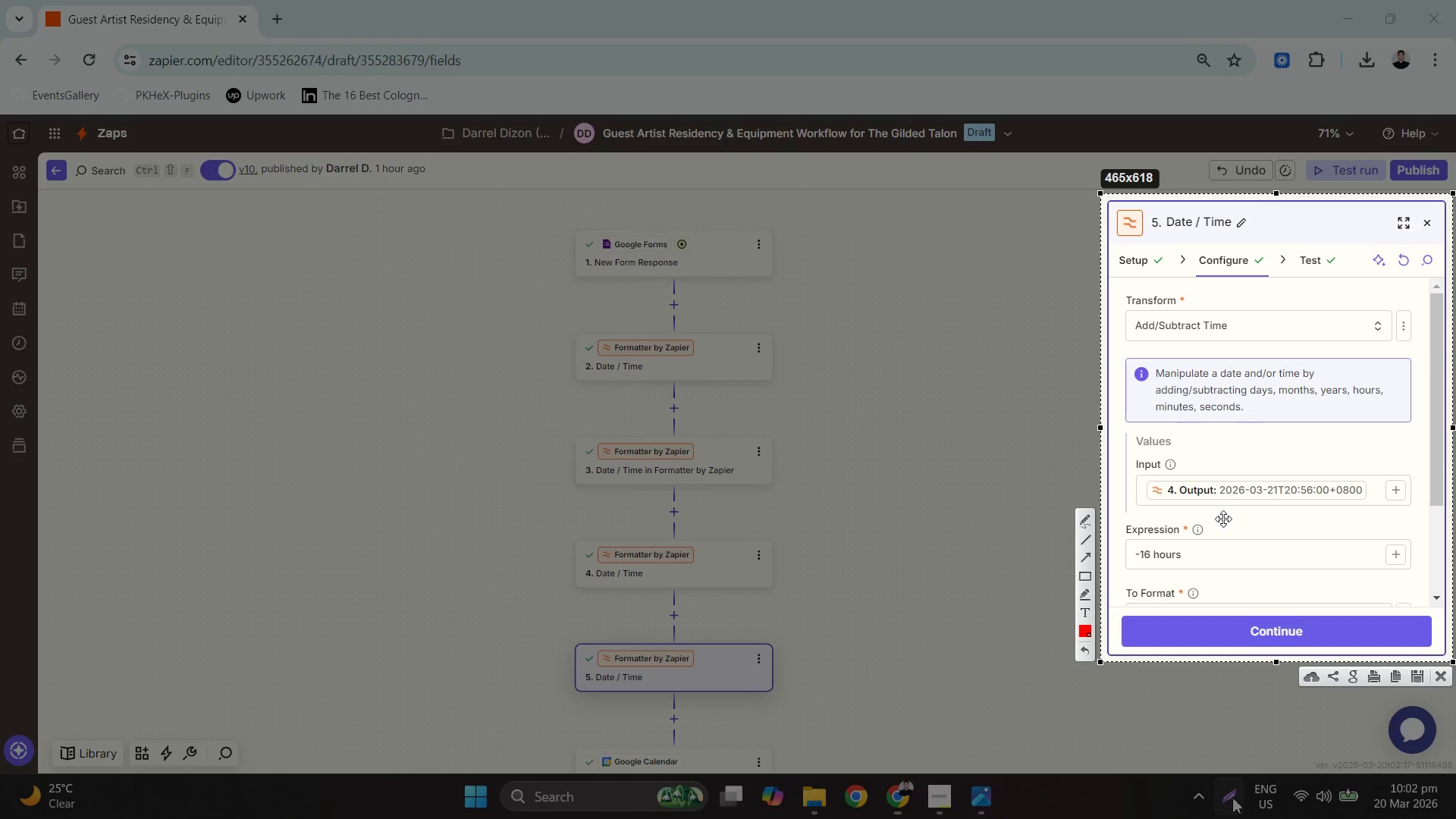 
key(Escape)
 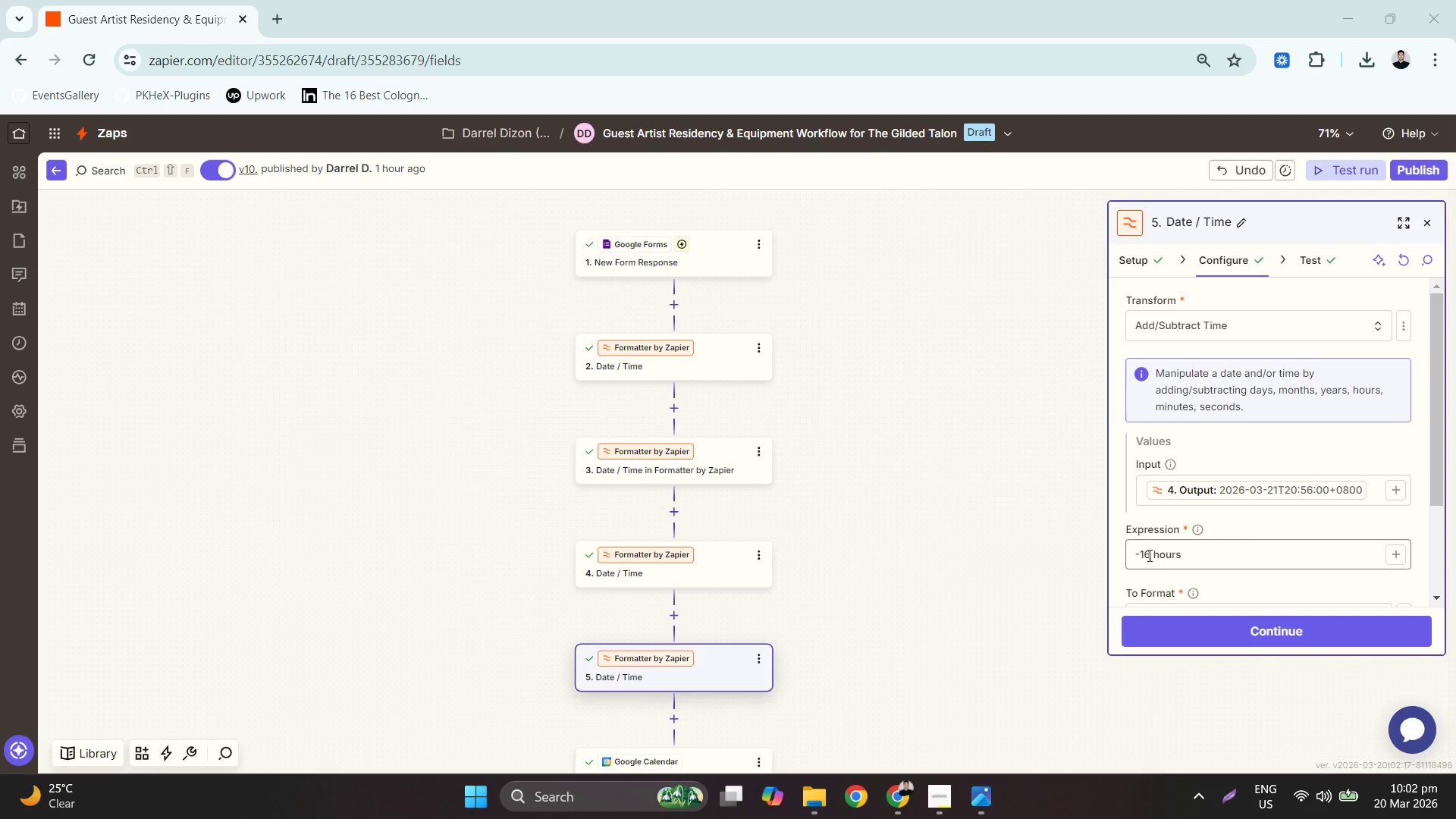 
left_click([1147, 550])
 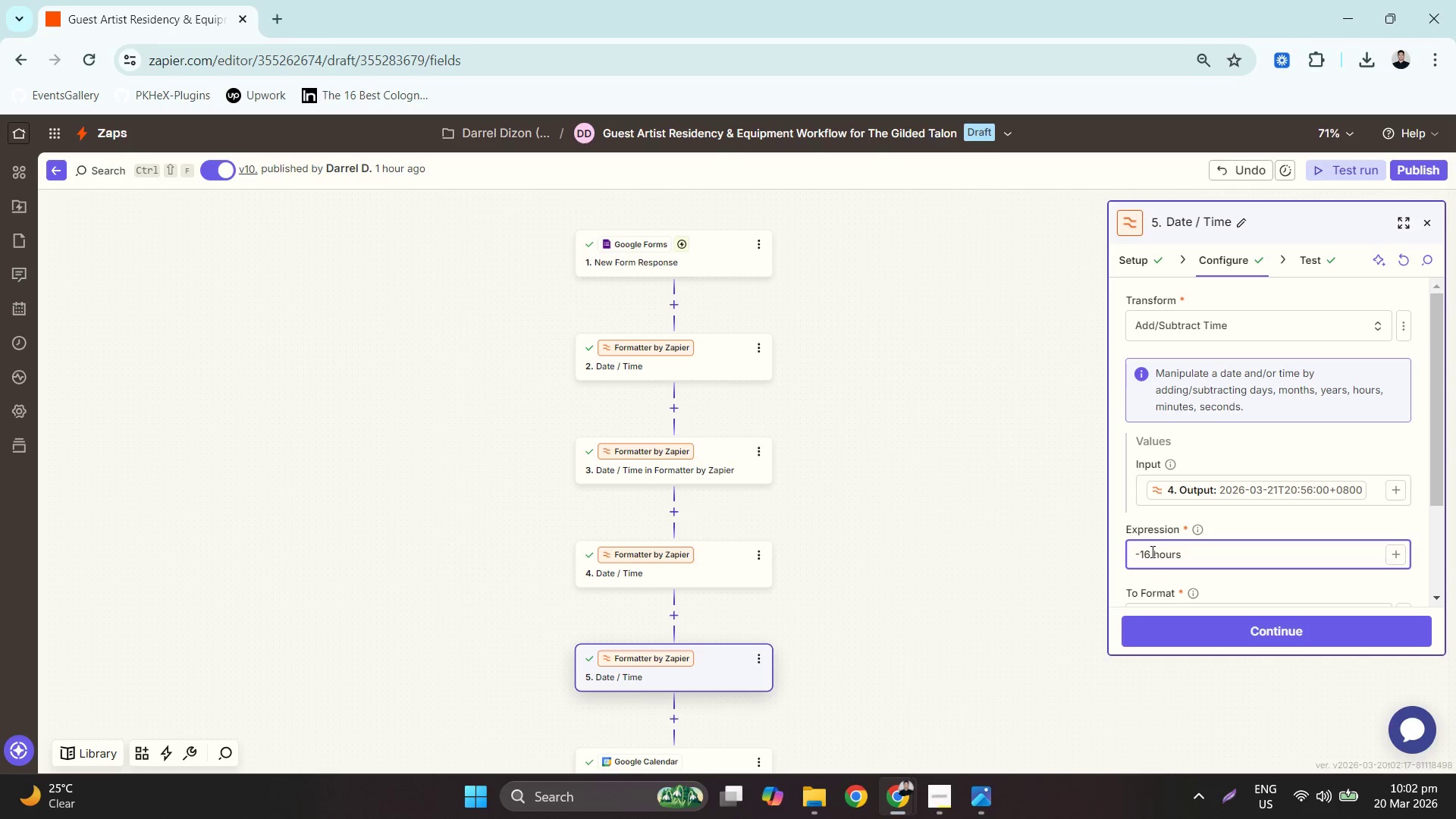 
left_click_drag(start_coordinate=[1148, 551], to_coordinate=[1140, 551])
 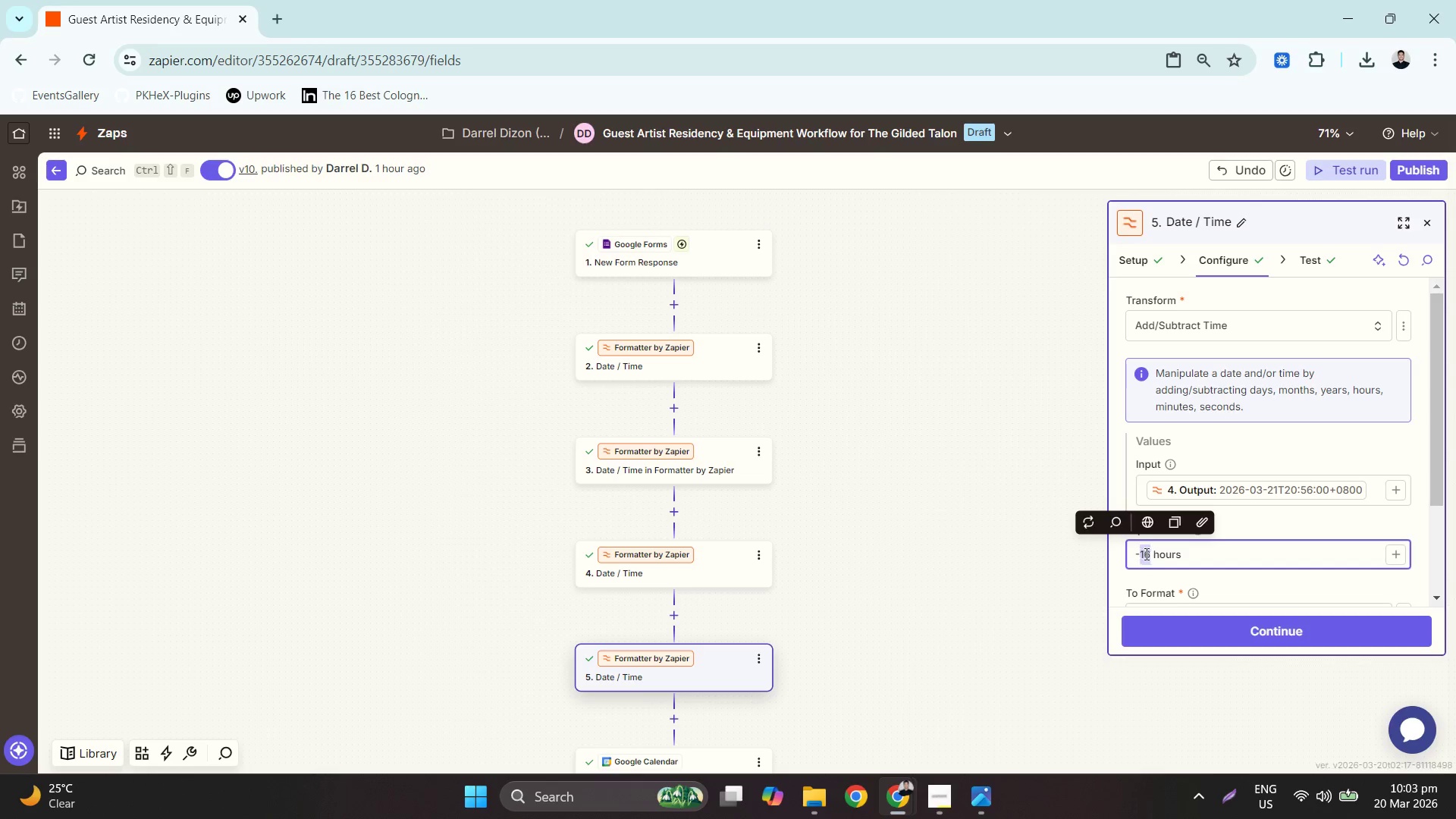 
key(Numpad2)
 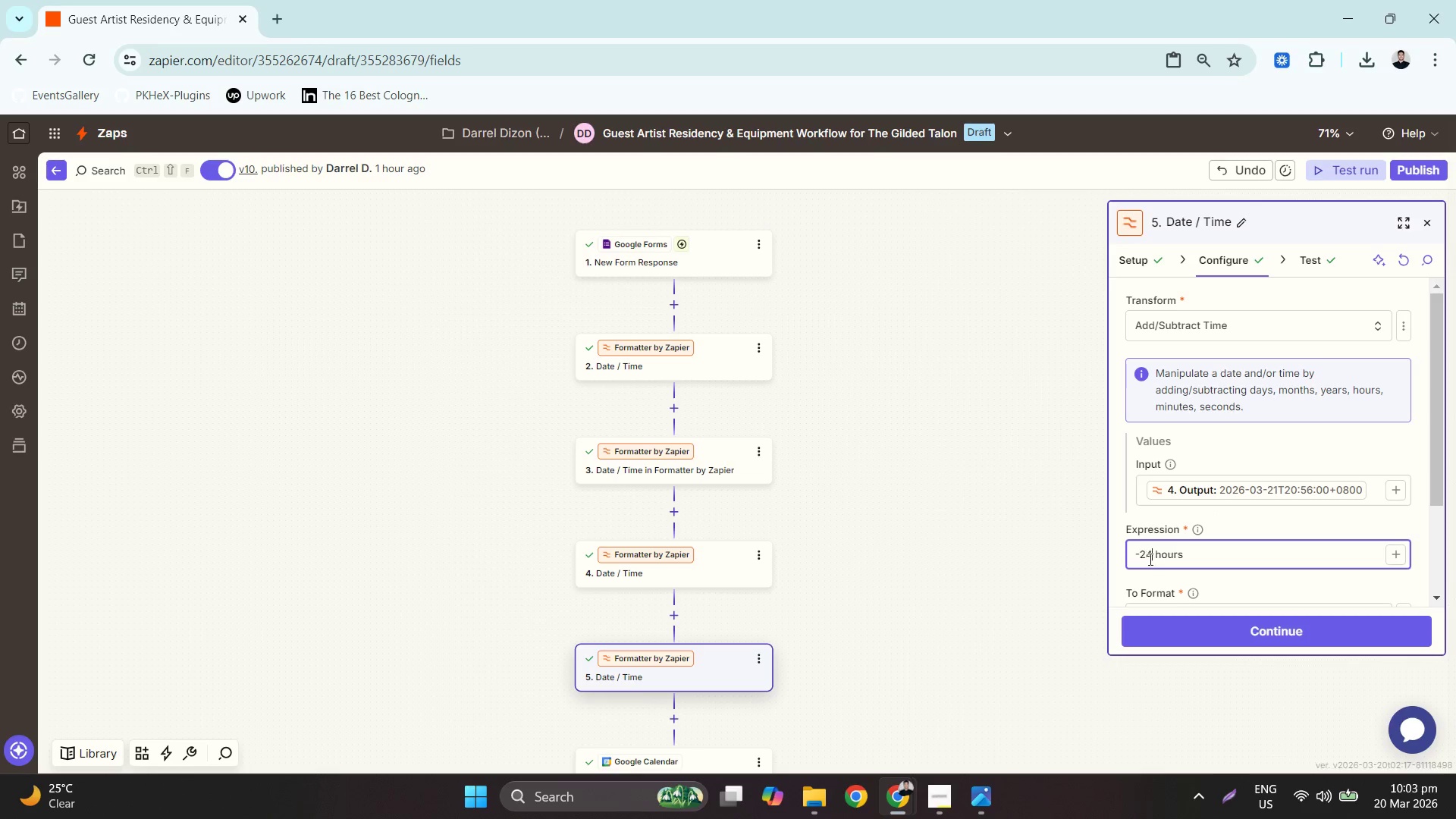 
key(Numpad4)
 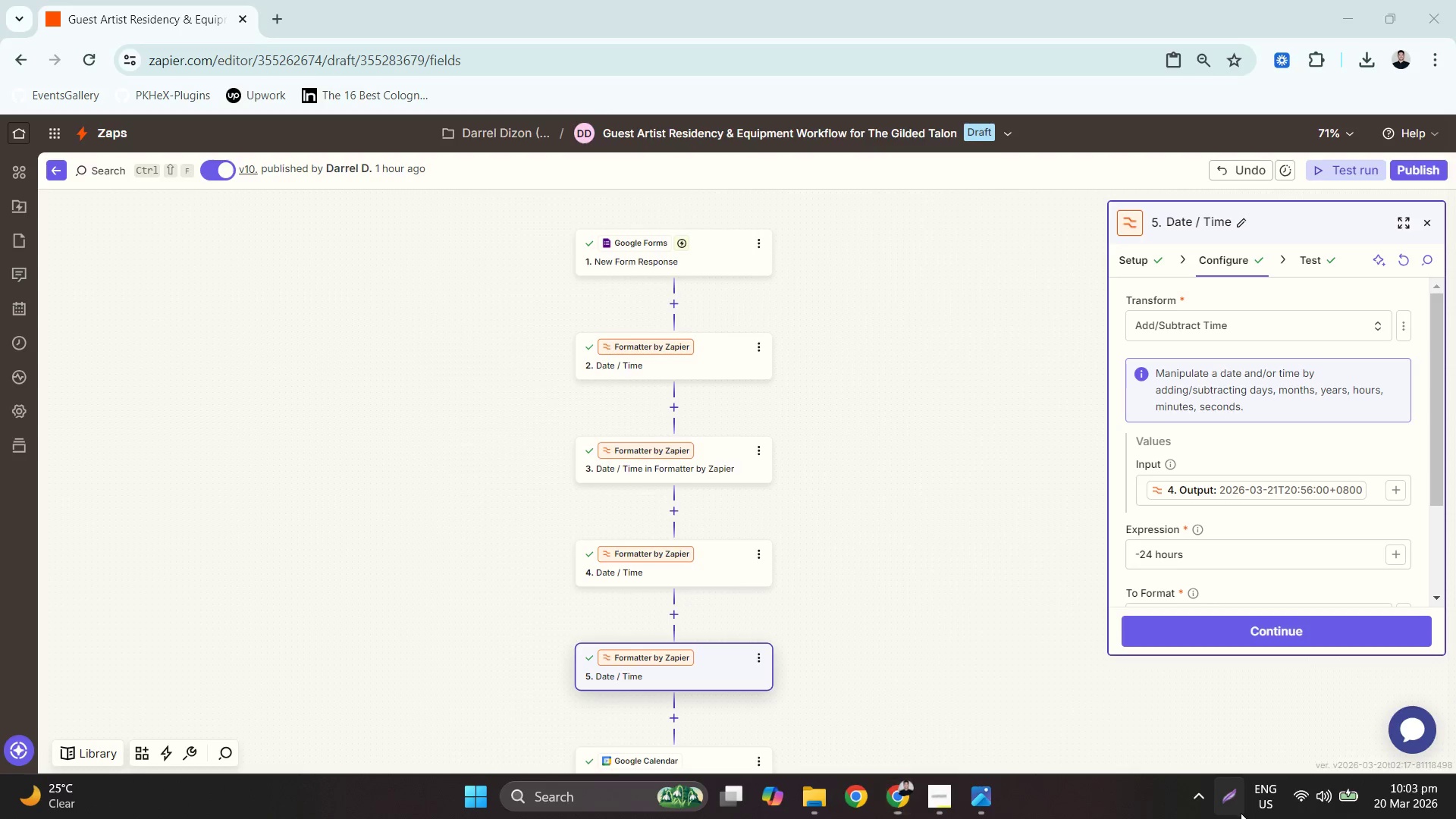 
right_click([1211, 526])
 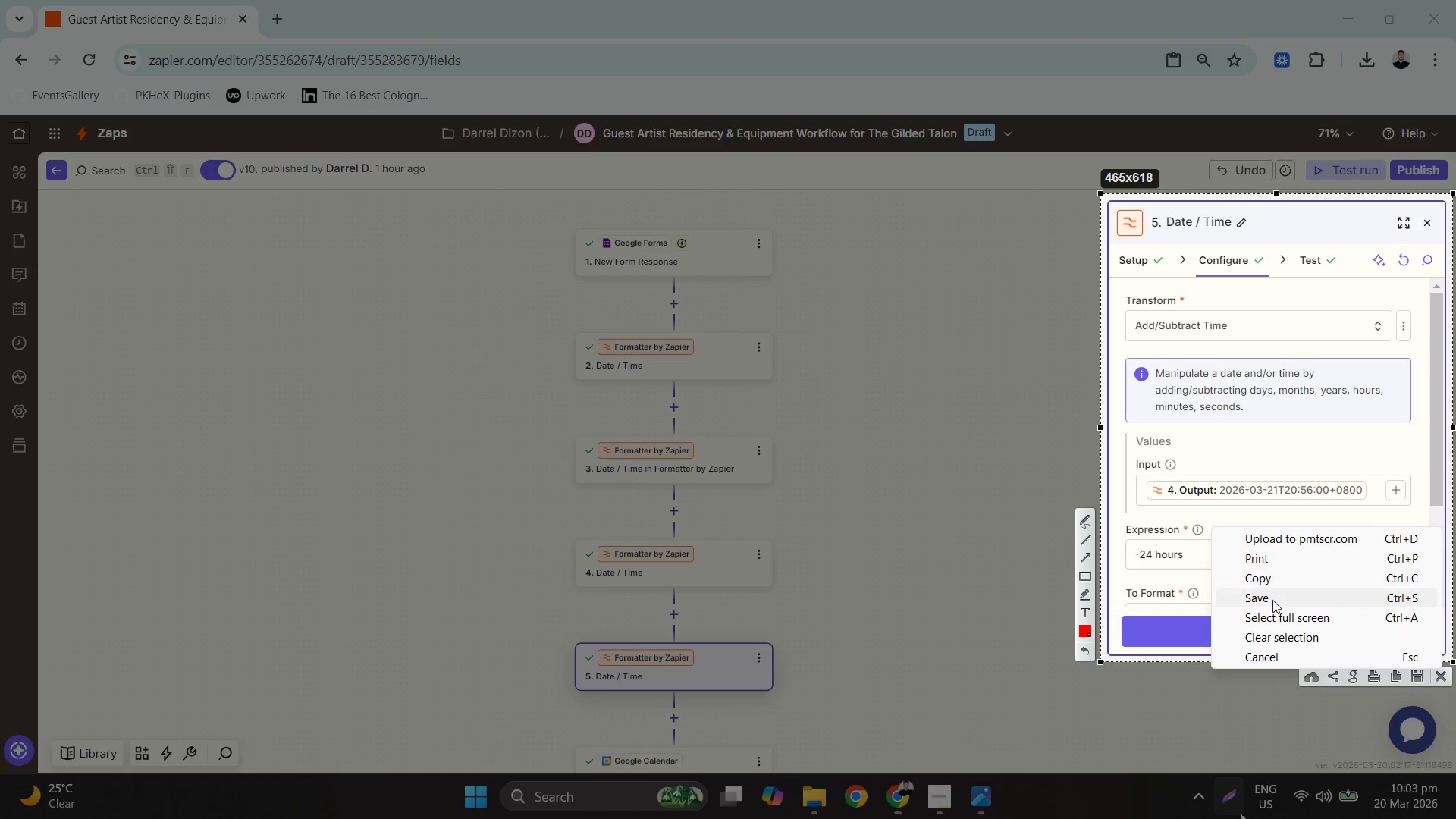 
left_click([1272, 603])
 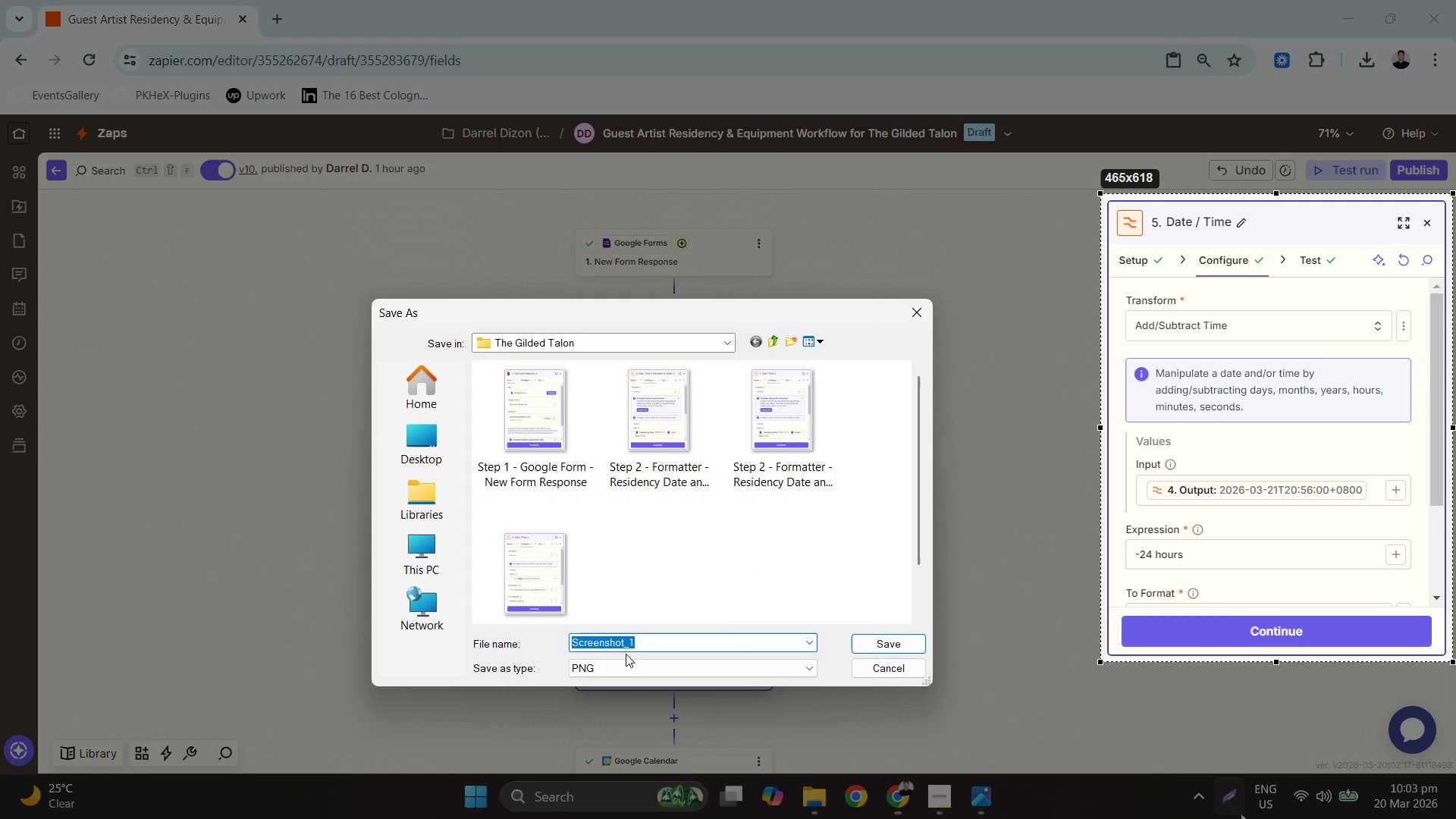 
key(Control+ControlLeft)
 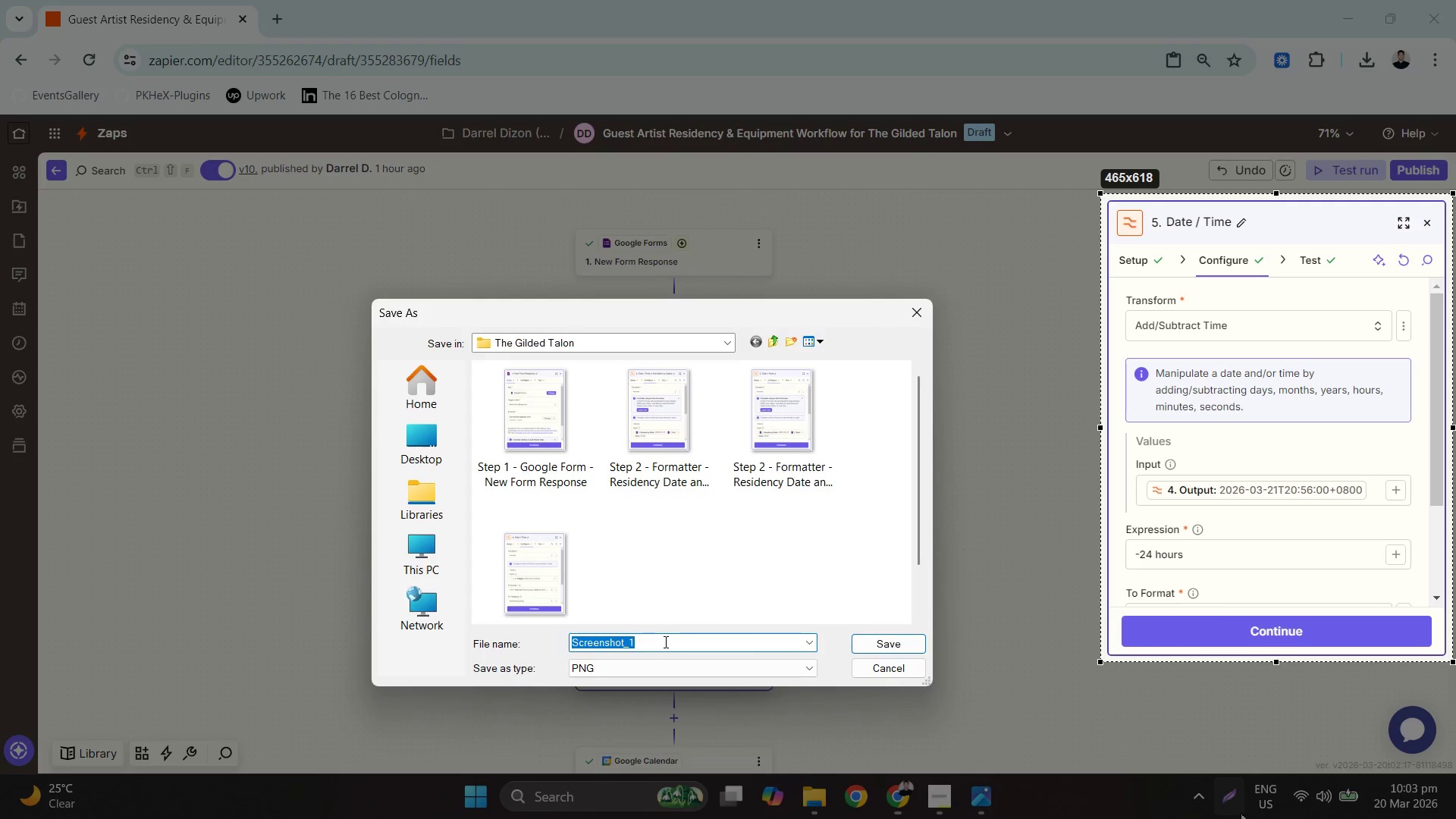 
key(Control+V)
 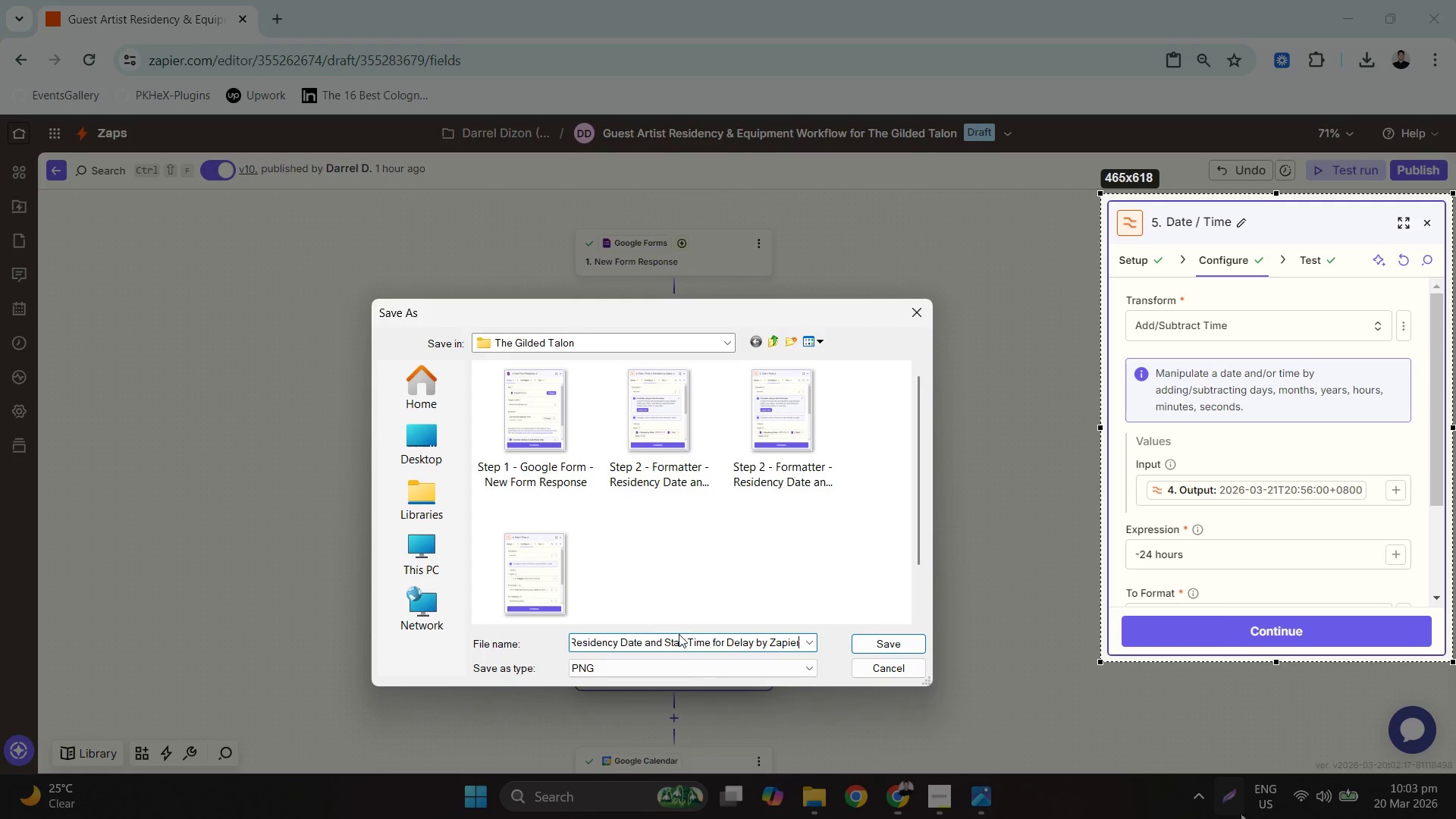 
left_click_drag(start_coordinate=[619, 644], to_coordinate=[686, 641])
 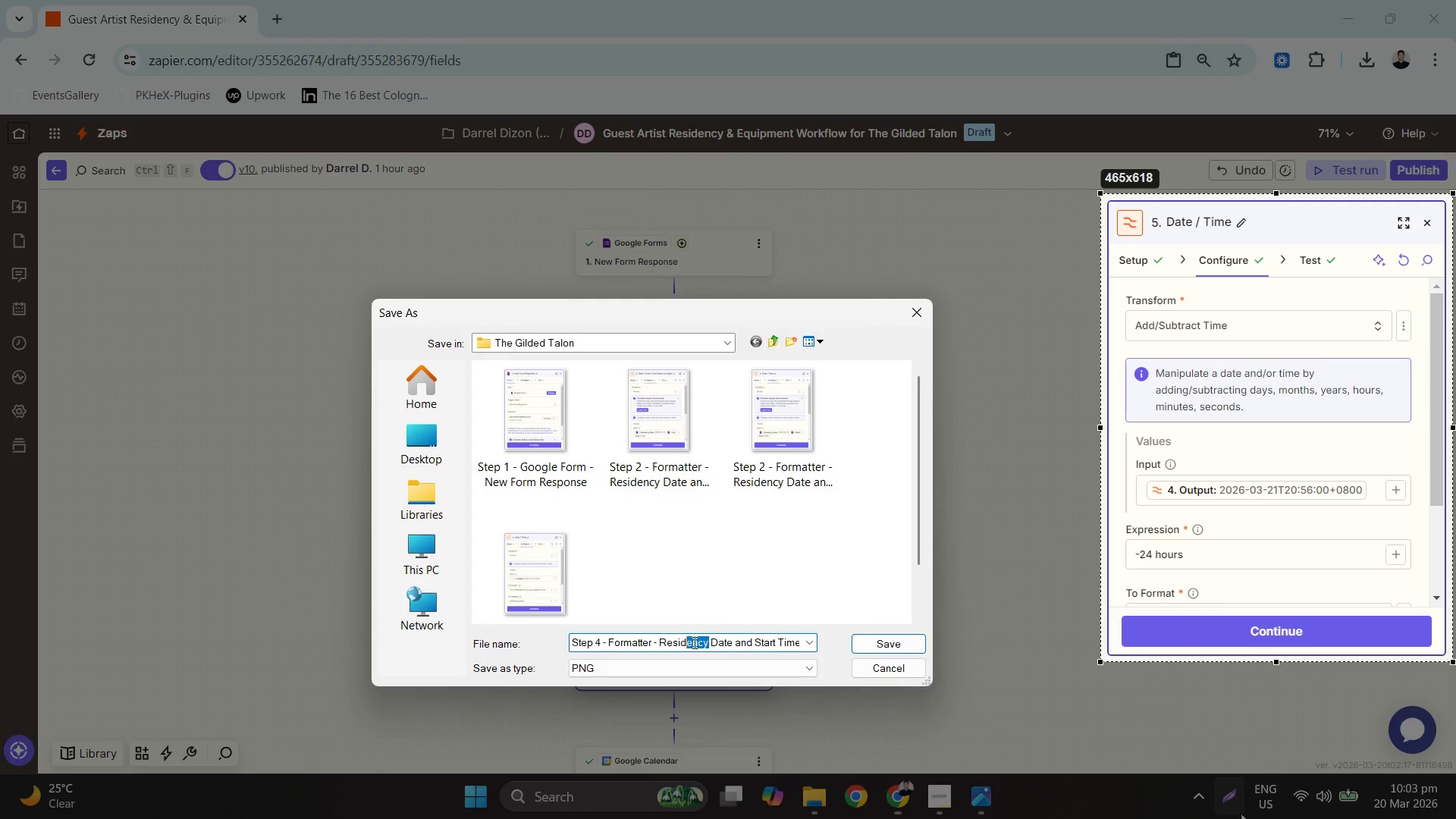 
left_click([697, 642])
 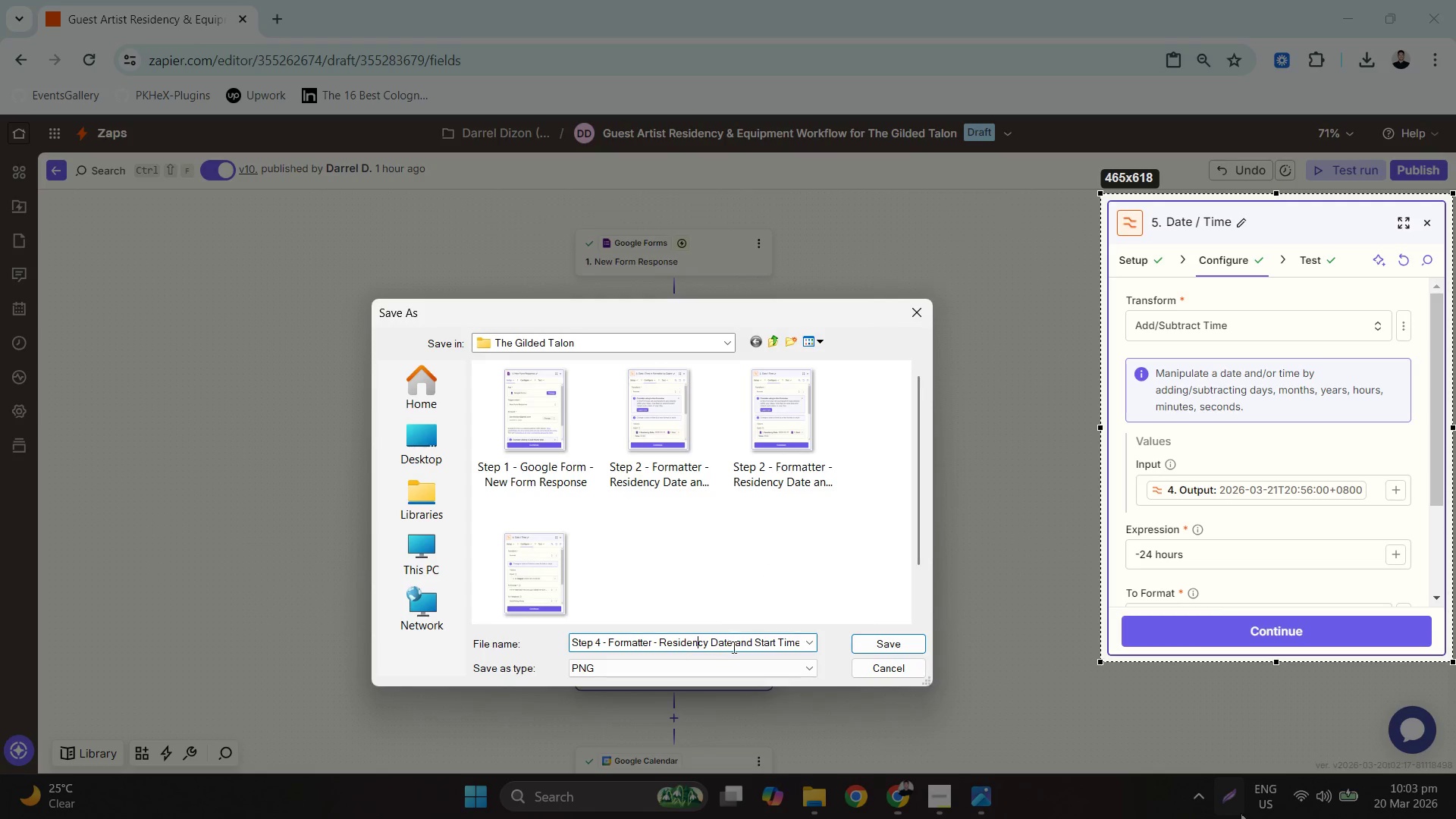 
left_click_drag(start_coordinate=[774, 642], to_coordinate=[752, 640])
 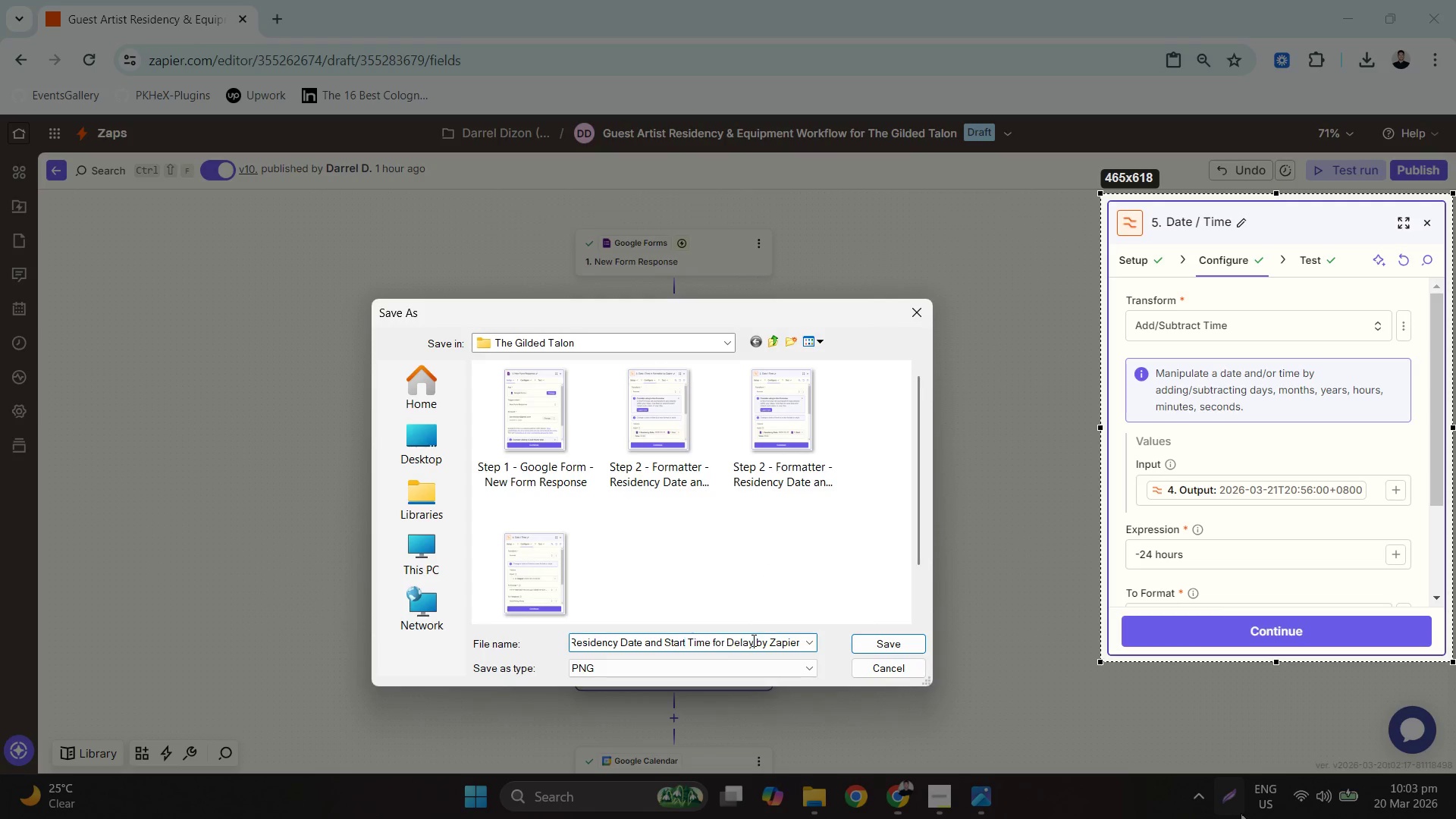 
left_click([752, 640])
 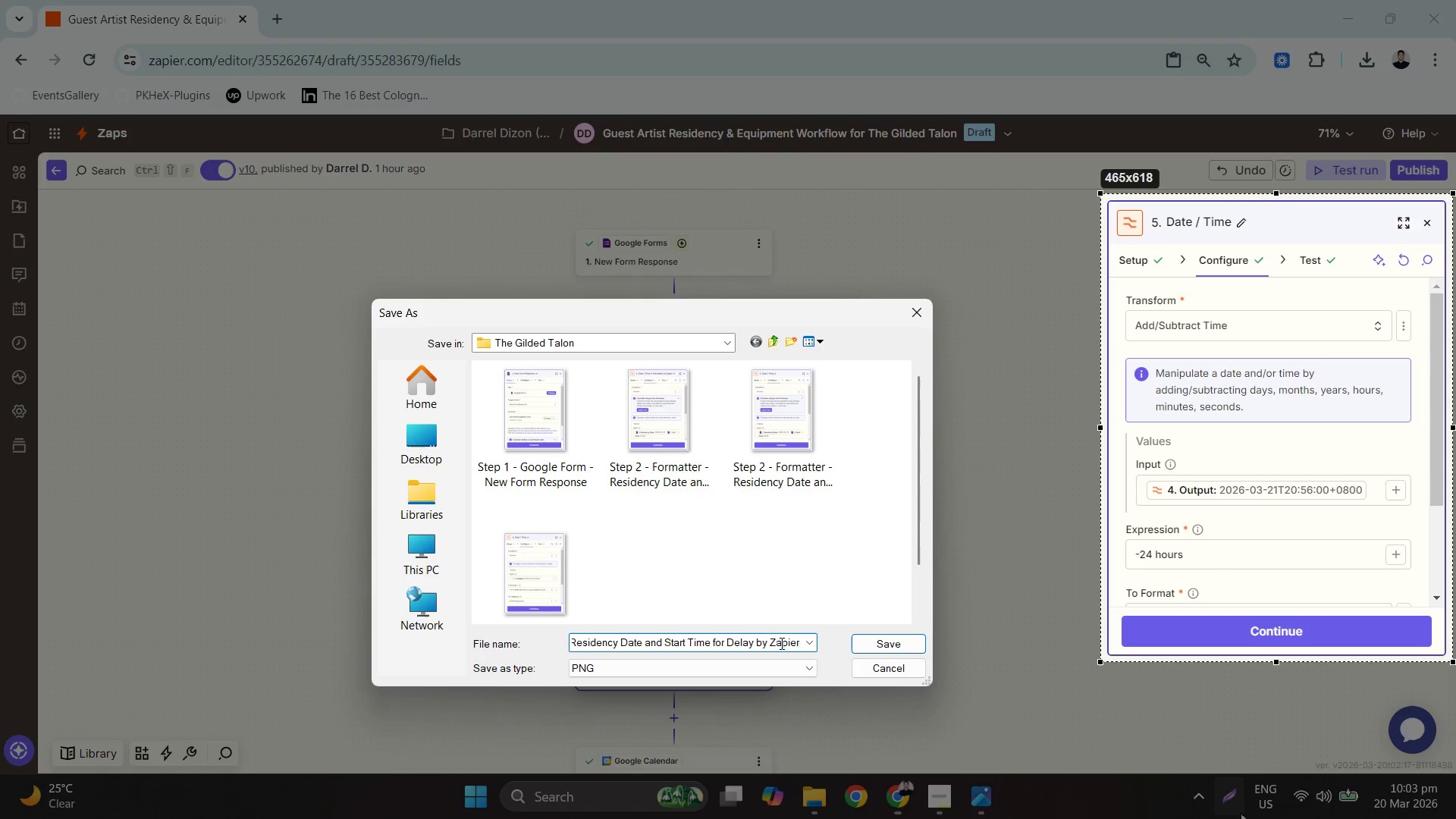 
left_click_drag(start_coordinate=[797, 645], to_coordinate=[661, 661])
 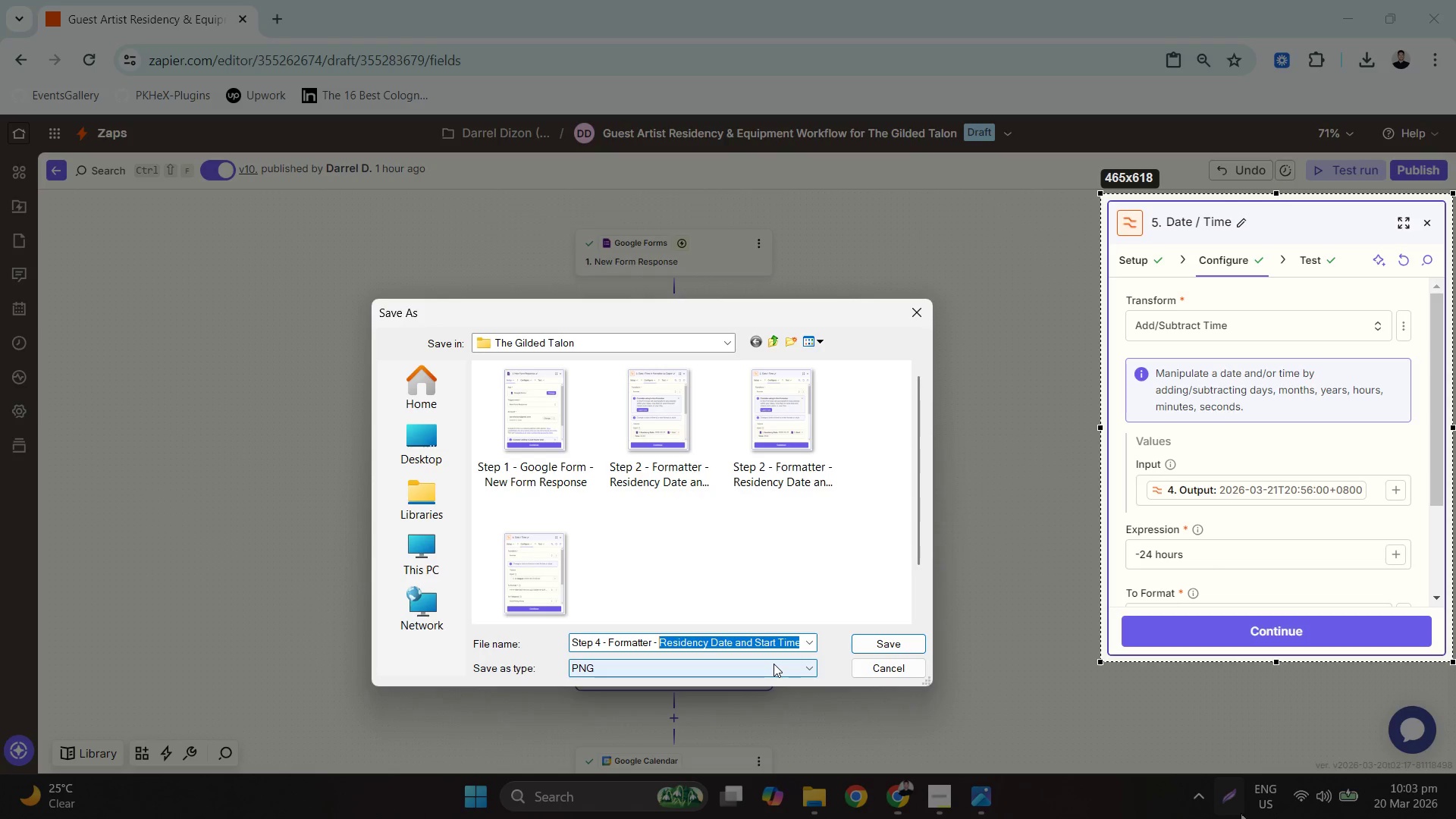 
key(Backspace)
key(Backspace)
key(Backspace)
key(Backspace)
key(Backspace)
key(Backspace)
key(Backspace)
type([Delete]ter - R)
key(Backspace)
type(Subtrack )
key(Backspace)
key(Backspace)
type(t 24 hor)
key(Backspace)
type(urs for Dela )
 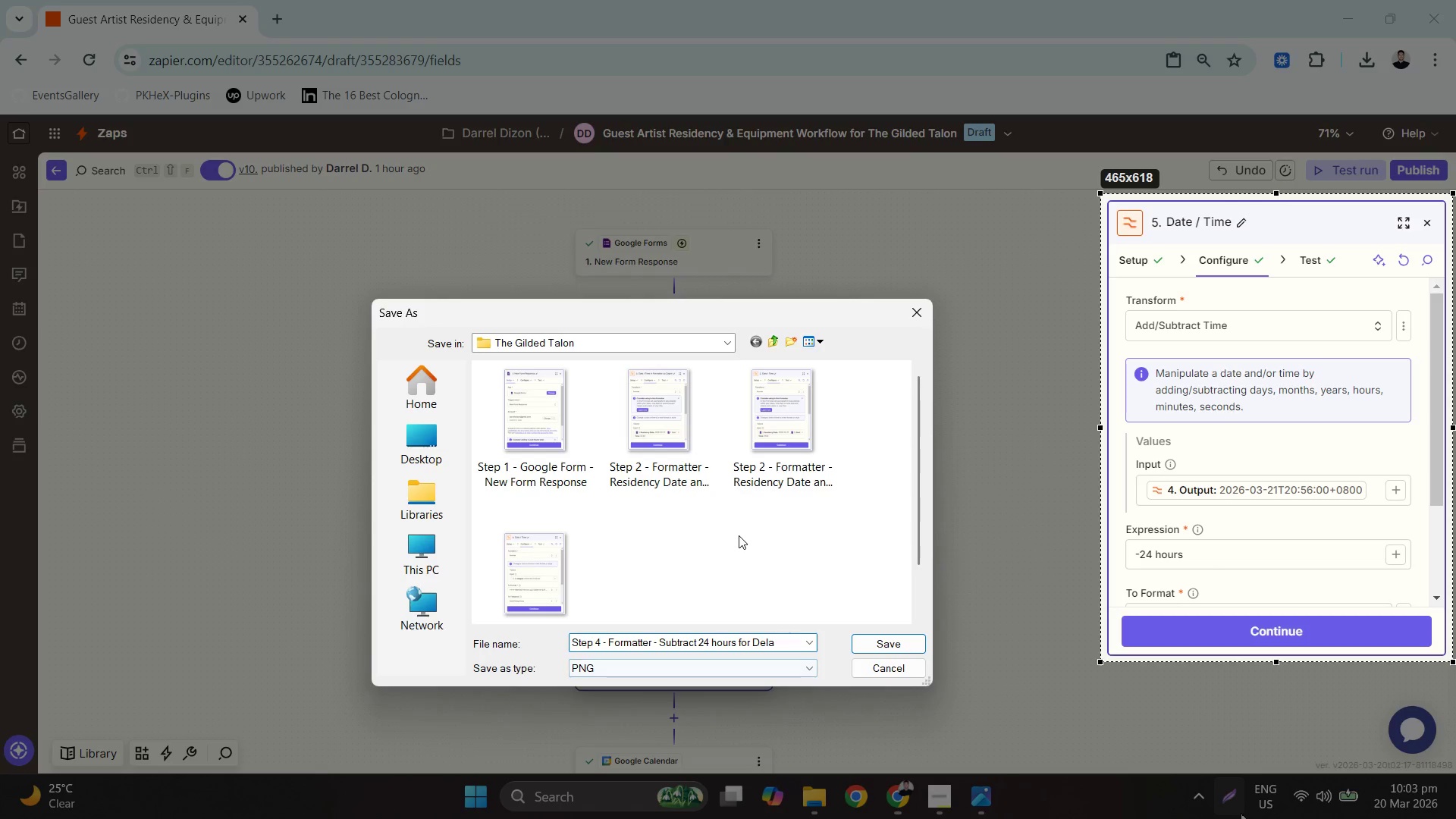 
scroll: coordinate [739, 535], scroll_direction: down, amount: 1.0
 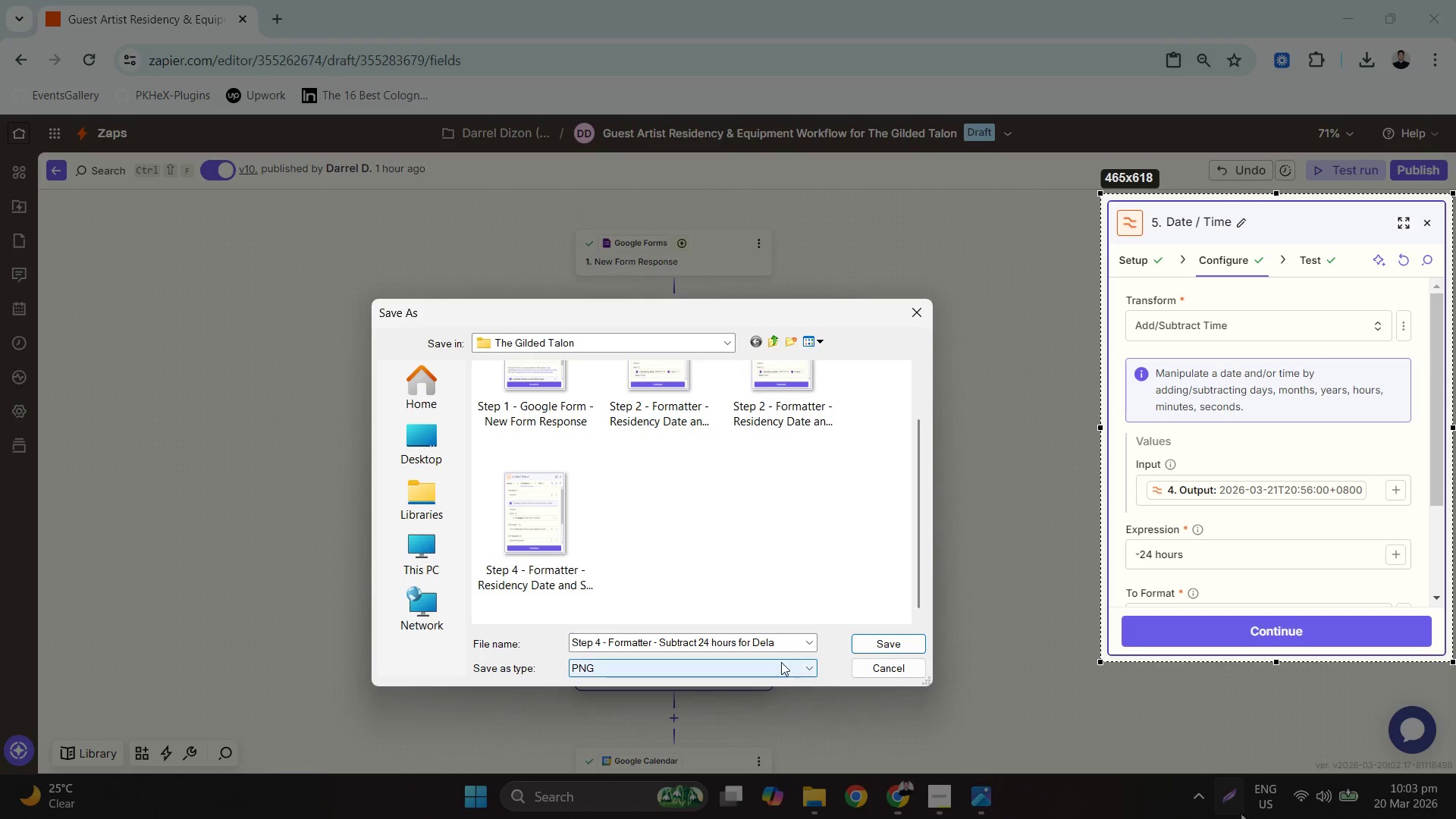 
left_click([794, 636])
 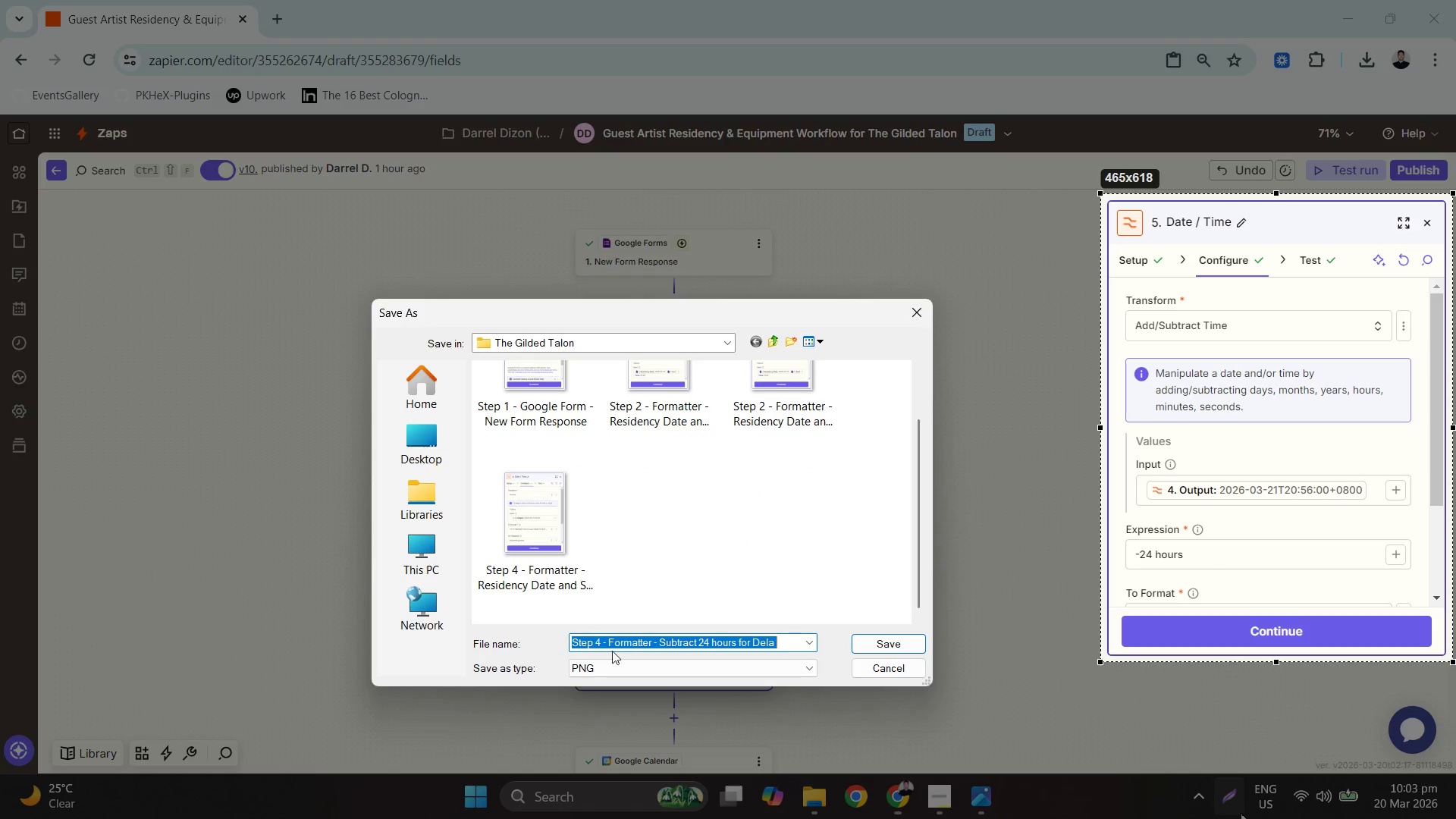 
left_click_drag(start_coordinate=[602, 645], to_coordinate=[595, 644])
 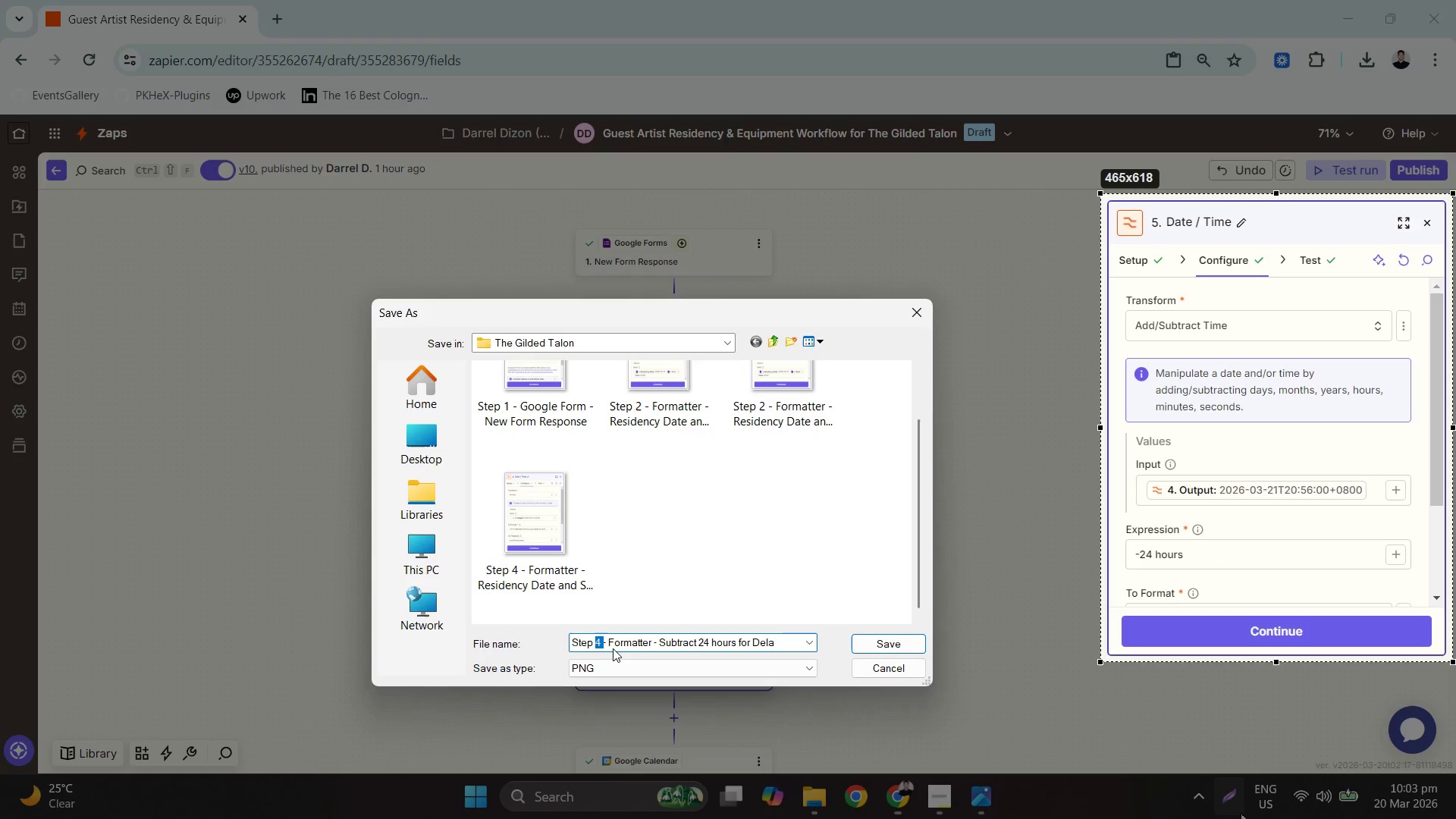 
key(5)
 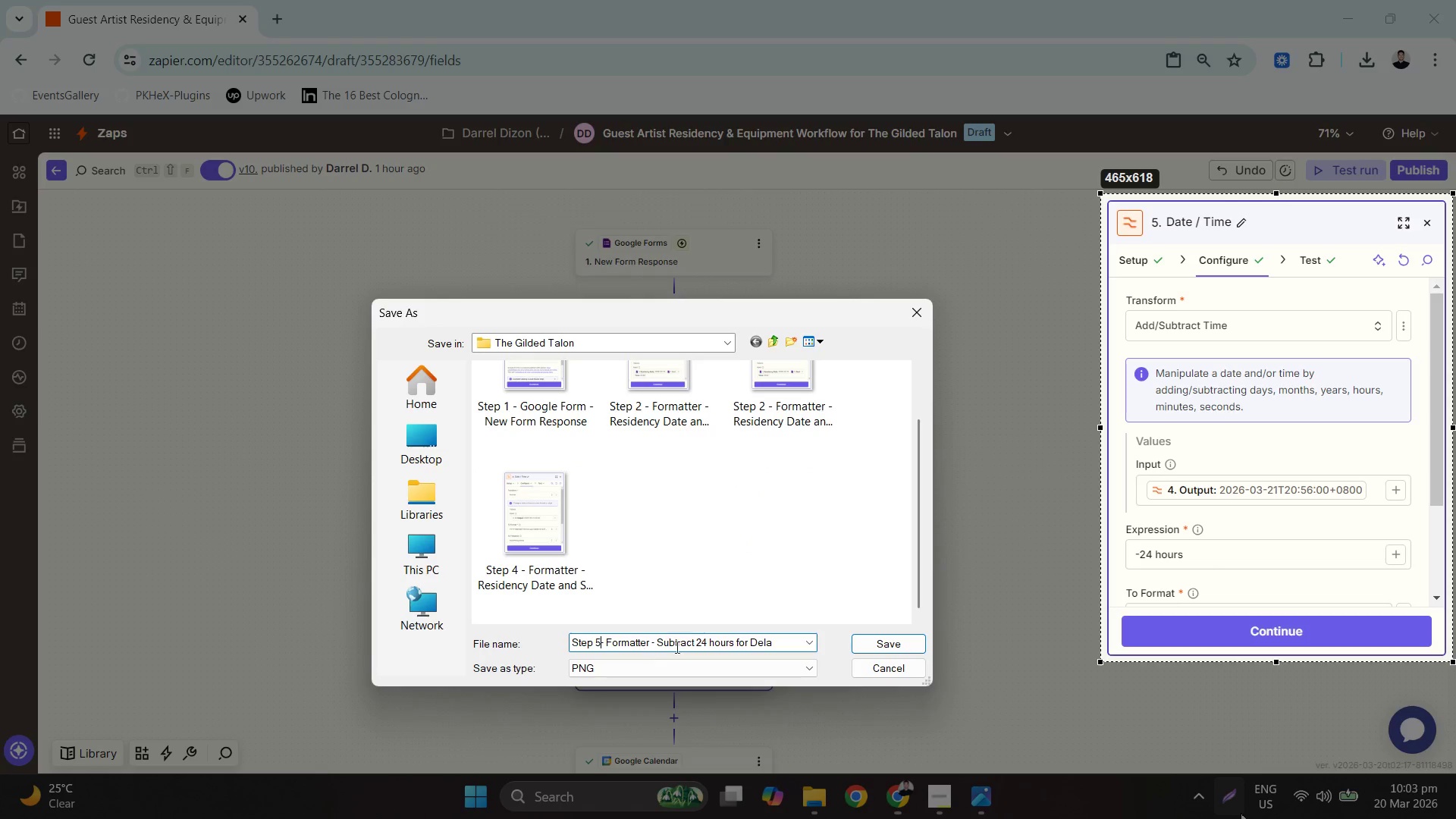 
type( )
key(Backspace)
type(y byz )
key(Backspace)
key(Backspace)
type( ZAPIER)
key(Backspace)
type(r)
 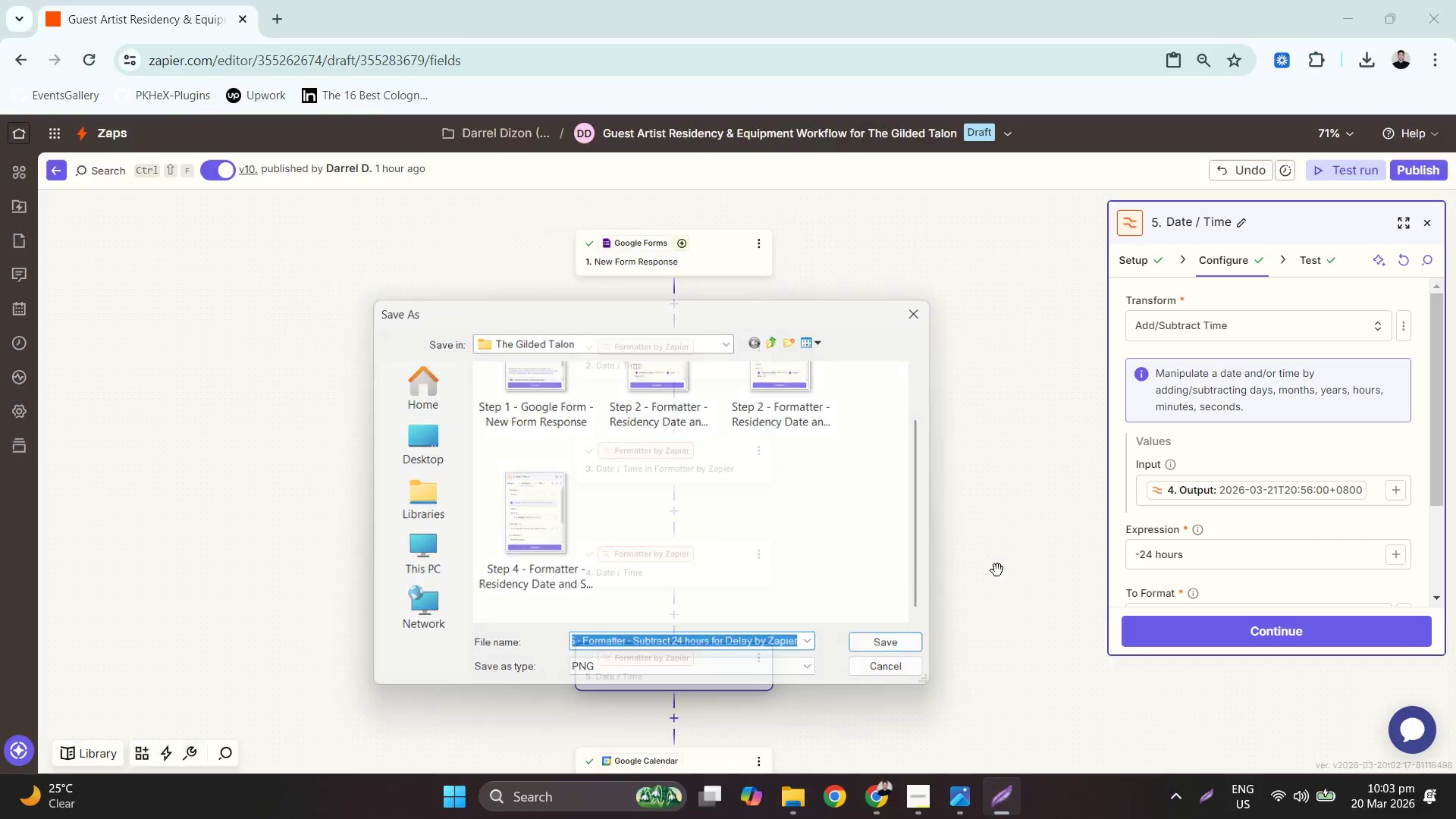 
 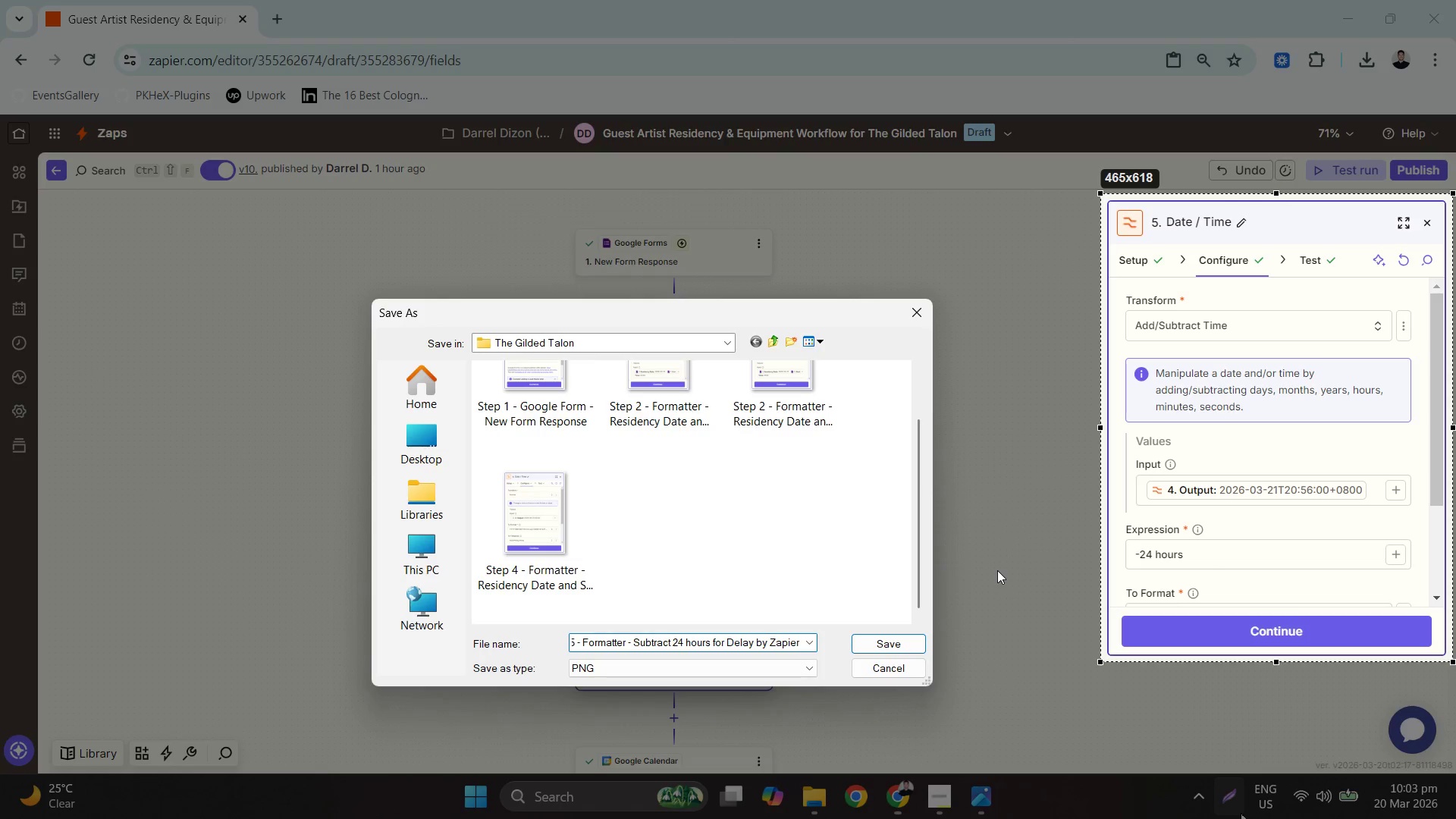 
key(Enter)
 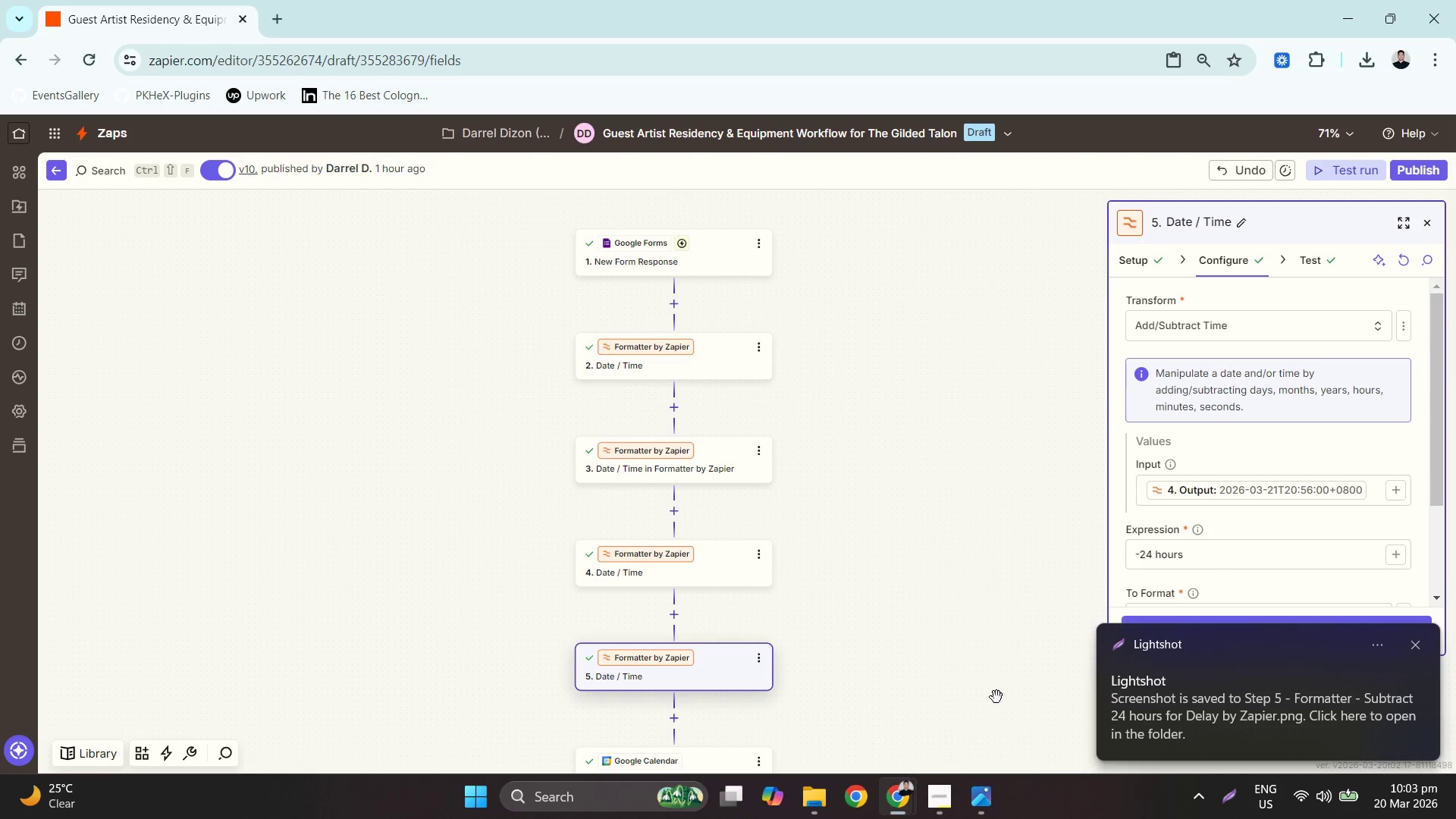 
left_click([808, 801])
 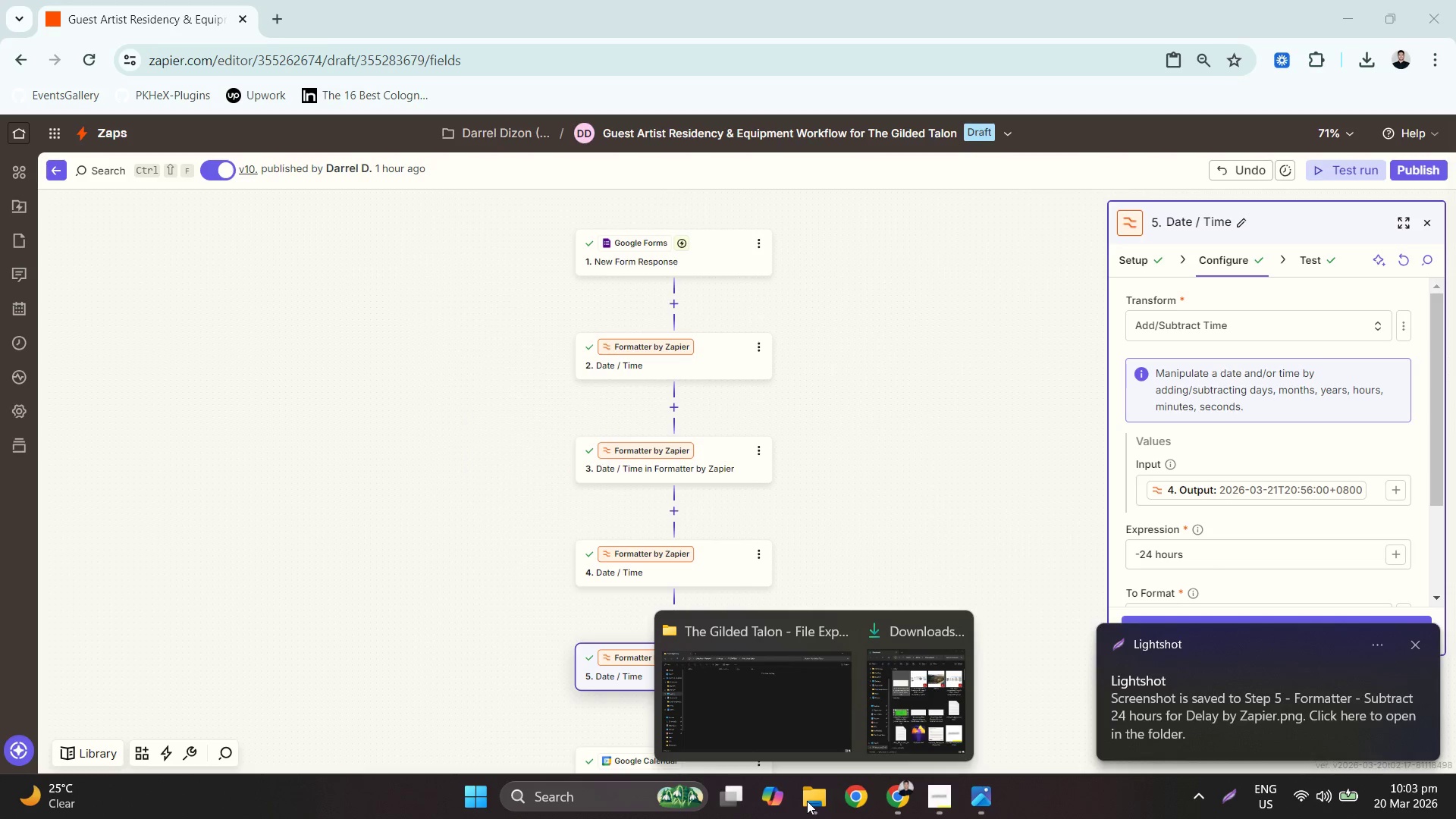 
left_click([793, 730])
 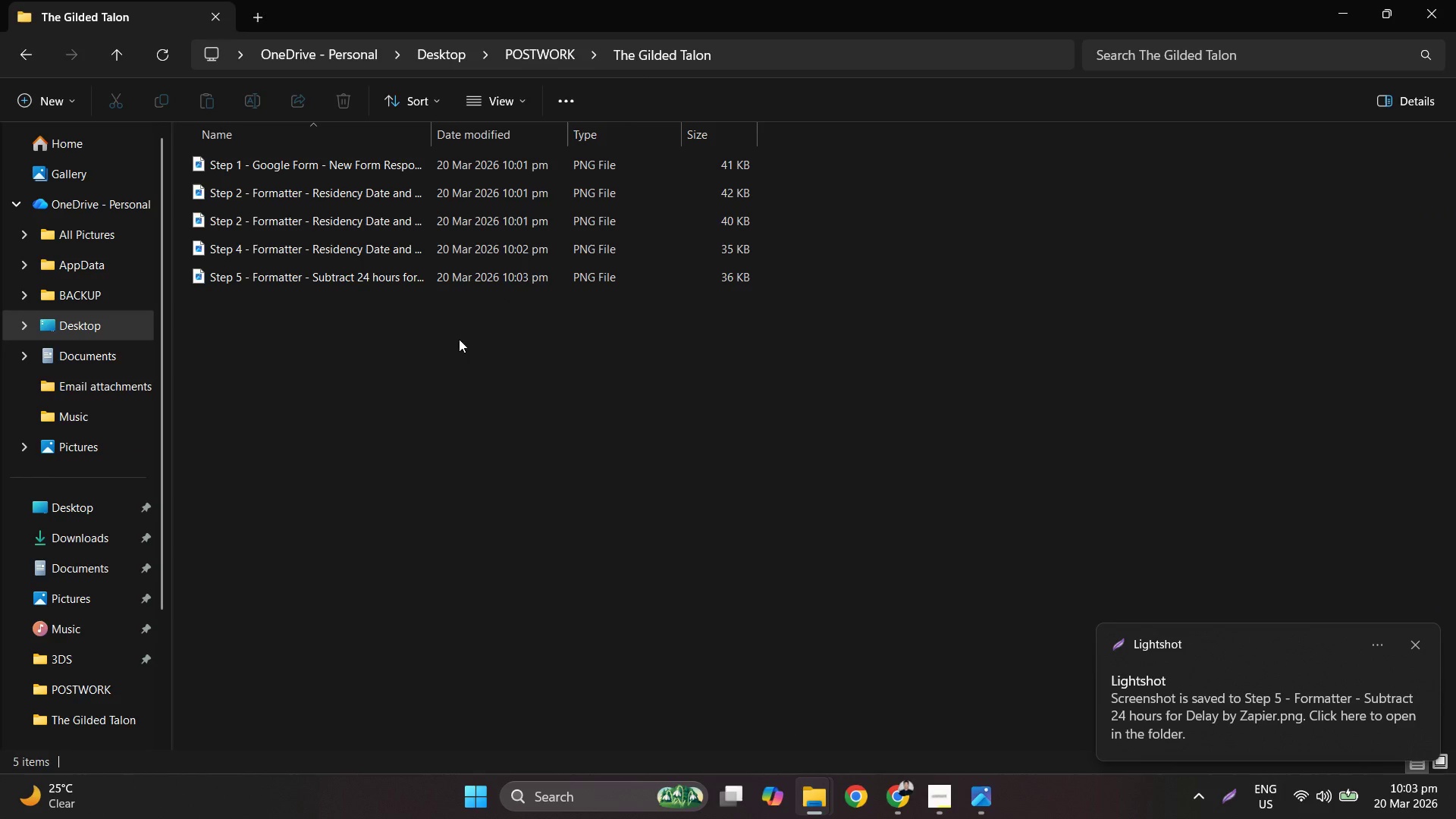 
hold_key(key=ControlLeft, duration=1.5)
hold_key(key=ControlLeft, duration=1.52)
hold_key(key=ControlLeft, duration=0.48)
scroll: coordinate [619, 348], scroll_direction: up, amount: 48.0
 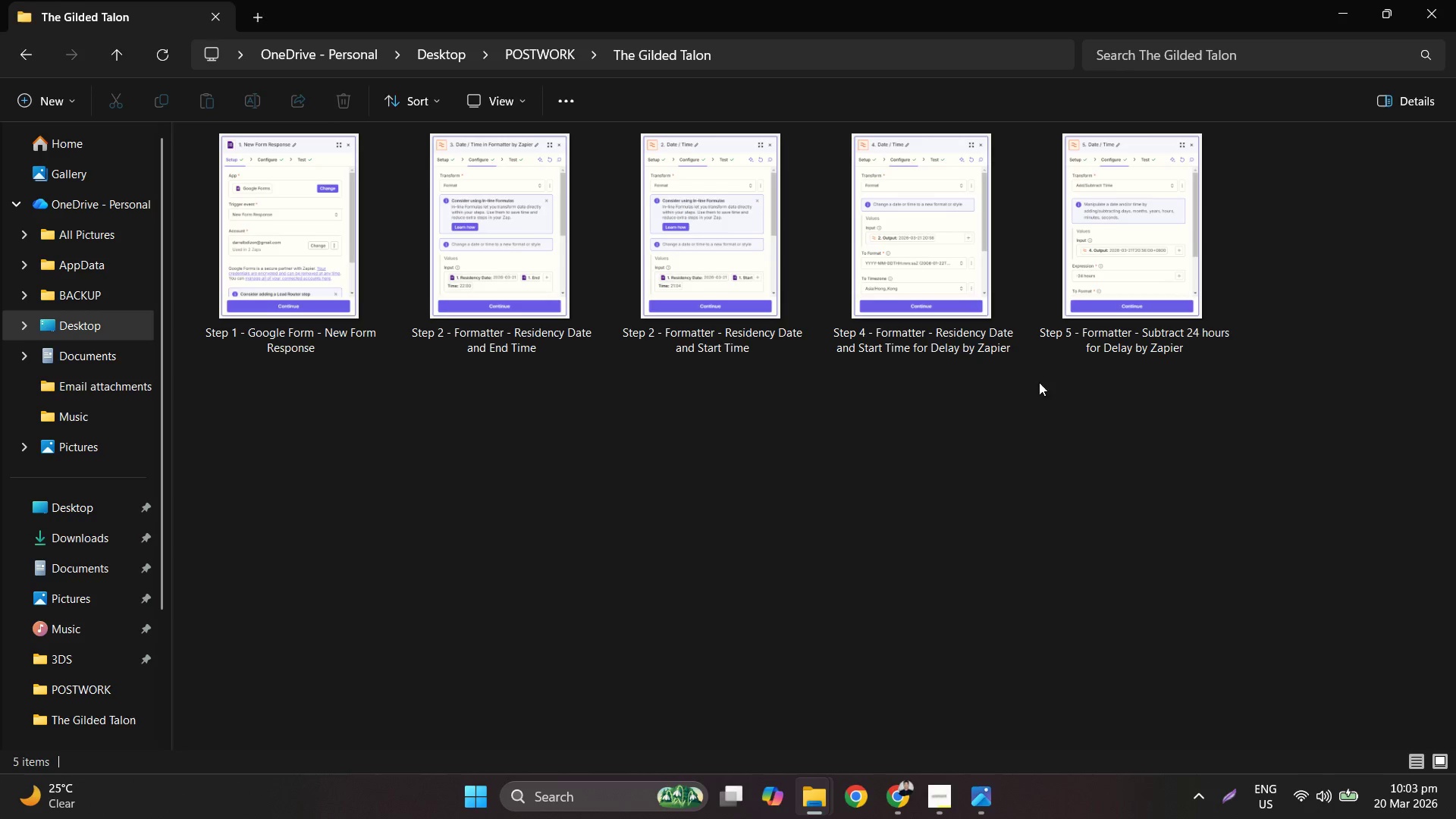 
wait(5.3)
 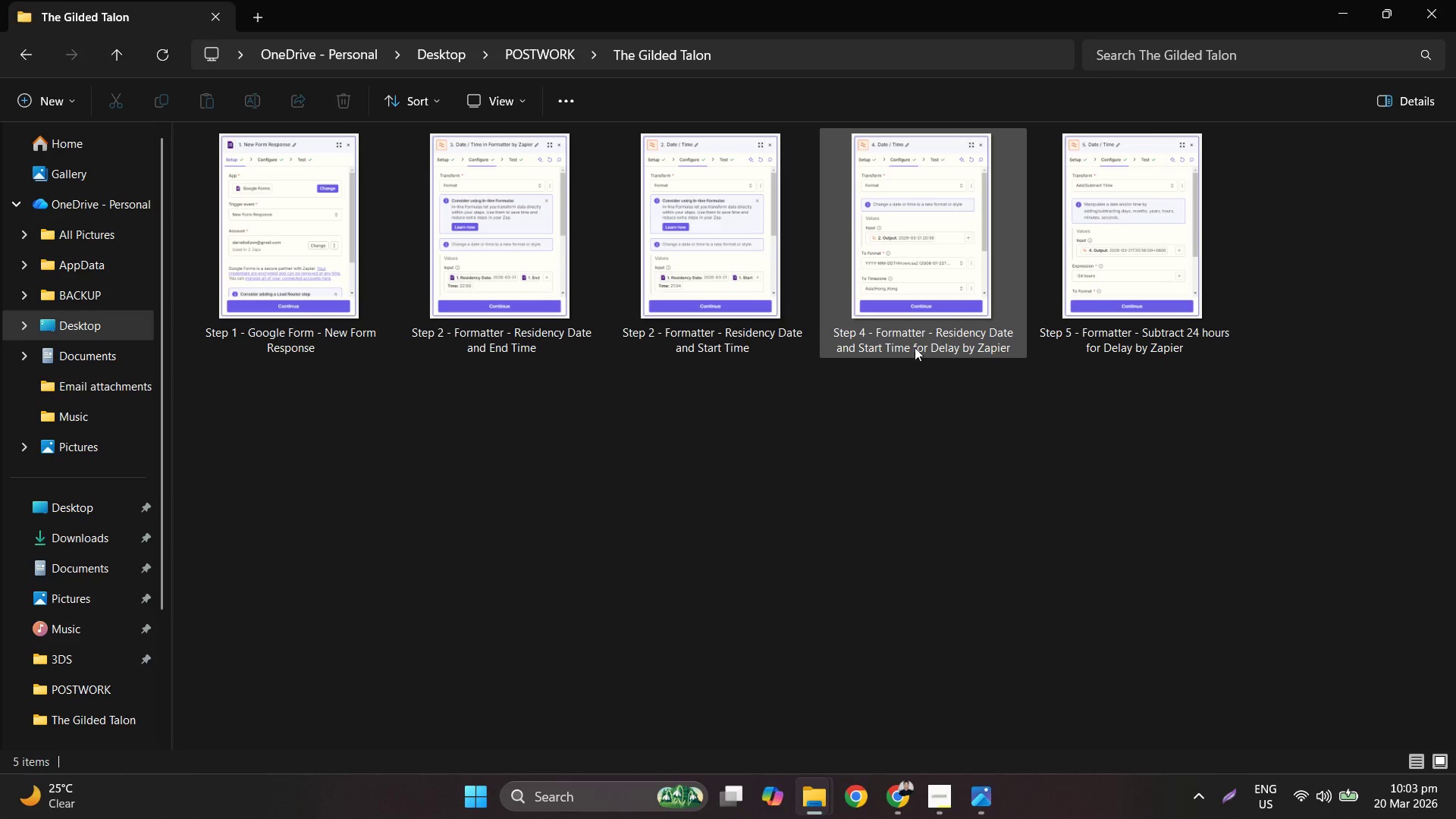 
left_click([535, 265])
 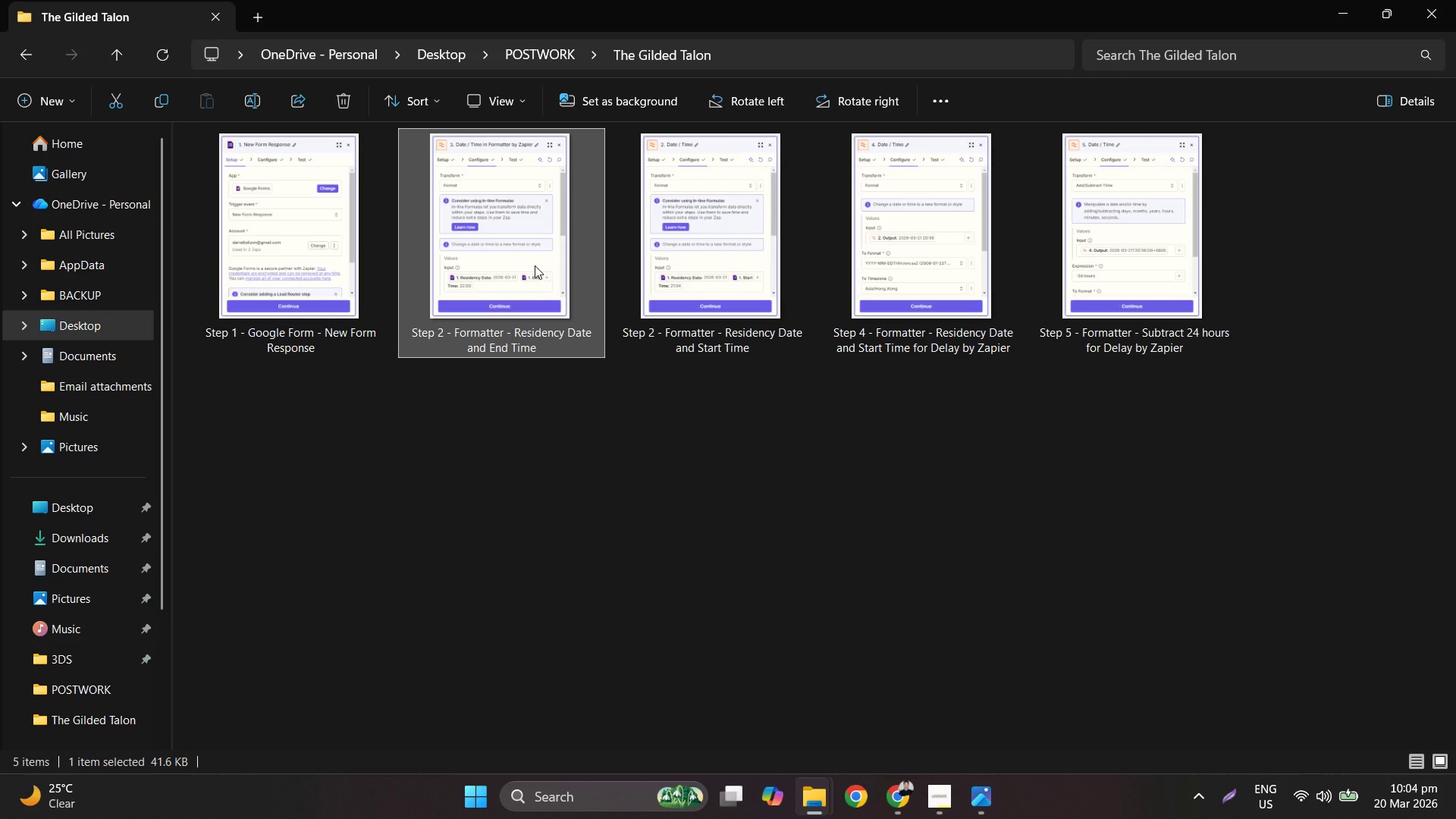 
right_click([535, 265])
 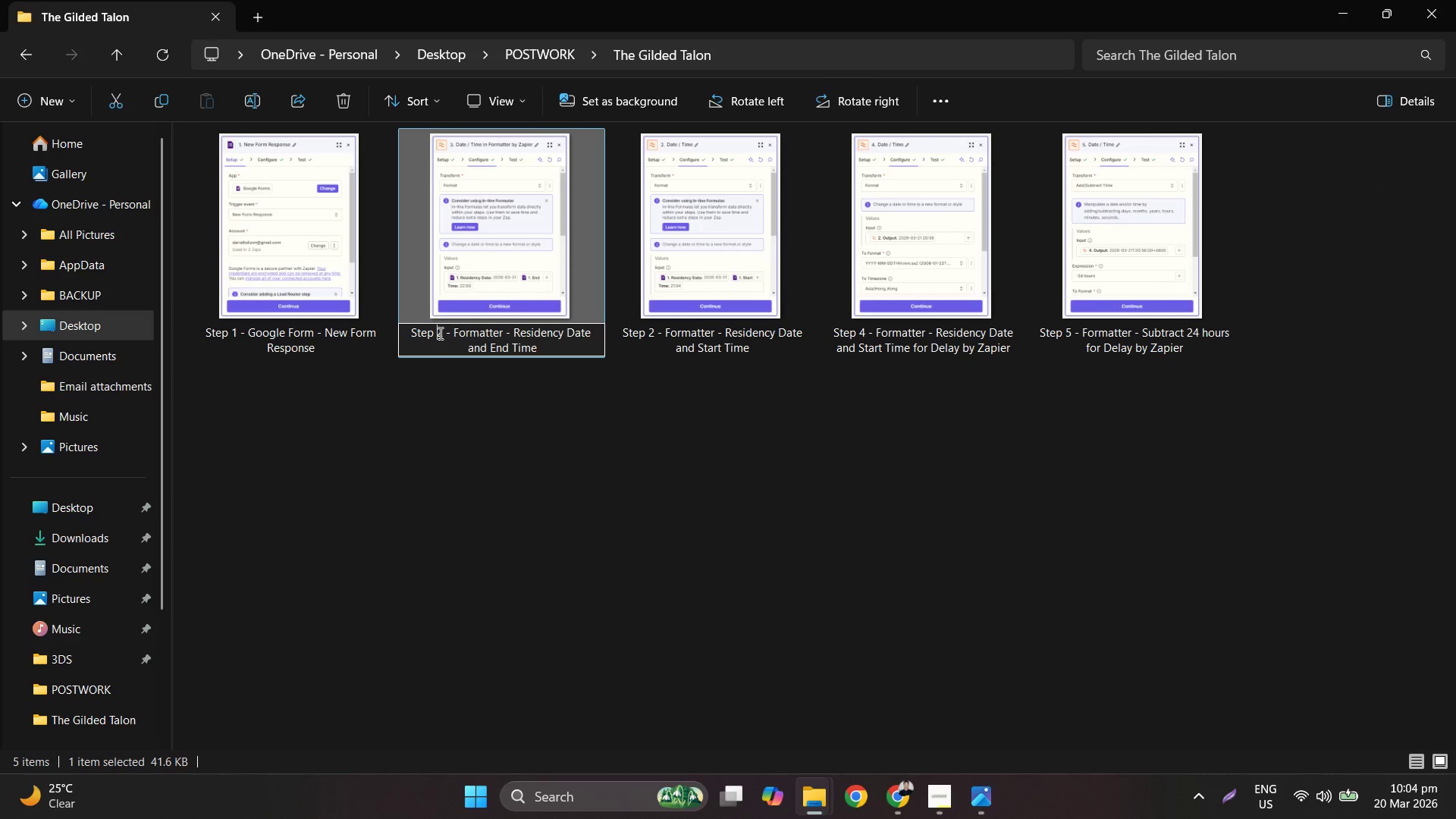 
key(3)
 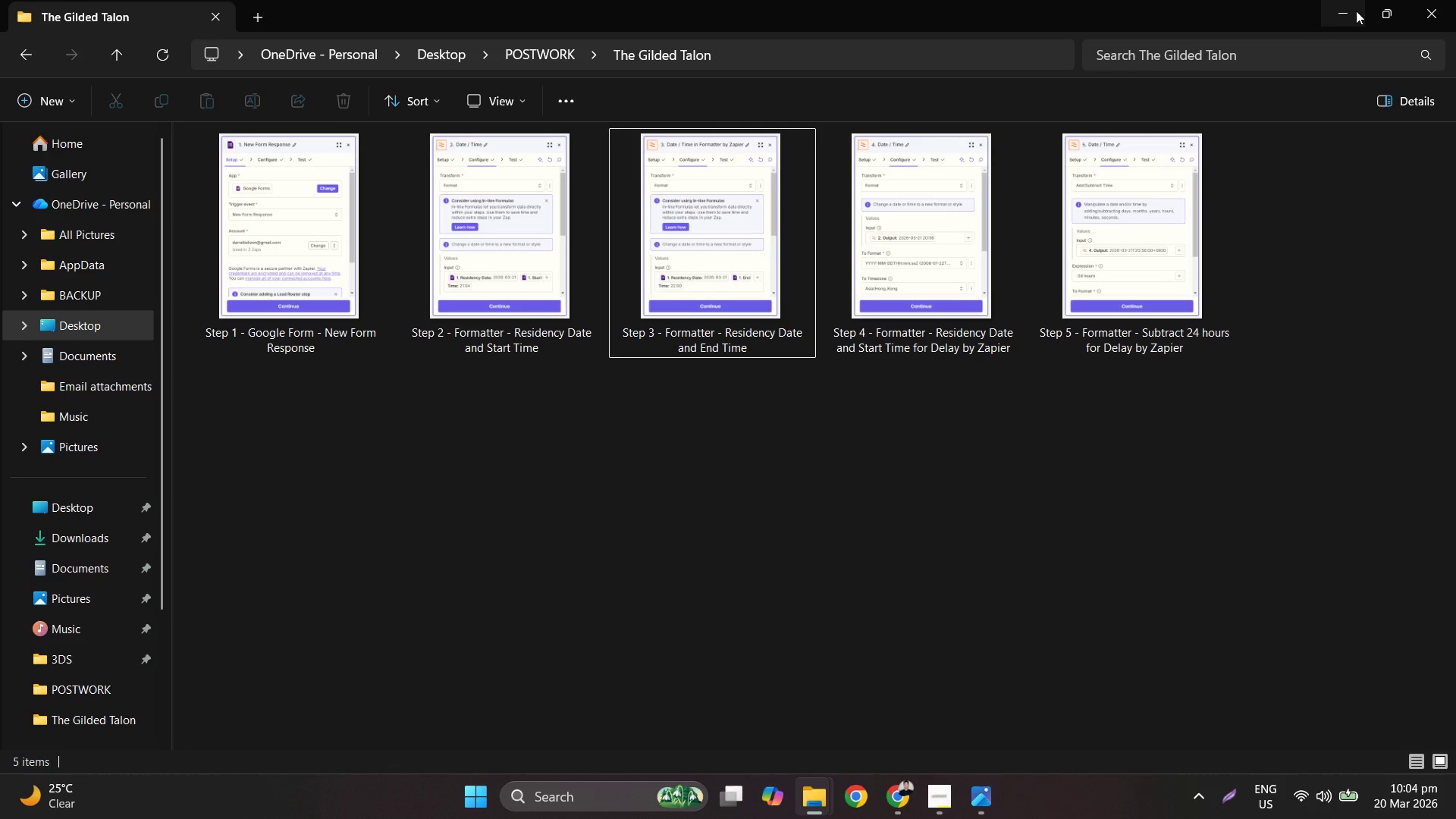 
left_click([1344, 16])
 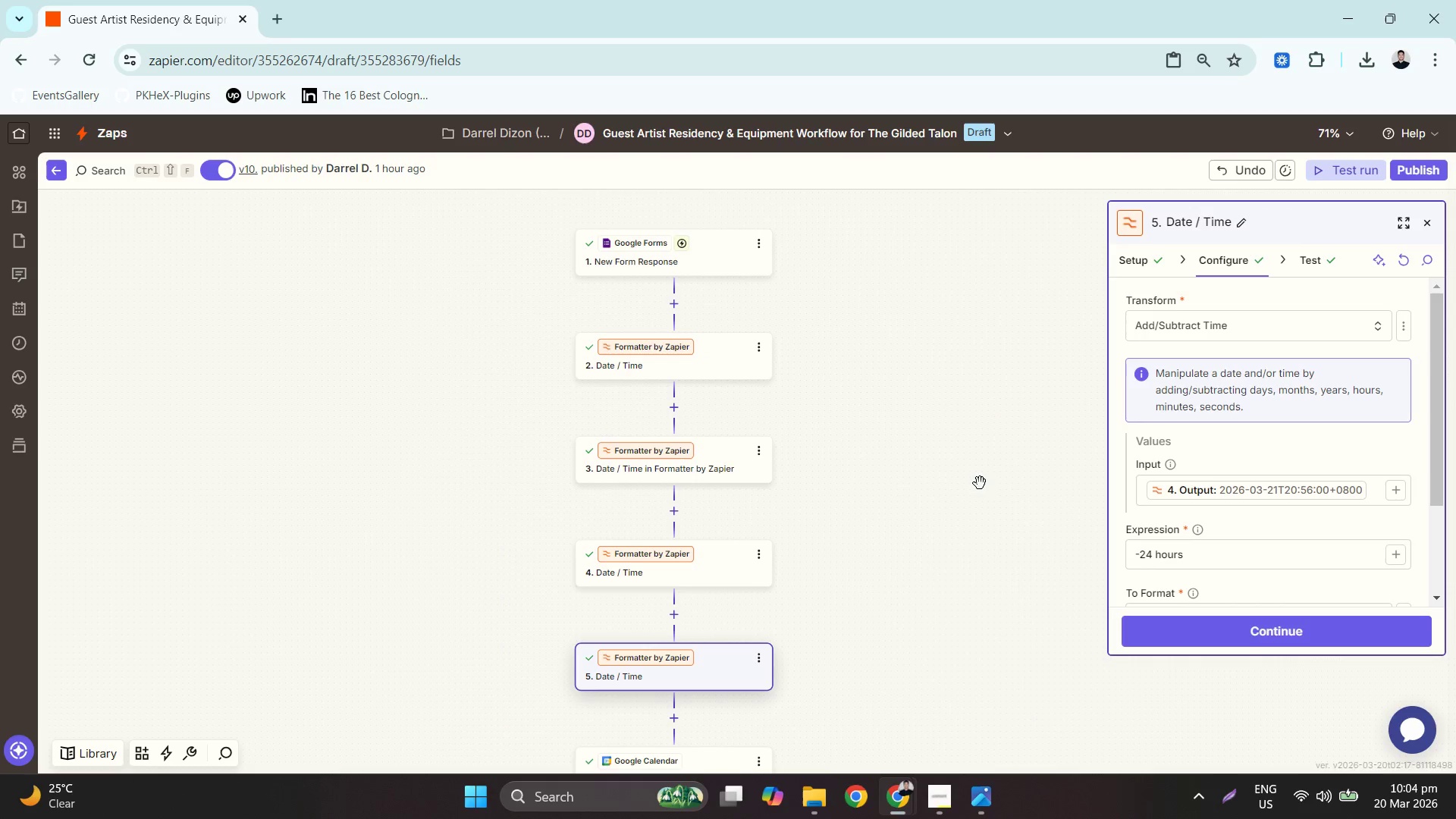 
scroll: coordinate [945, 480], scroll_direction: down, amount: 8.0
 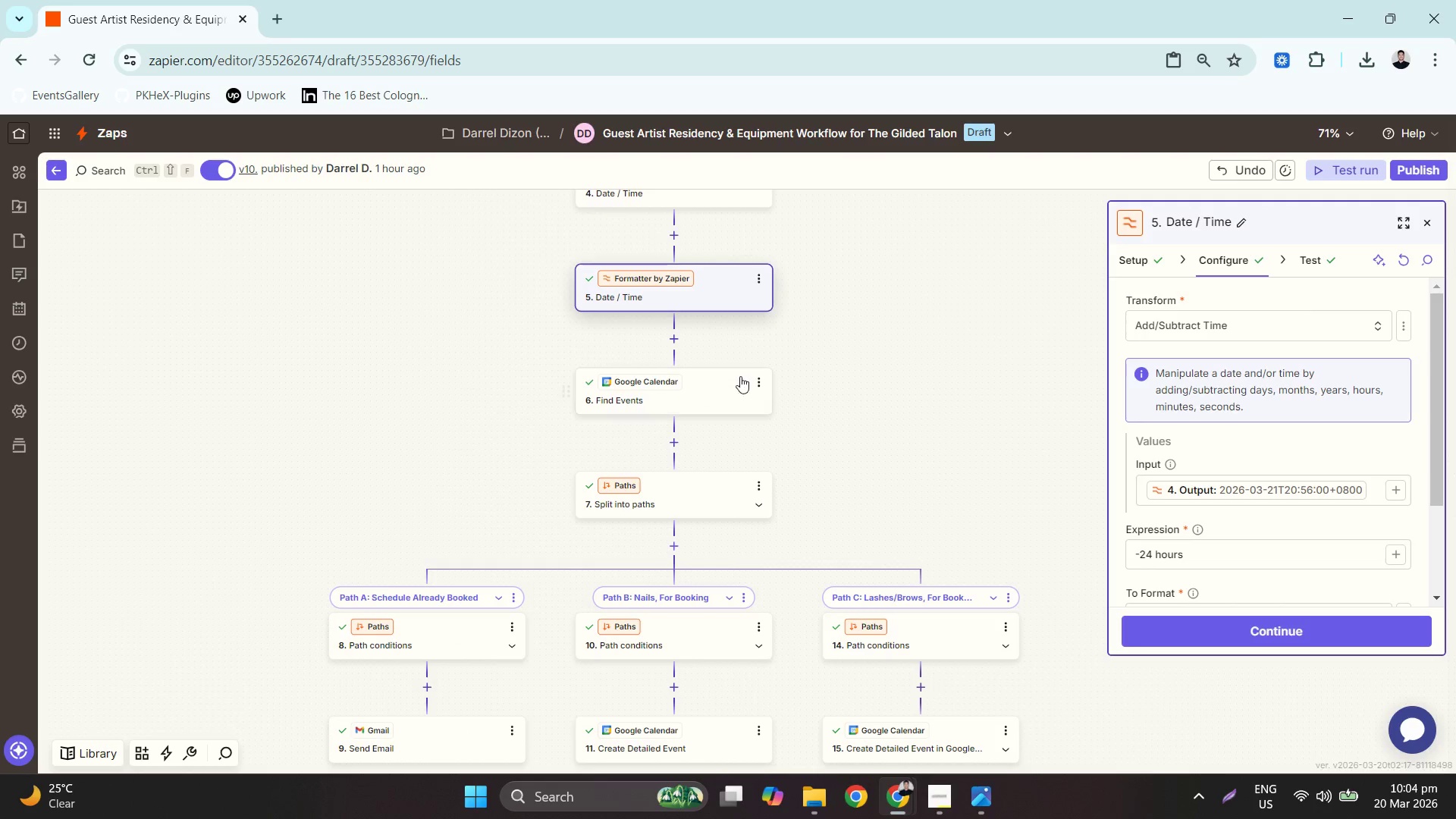 
left_click([732, 405])
 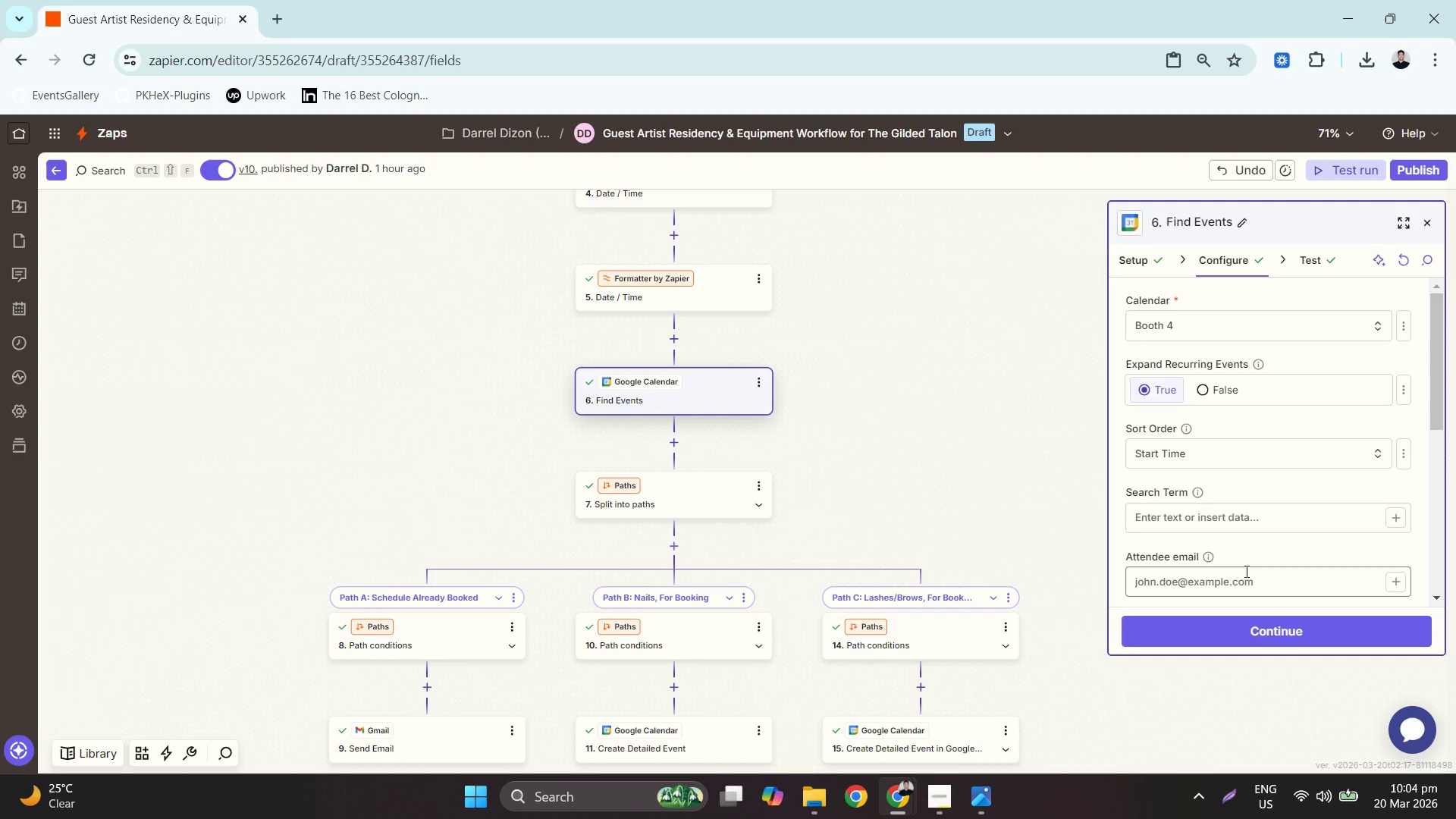 
left_click([1141, 263])
 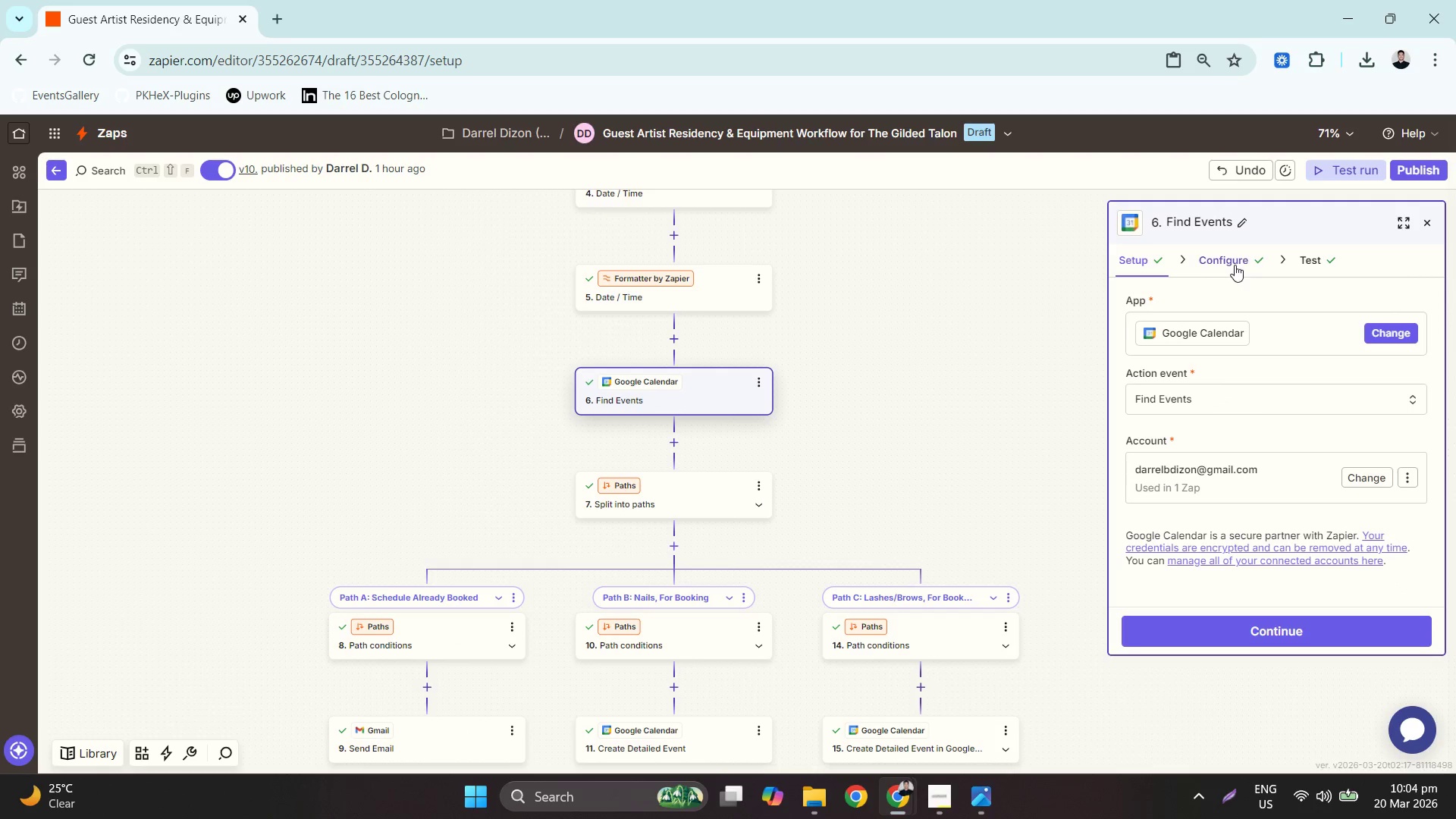 
left_click([1235, 264])
 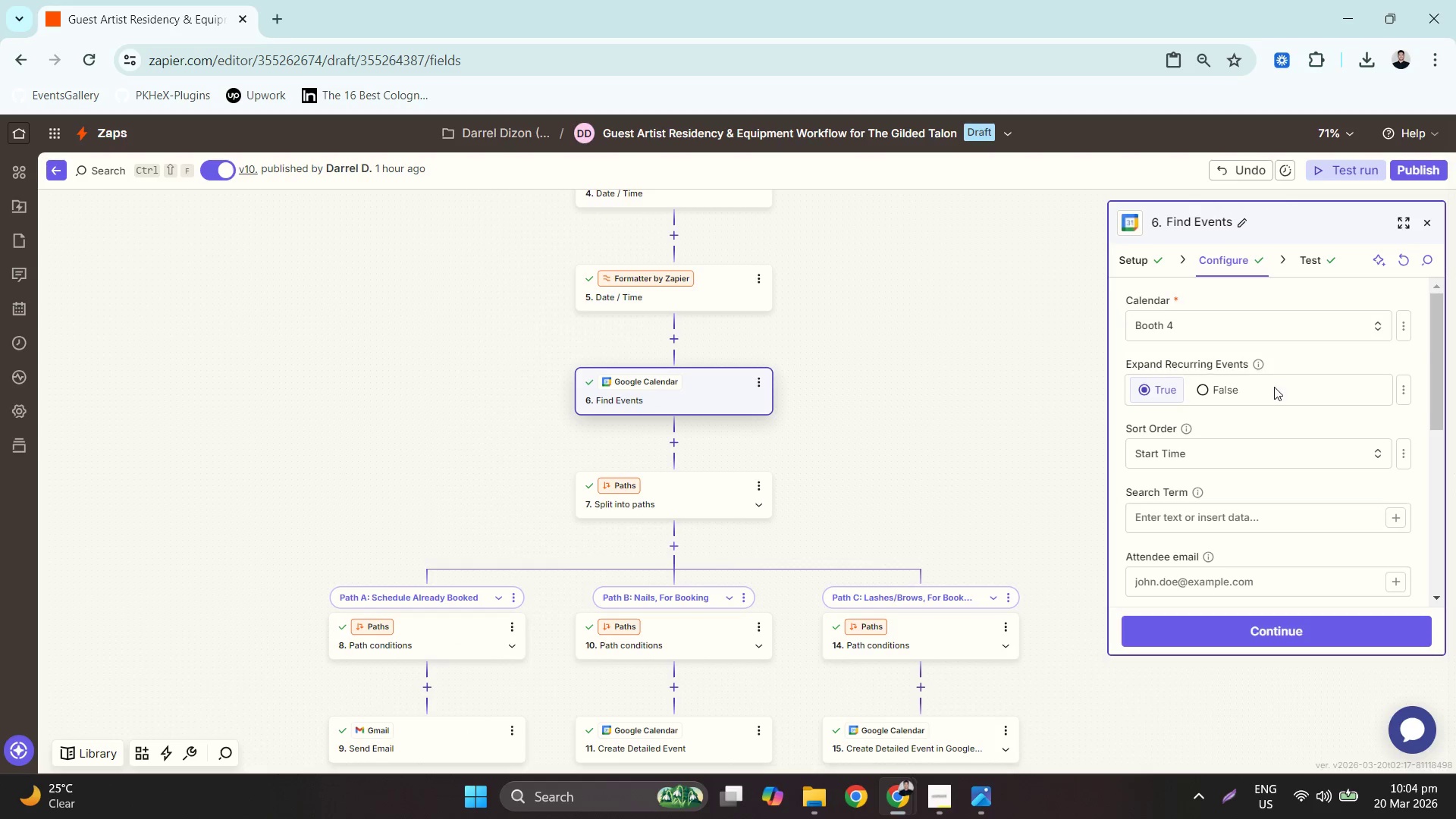 
scroll: coordinate [1275, 390], scroll_direction: down, amount: 1.0
 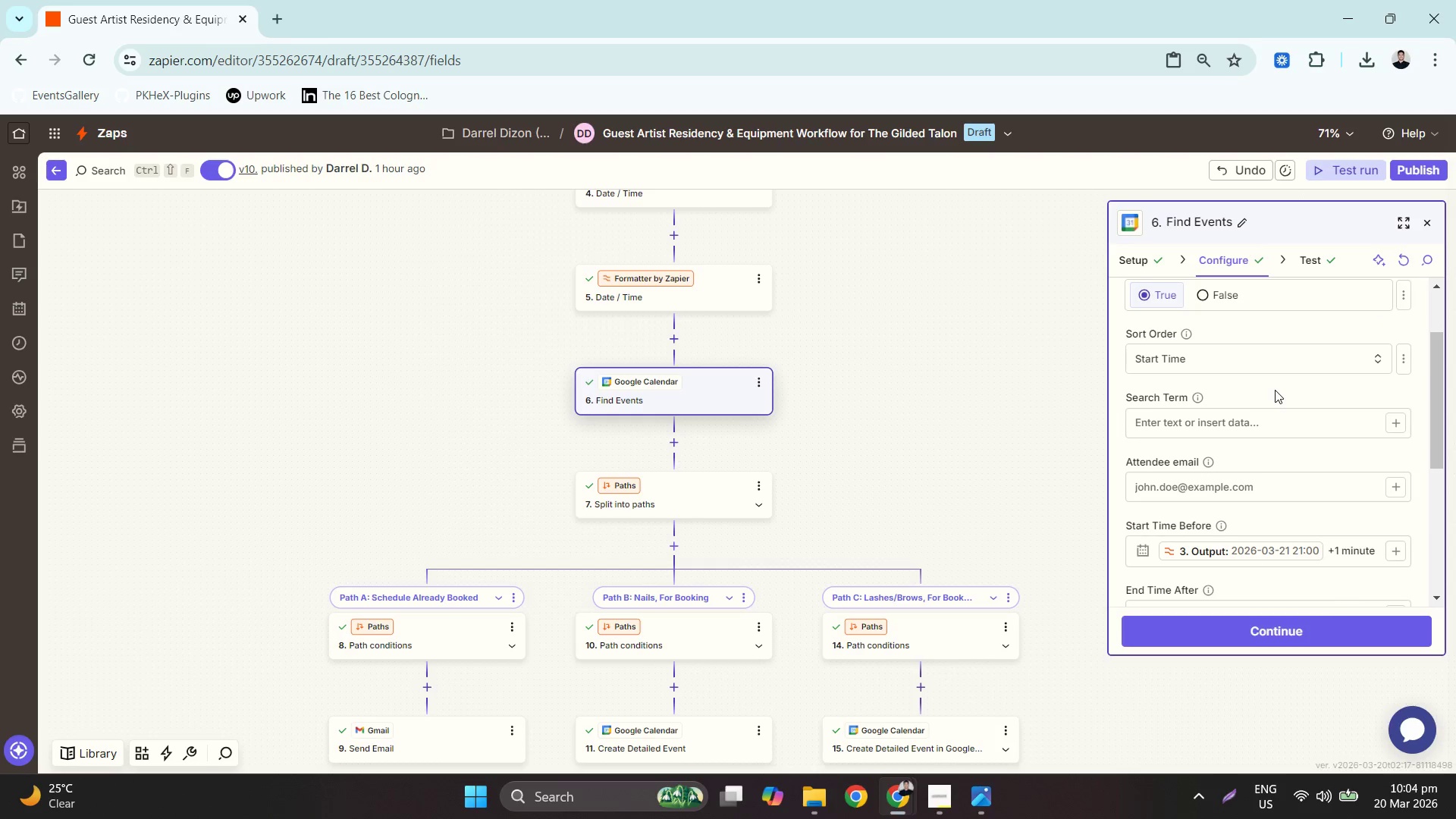 
scroll: coordinate [1275, 390], scroll_direction: up, amount: 1.0
 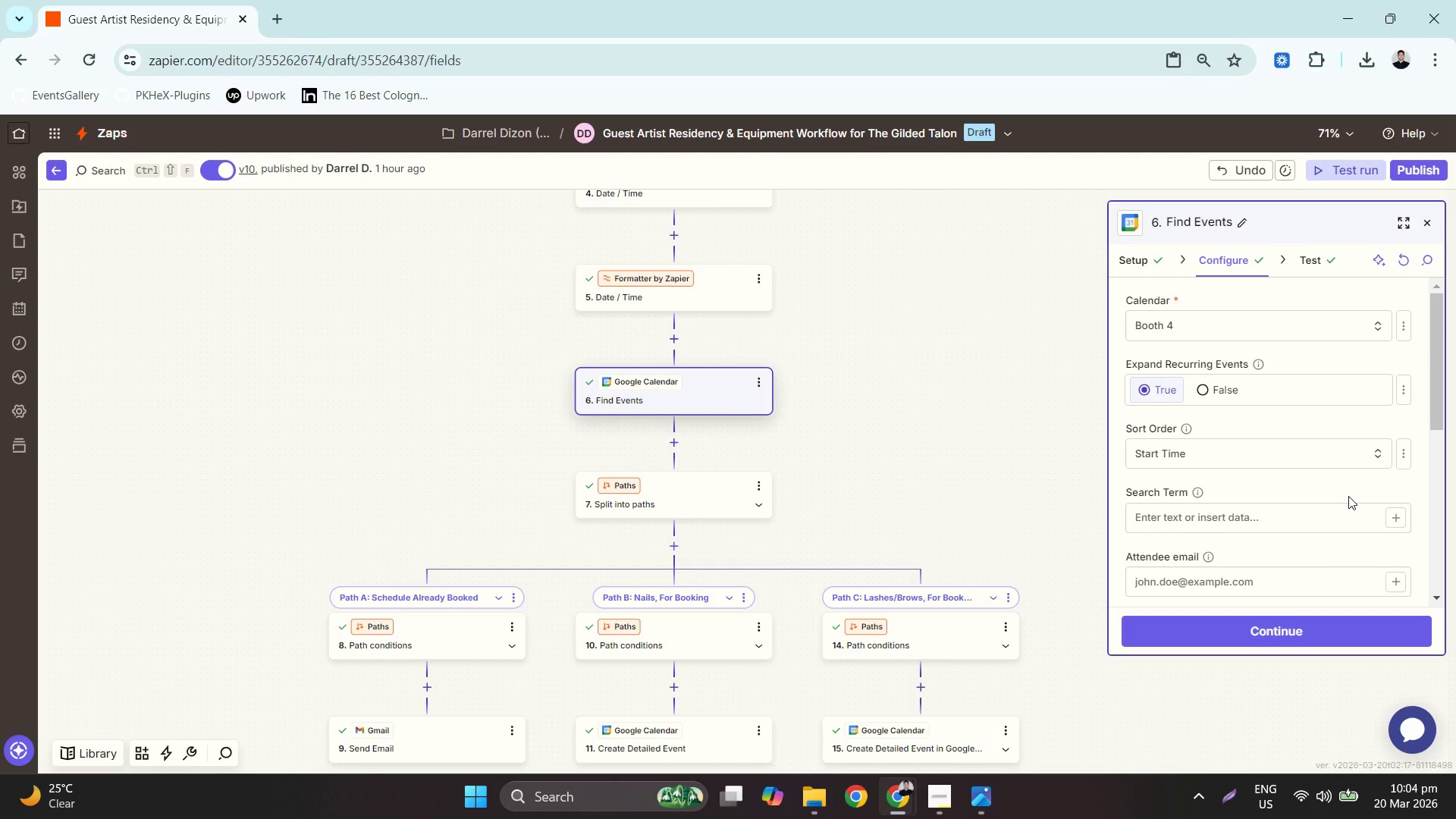 
scroll: coordinate [1357, 460], scroll_direction: down, amount: 4.0
 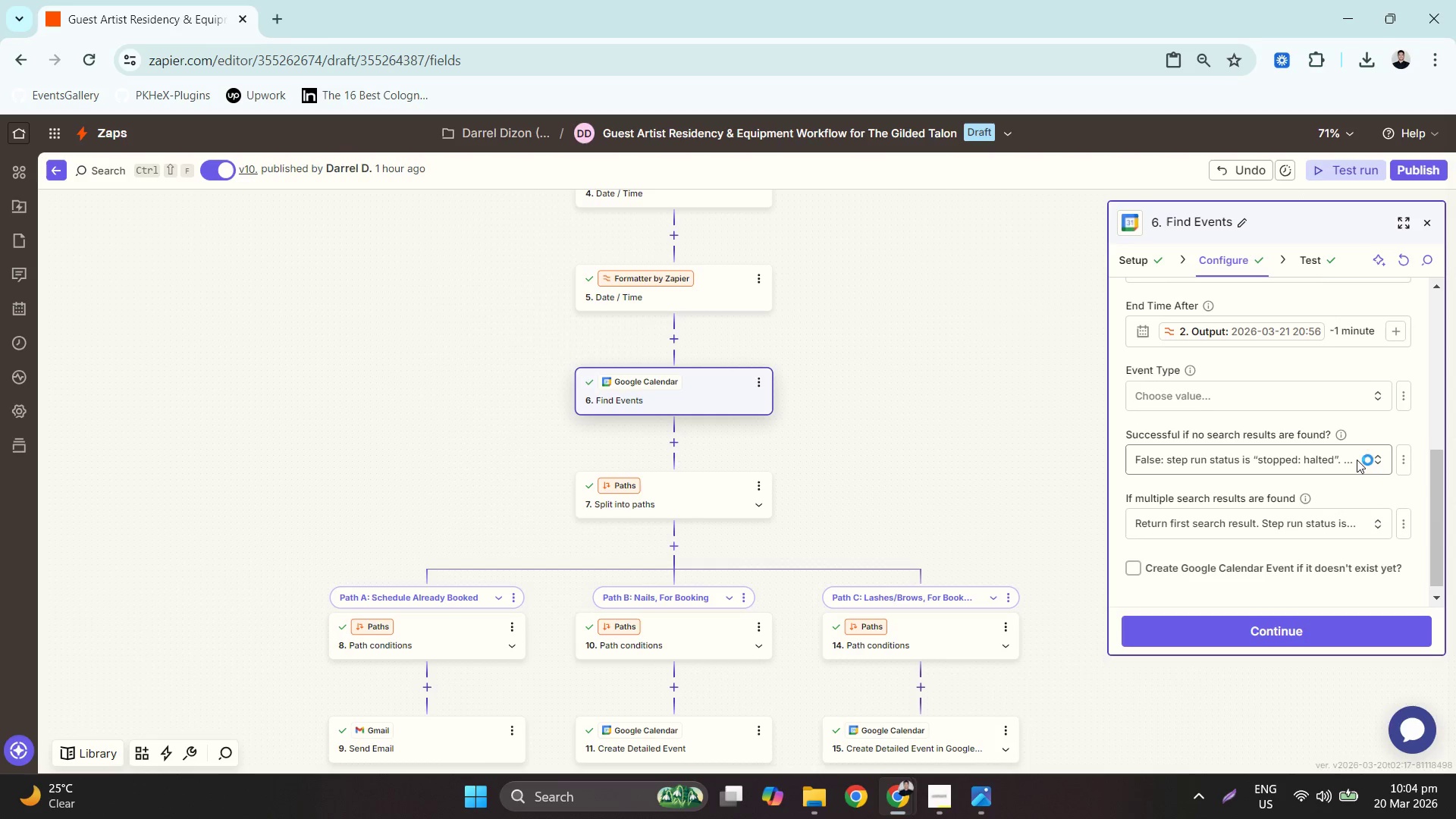 
scroll: coordinate [1357, 460], scroll_direction: up, amount: 1.0
 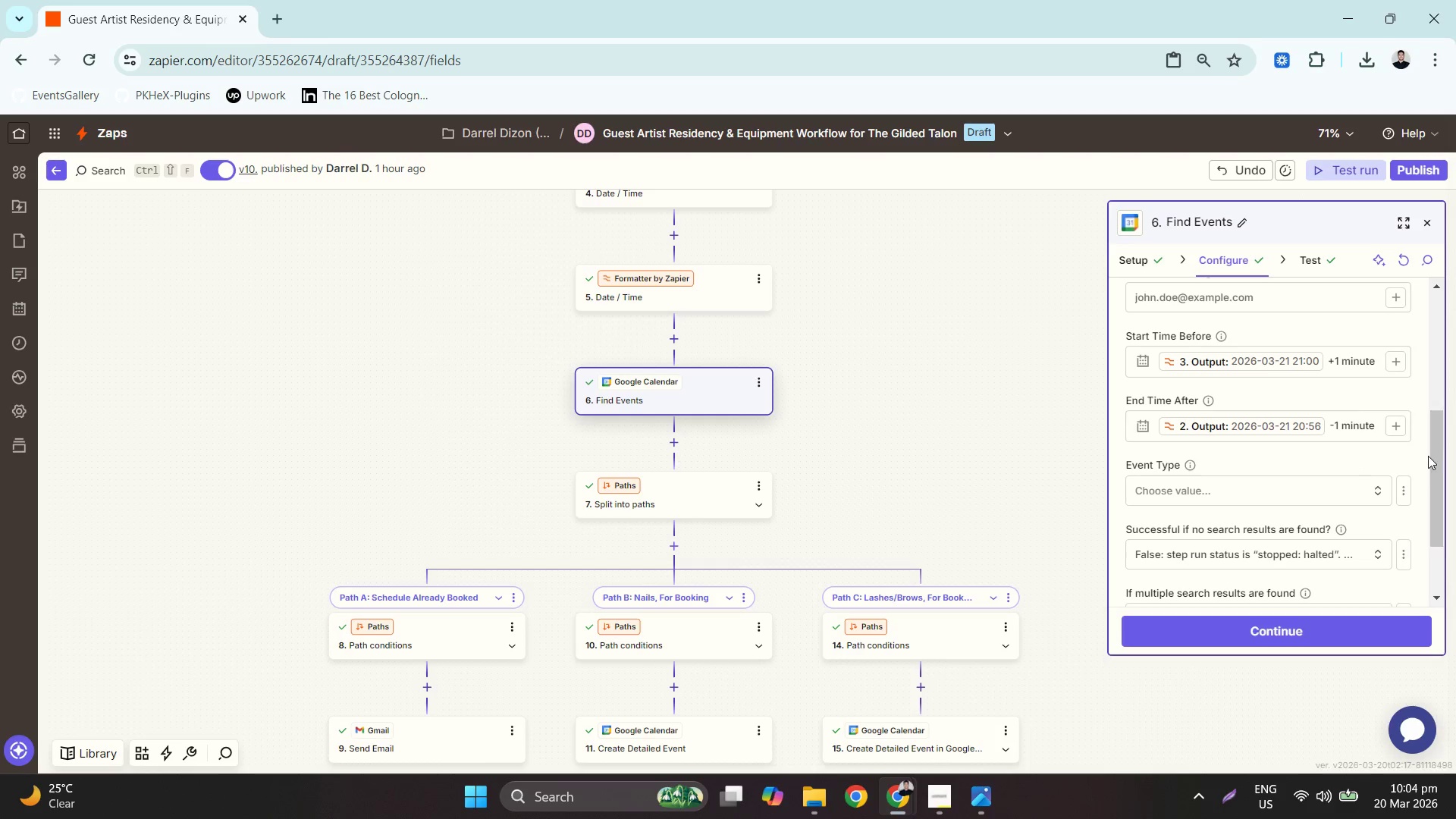 
left_click_drag(start_coordinate=[1436, 453], to_coordinate=[1436, 470])
 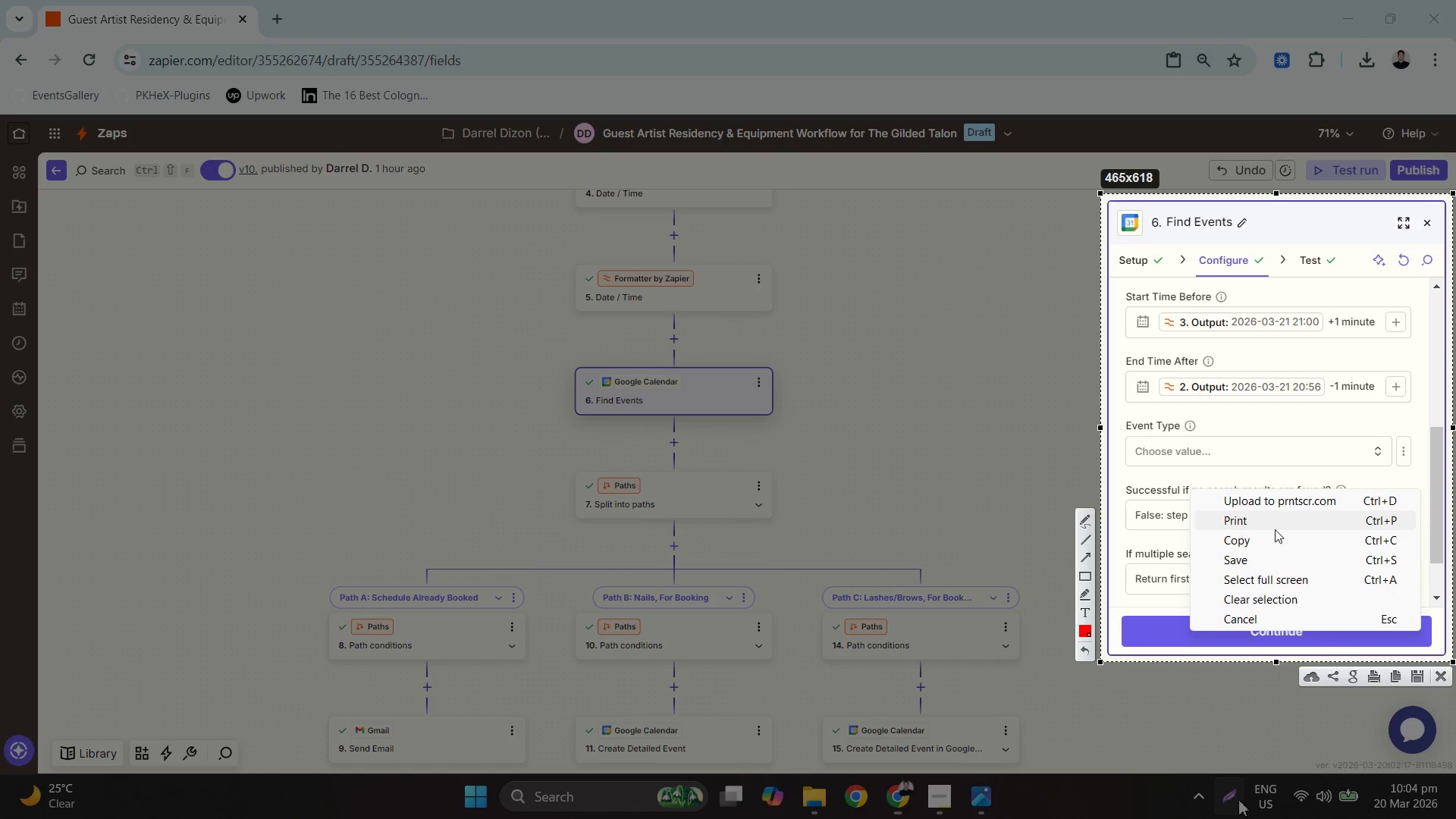 
left_click([1282, 562])
 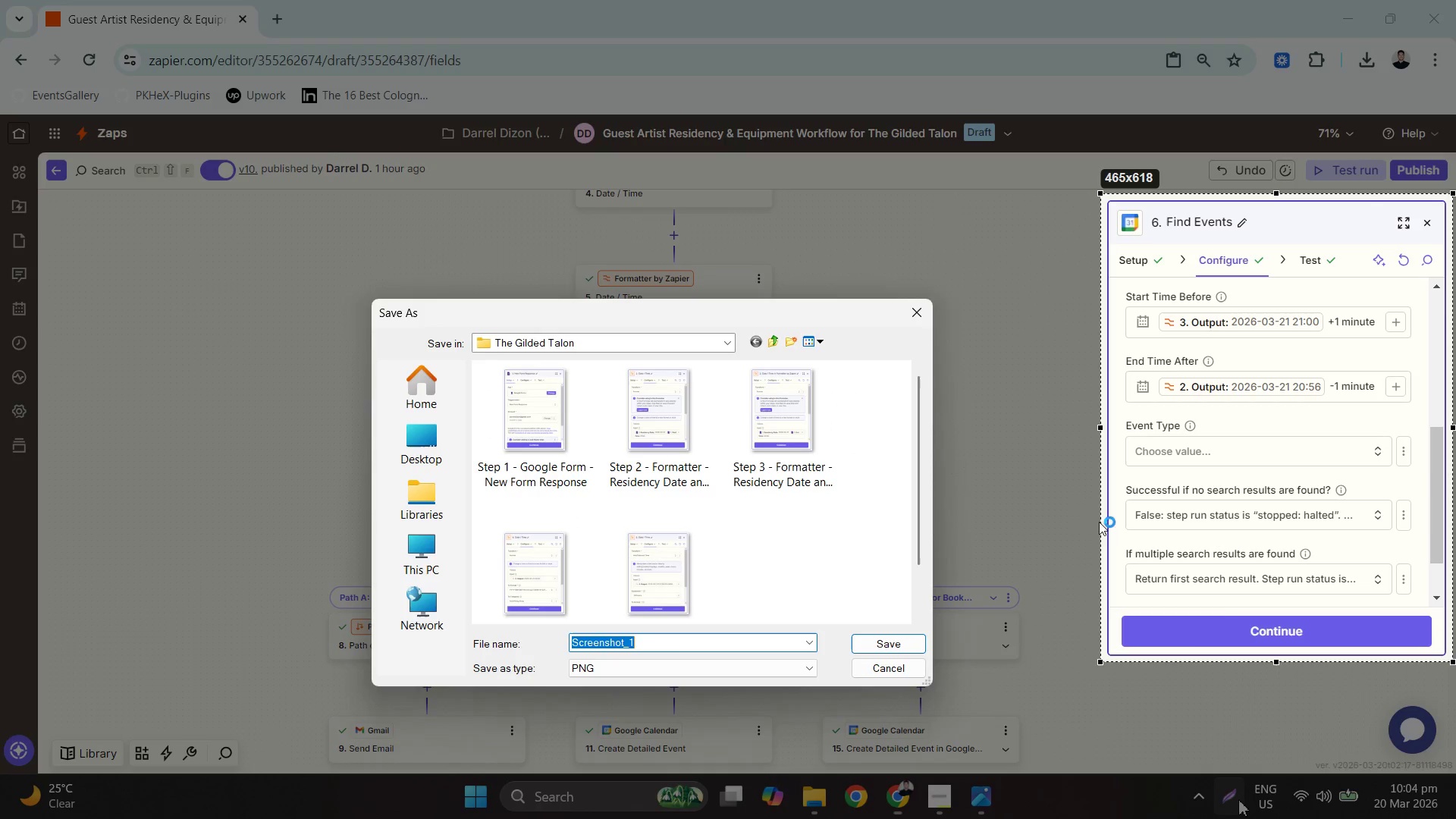 
type(Step 6 - Find Event if Existing in Booth 4 Google G)
key(Backspace)
type(CALendar)
 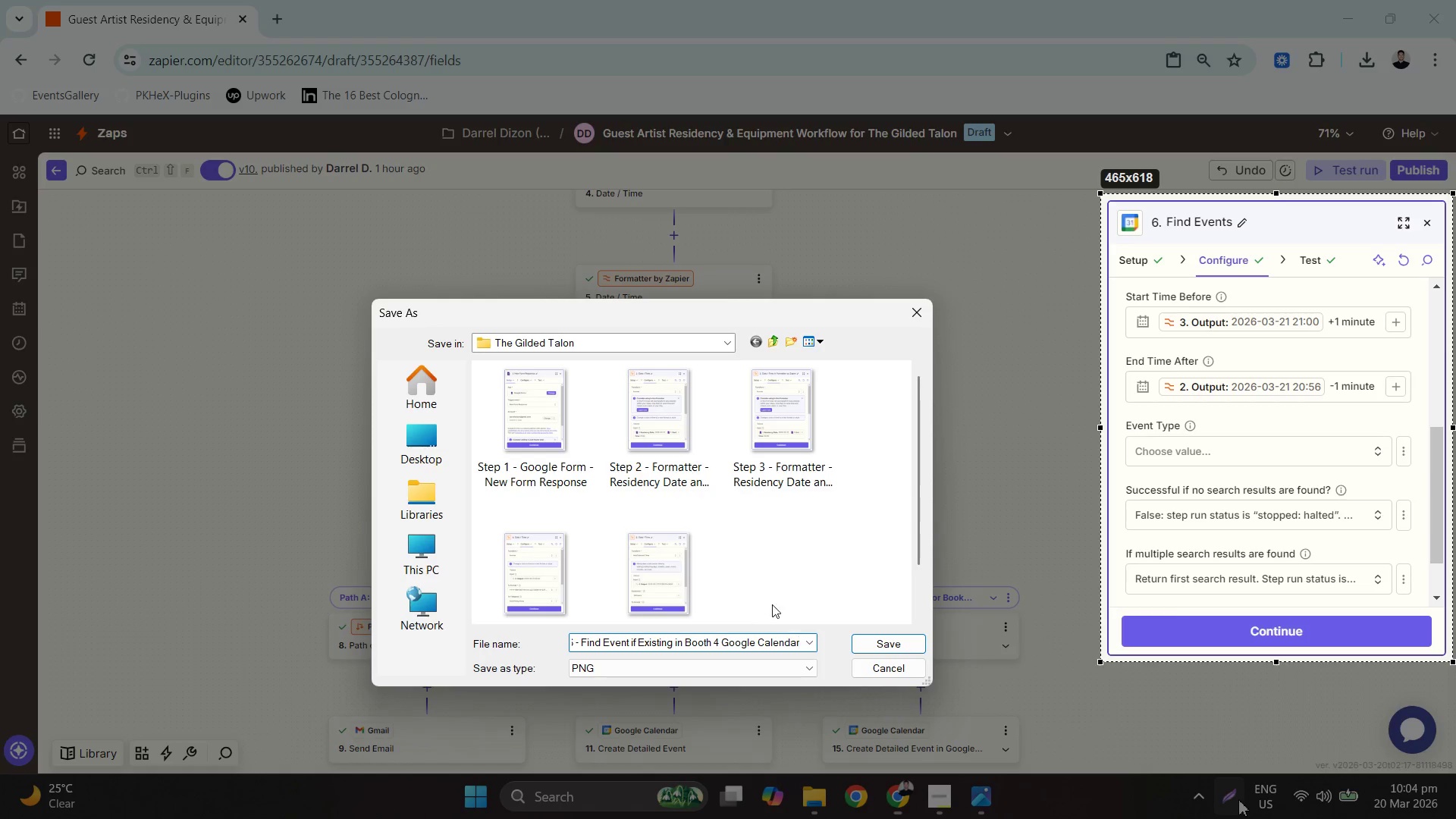 
left_click_drag(start_coordinate=[758, 638], to_coordinate=[592, 639])
 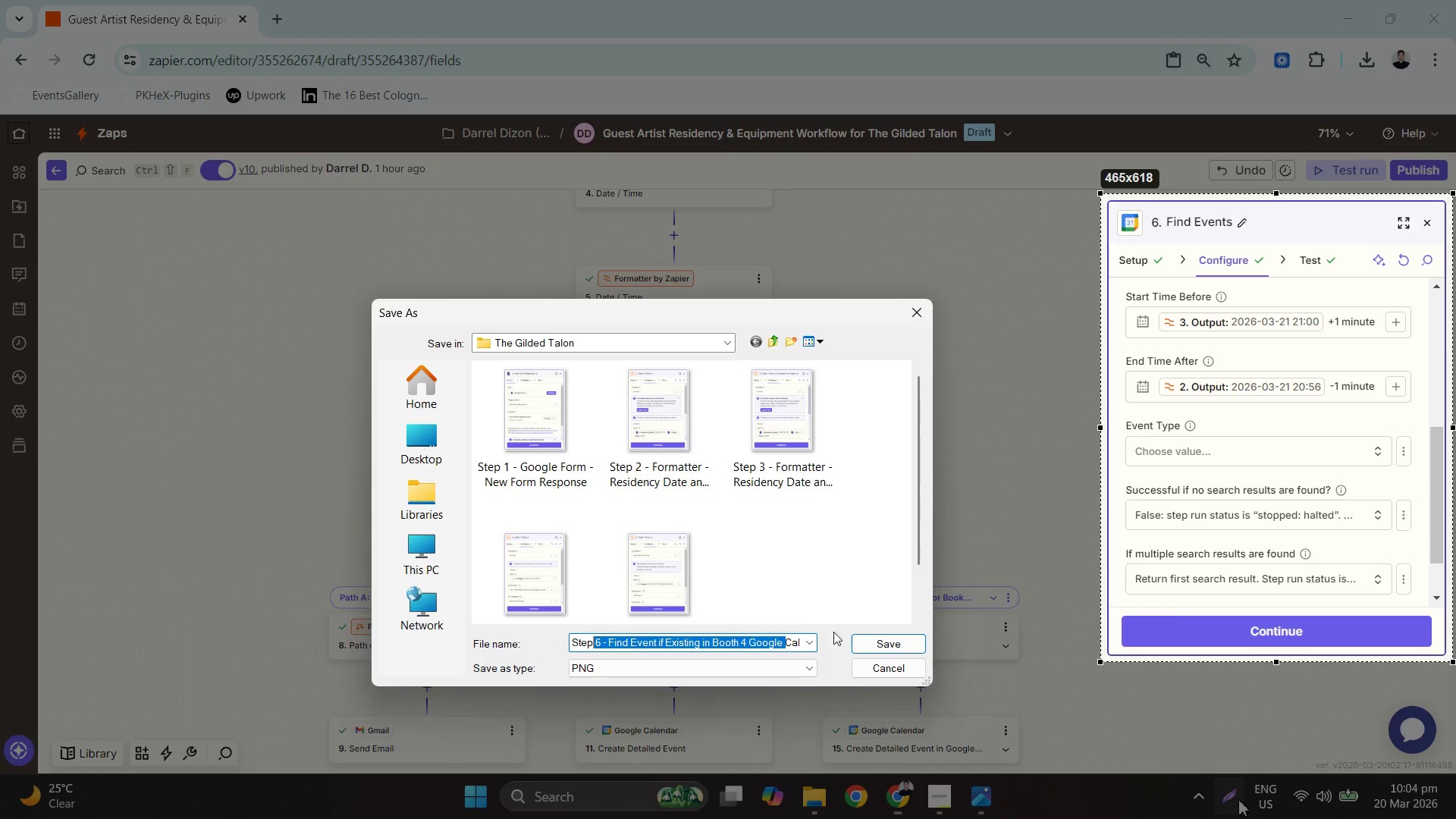 
left_click([859, 636])
 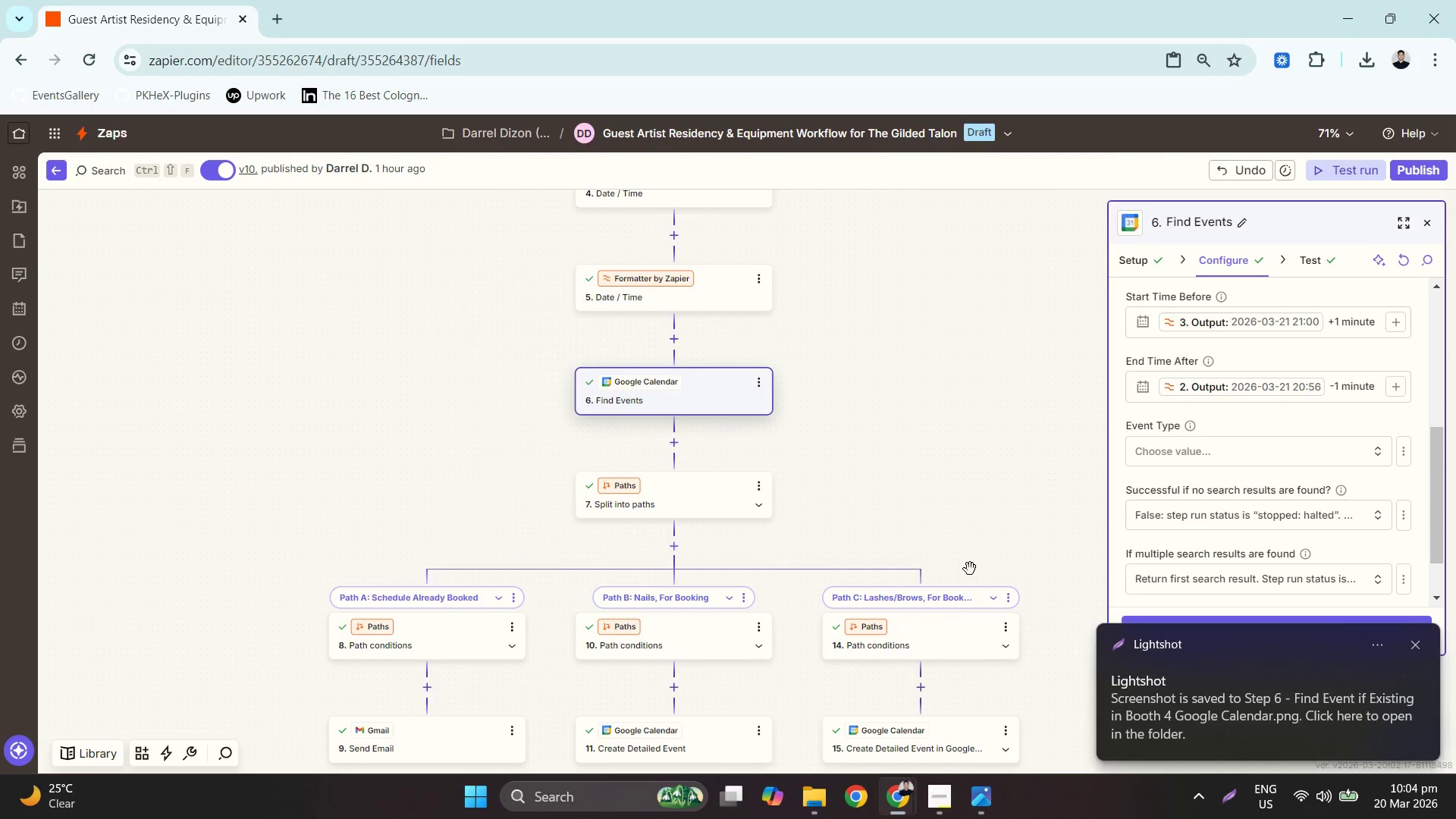 
scroll: coordinate [970, 547], scroll_direction: down, amount: 5.0
 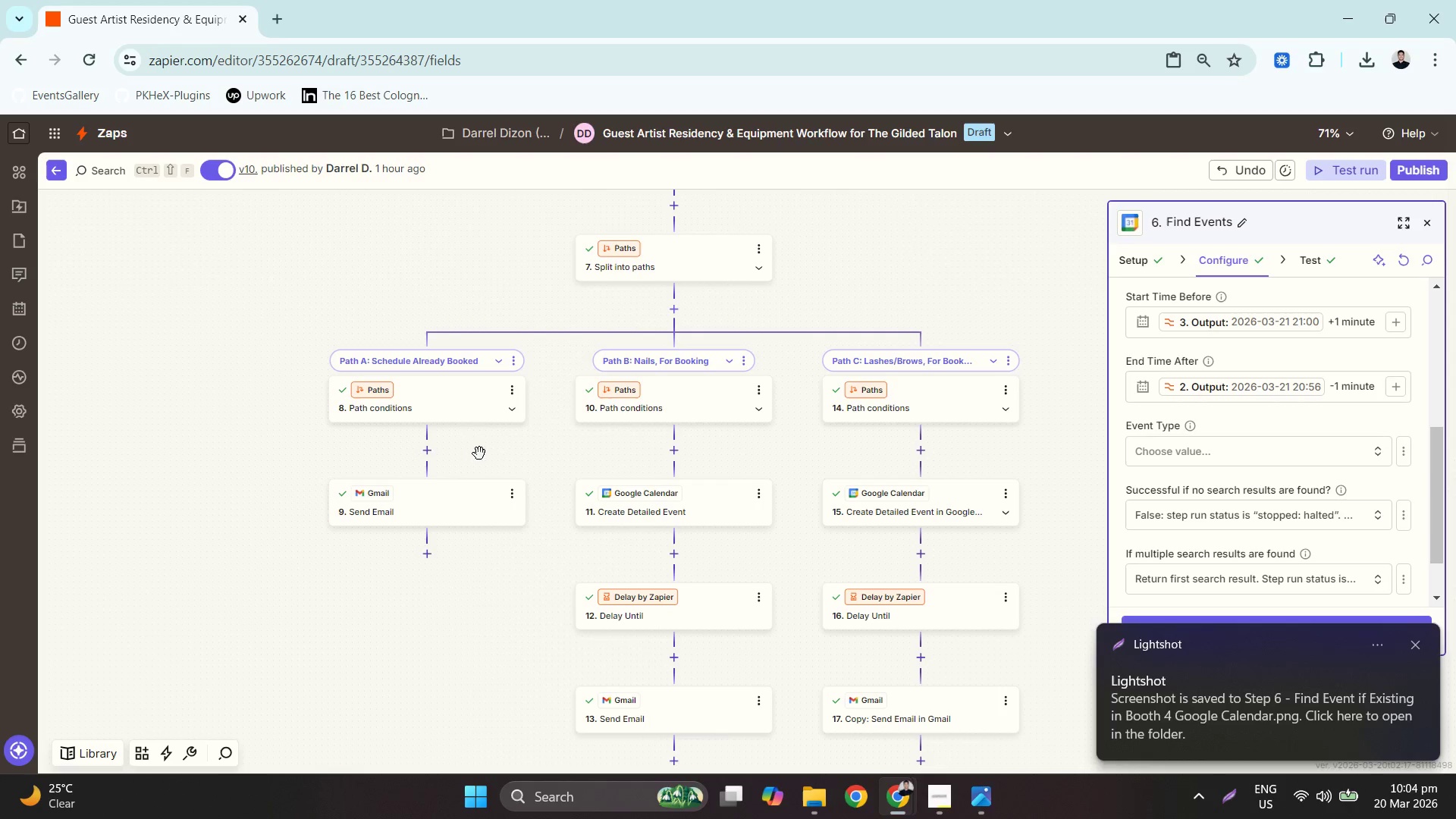 
left_click([463, 422])
 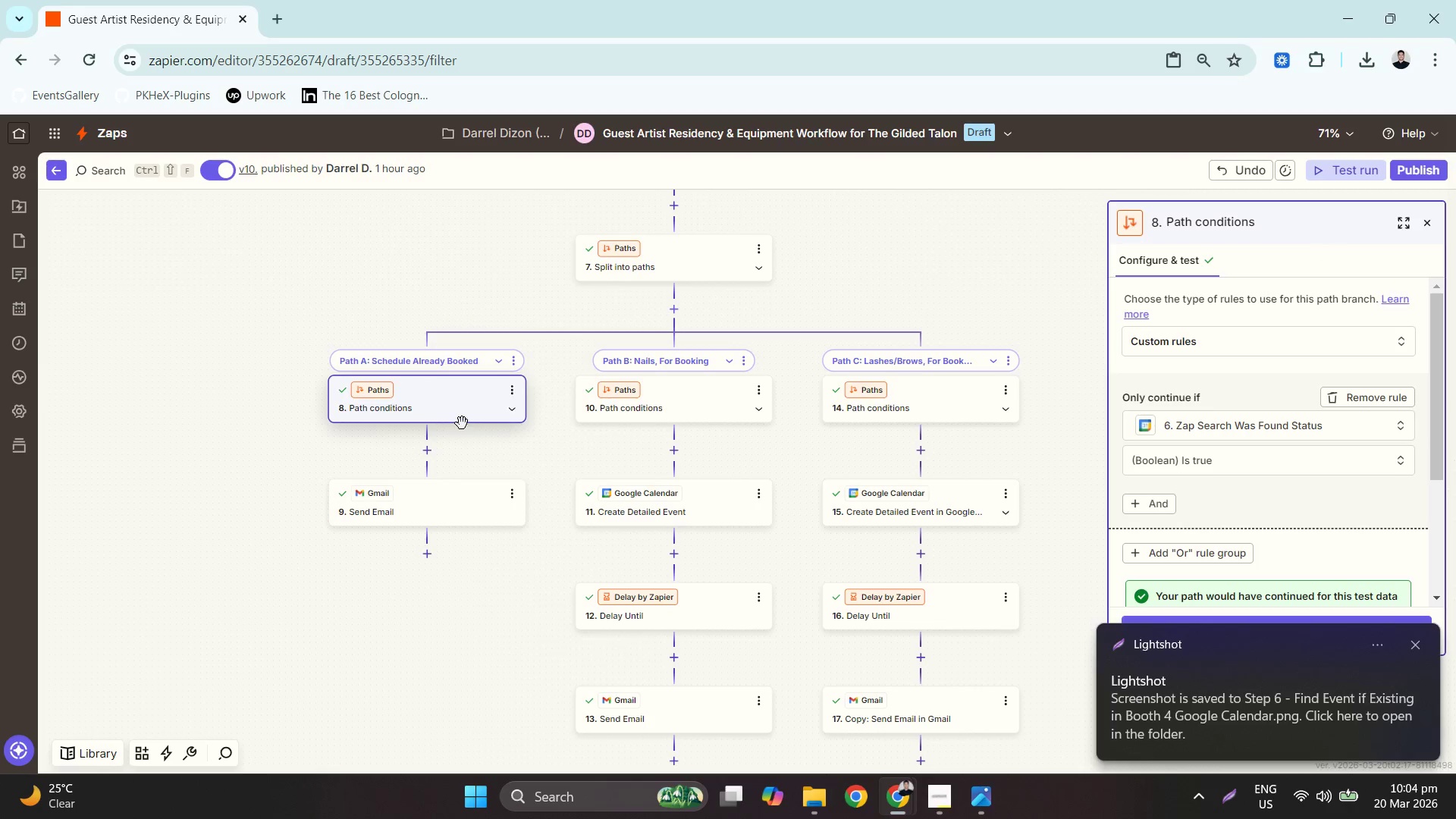 
scroll: coordinate [633, 418], scroll_direction: down, amount: 1.0
 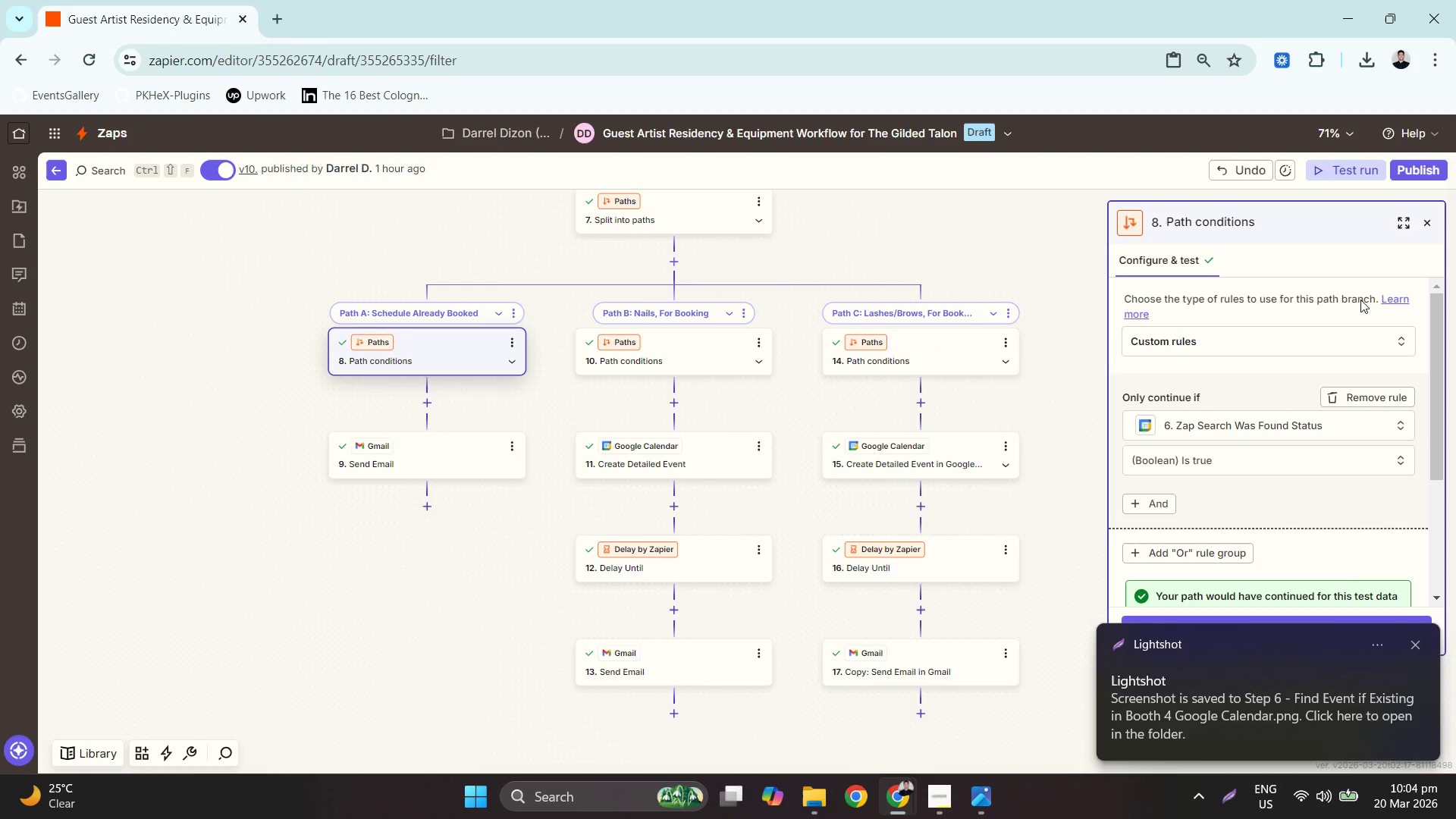 
left_click([1421, 643])
 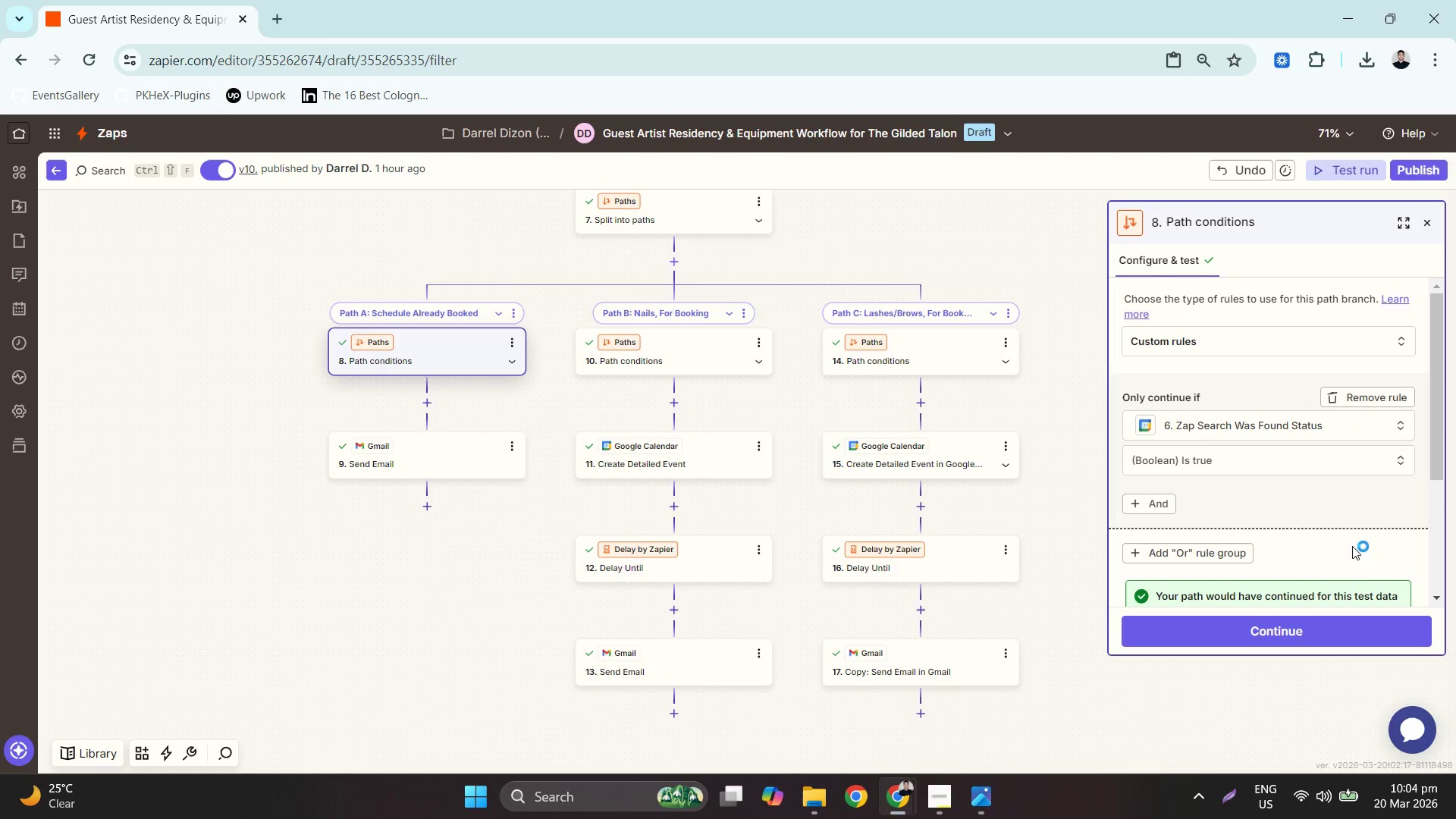 
left_click([1229, 803])
 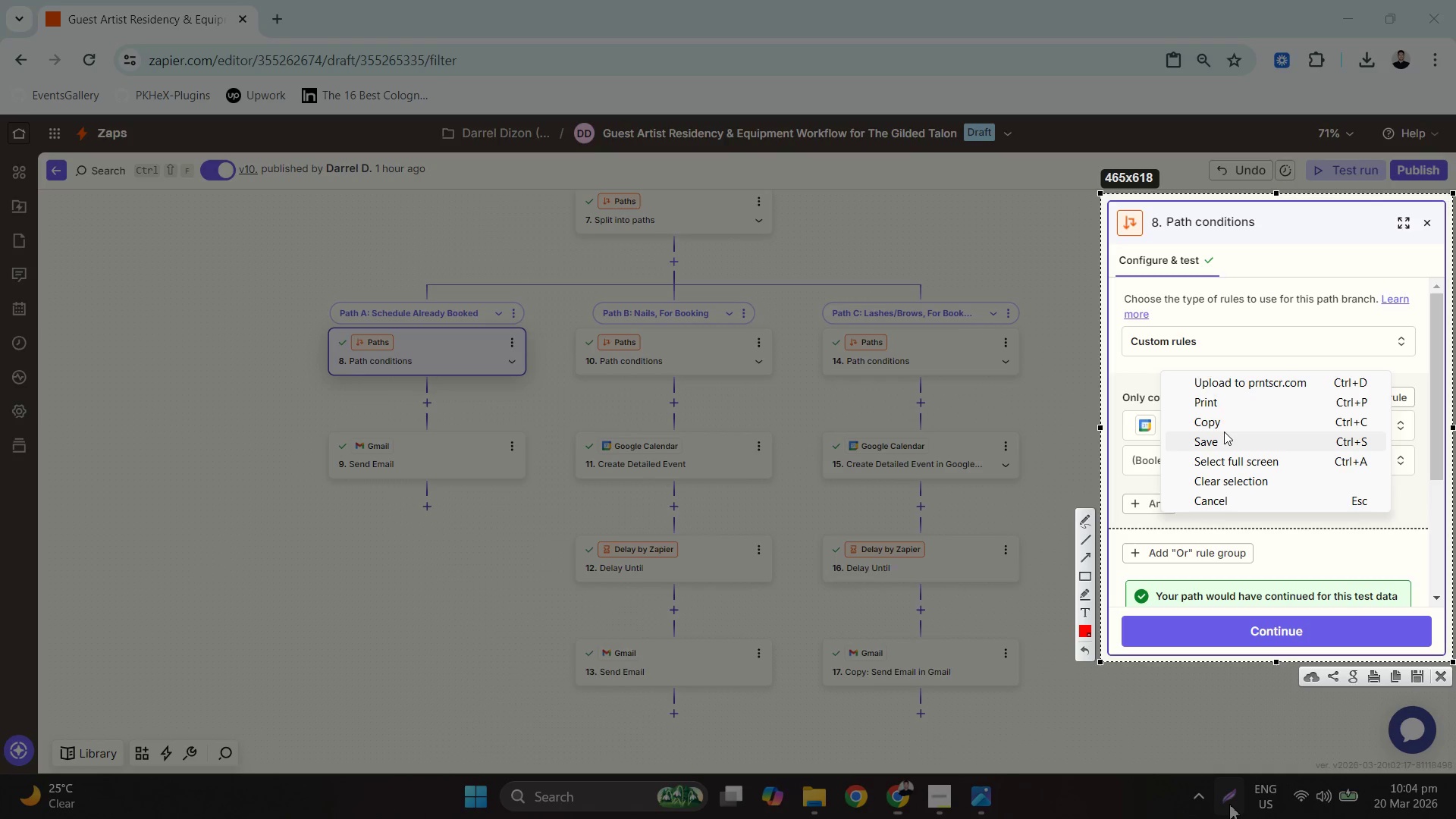 
left_click([1229, 432])
 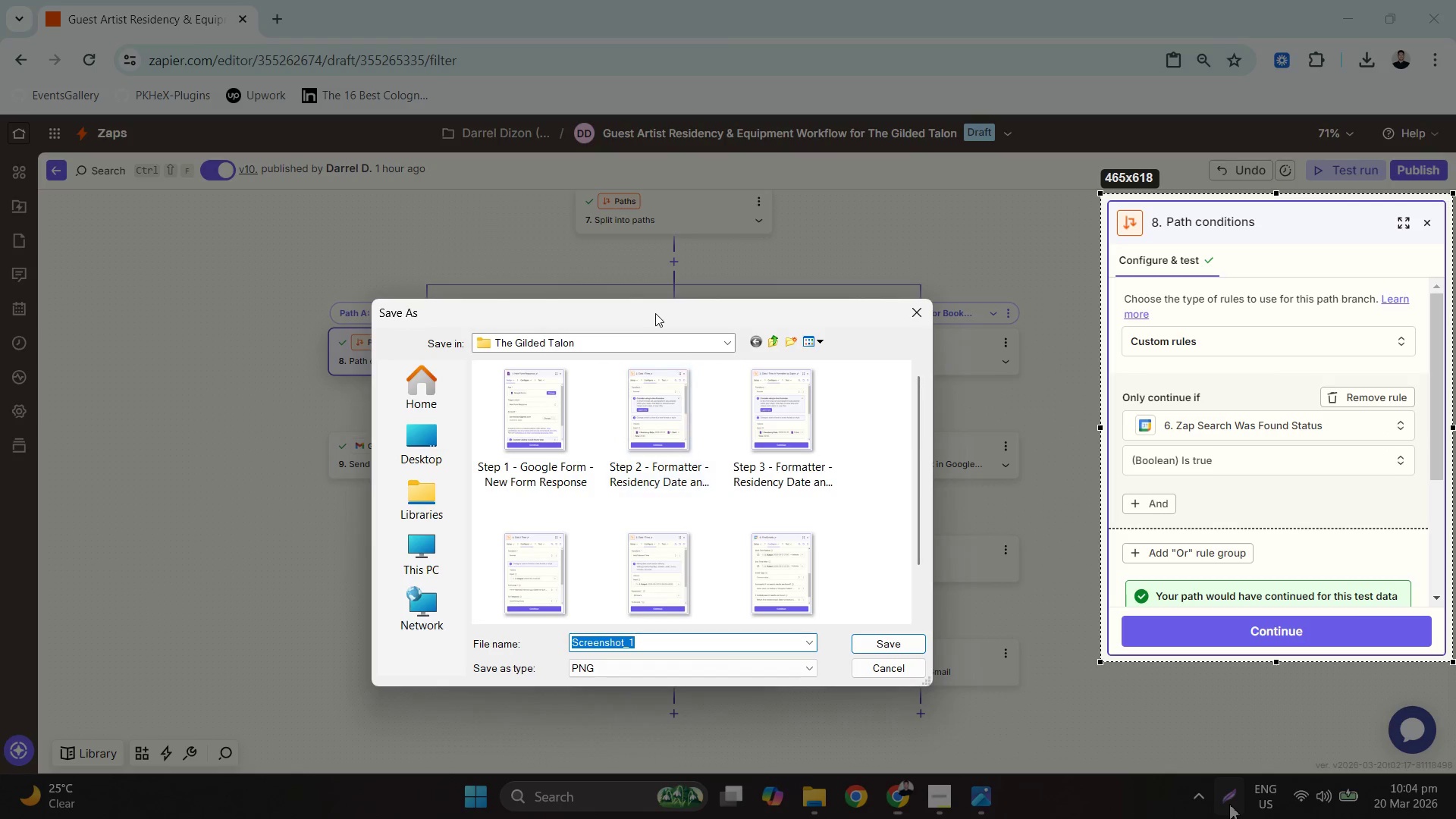 
left_click_drag(start_coordinate=[691, 315], to_coordinate=[967, 406])
 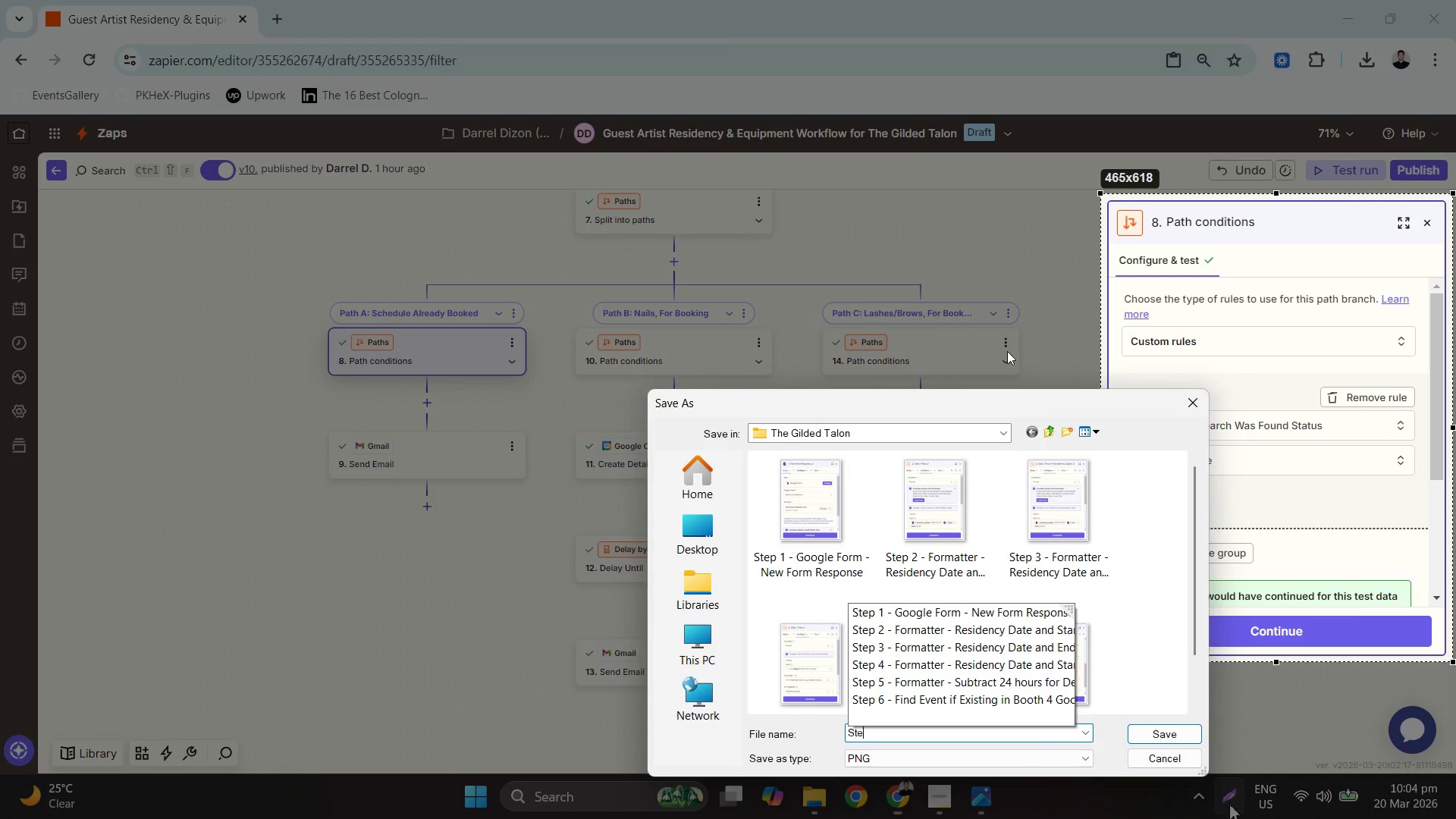 
type(Step 6)
key(Backspace)
type(8 - path A: )
key(Backspace)
key(Backspace)
type( - Schedule alreay Booked - l;ogic)
 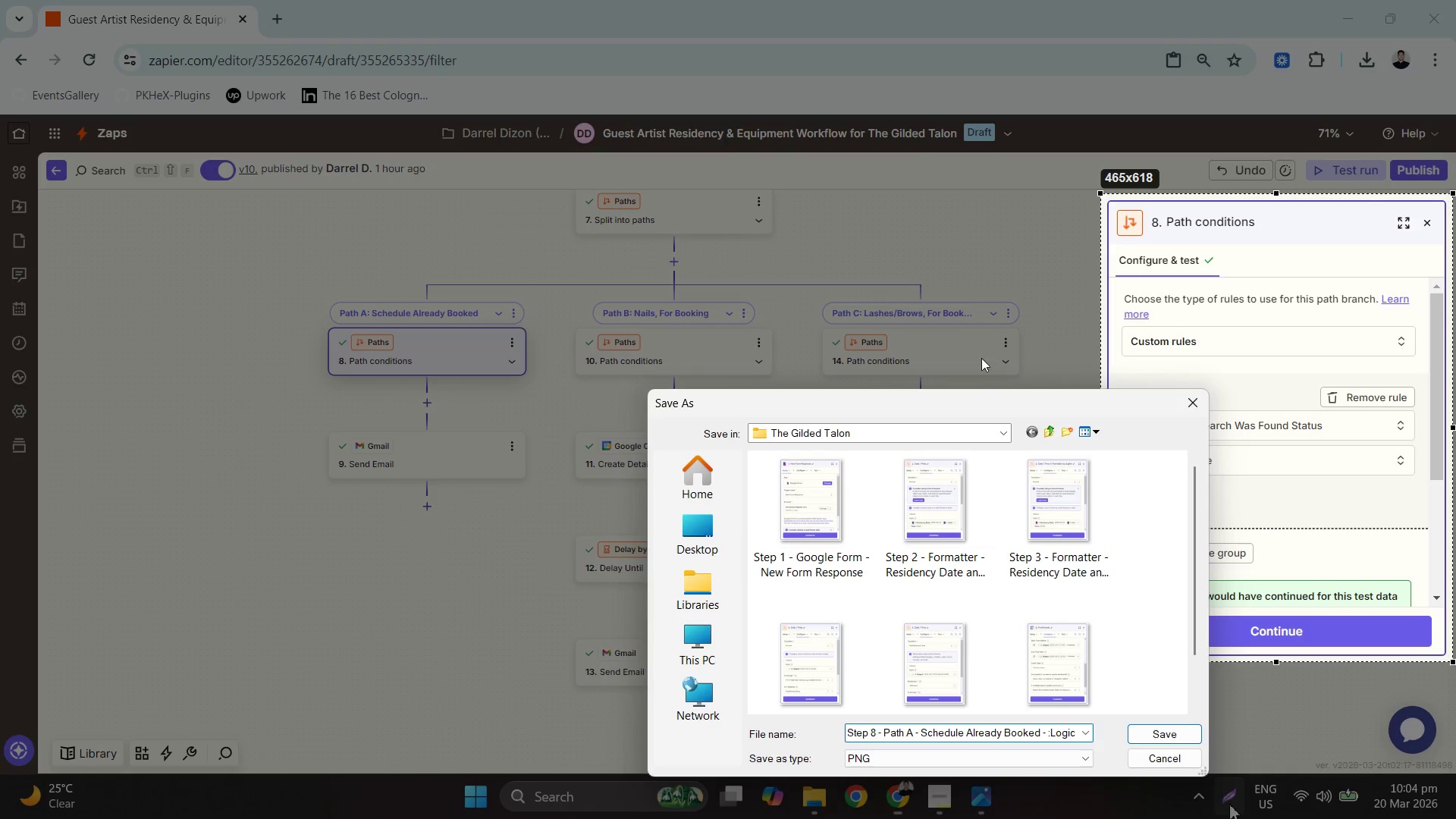 
key(Control+A)
 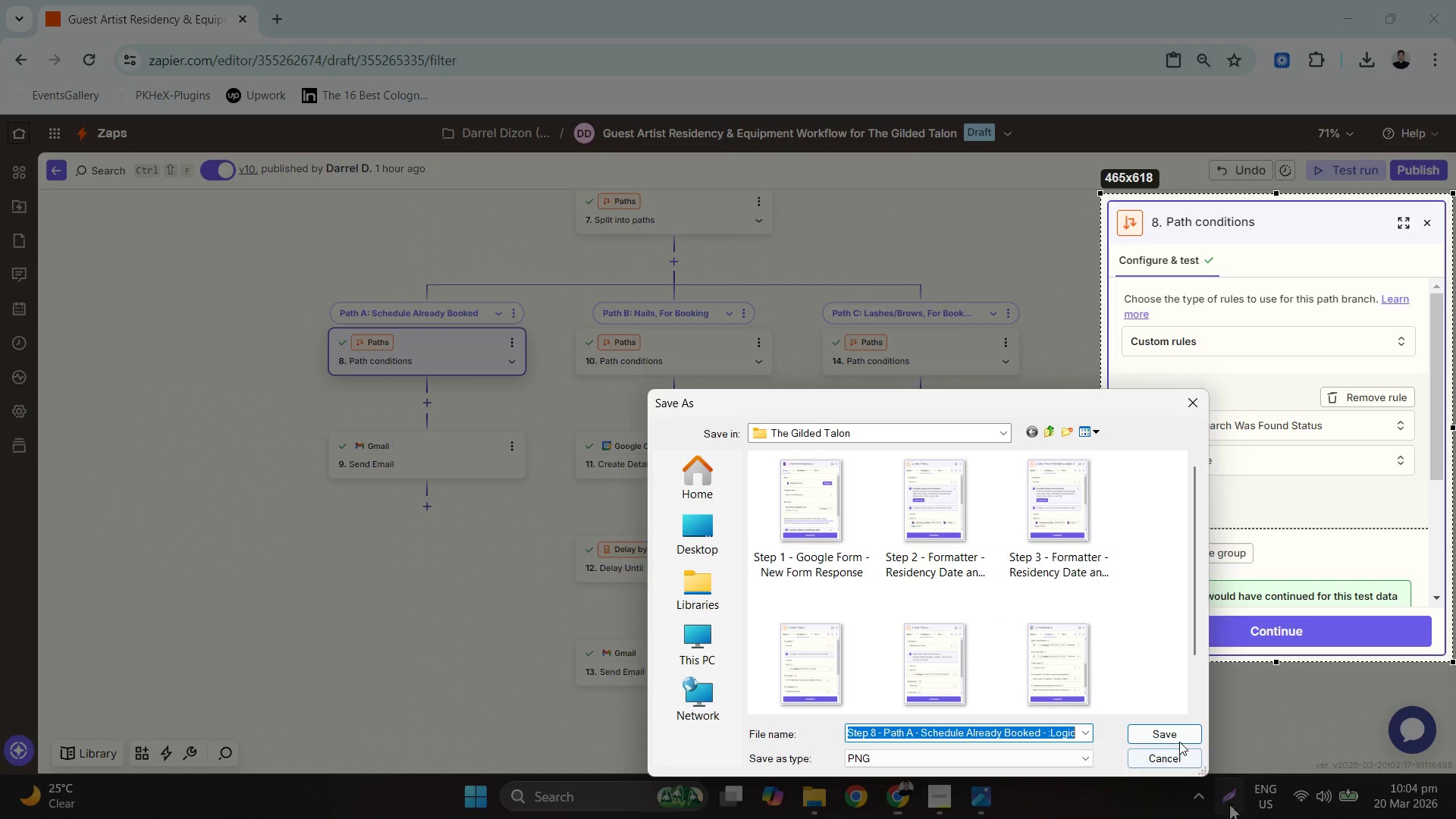 
key(Control+C)
 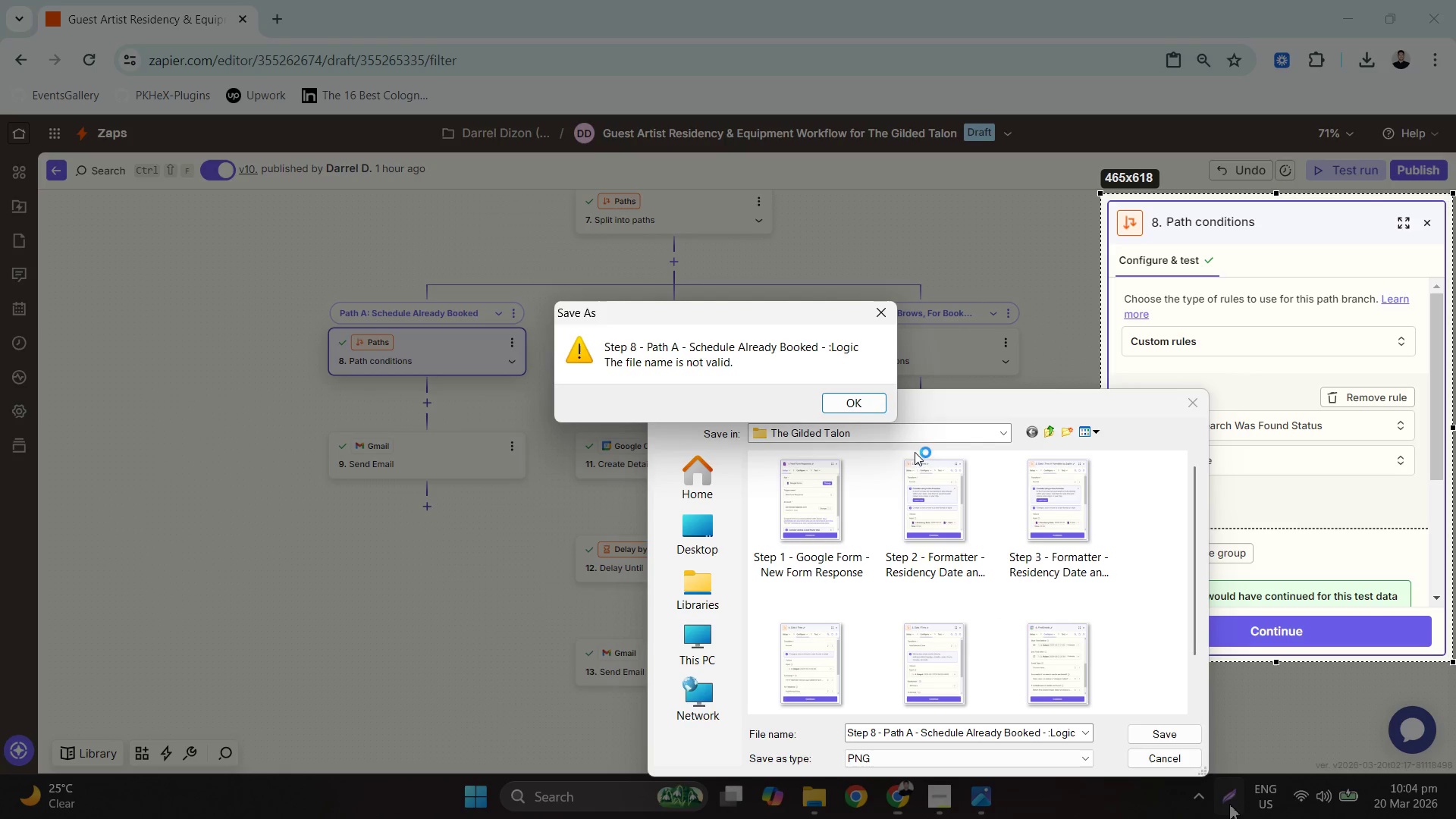 
left_click([849, 406])
 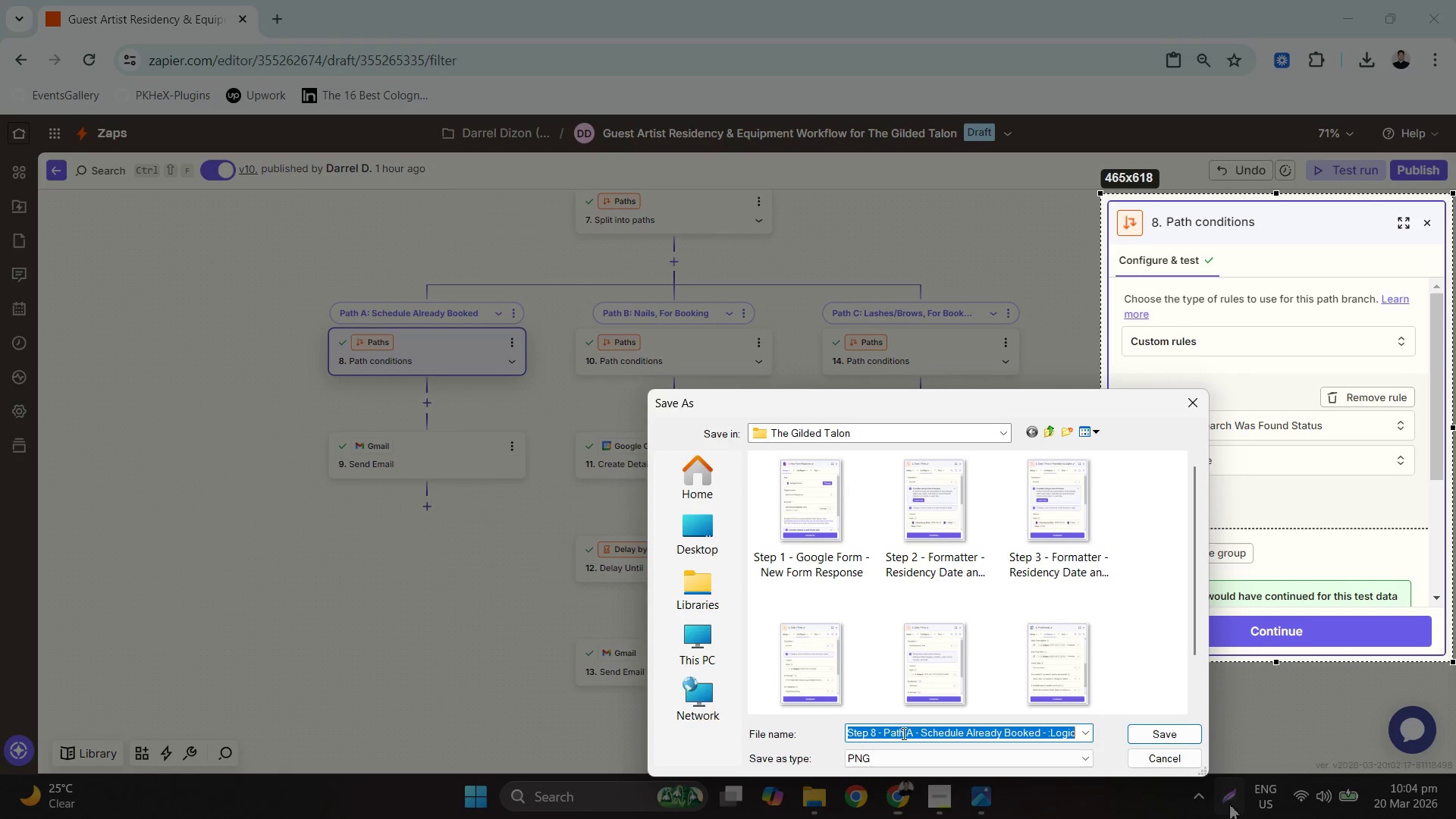 
left_click_drag(start_coordinate=[915, 734], to_coordinate=[919, 735])
 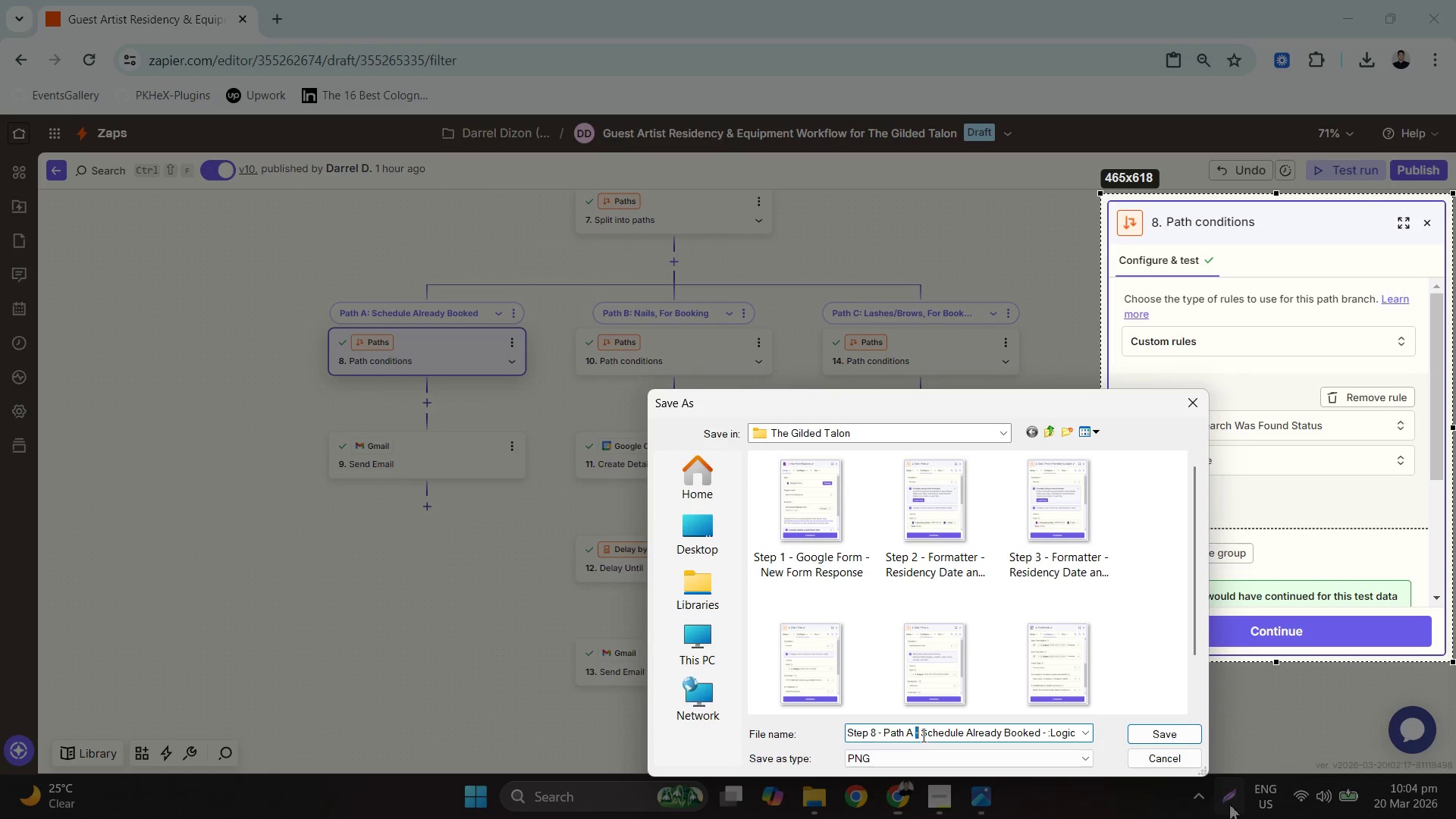 
left_click([922, 736])
 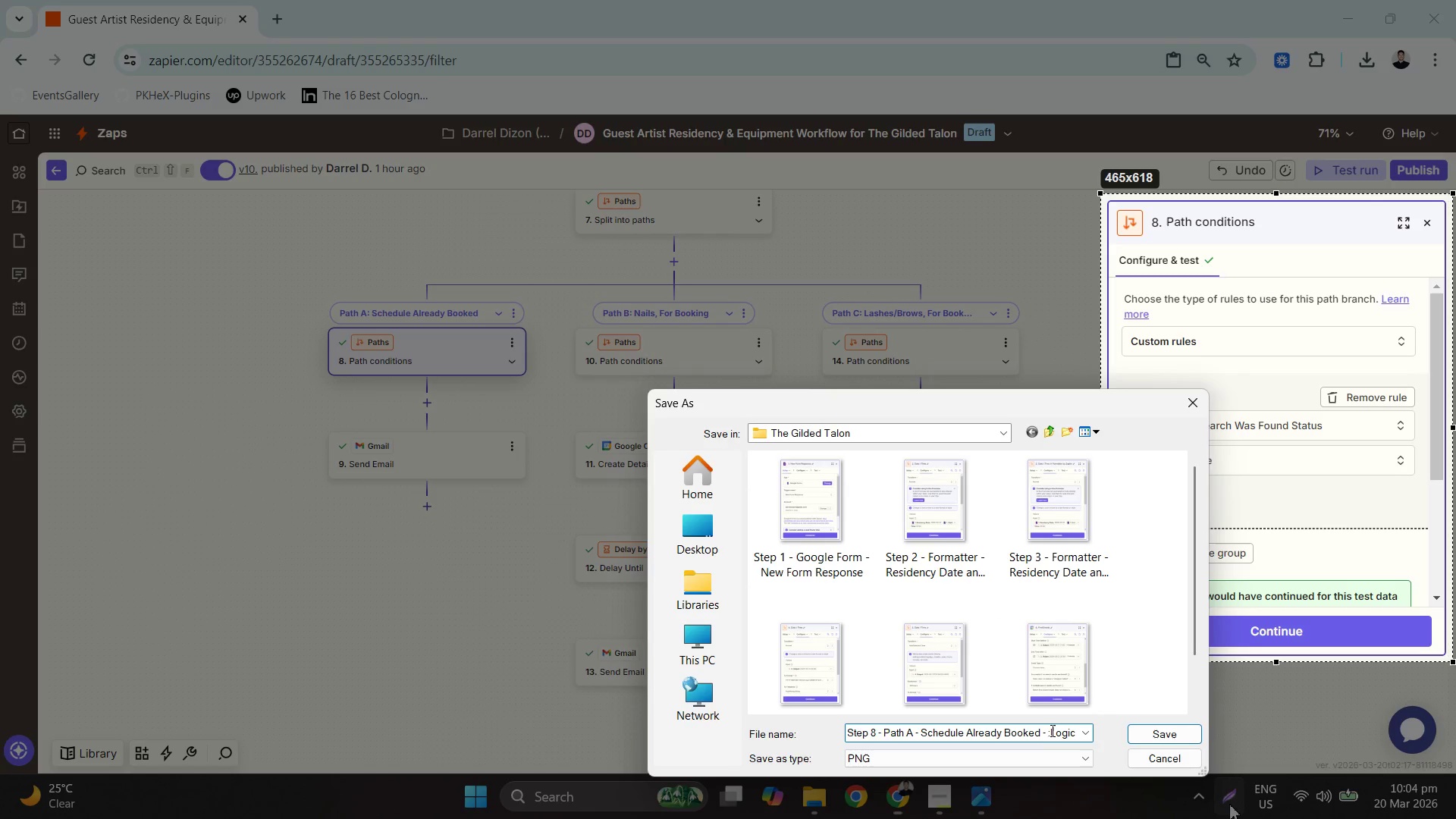 
left_click([1050, 729])
 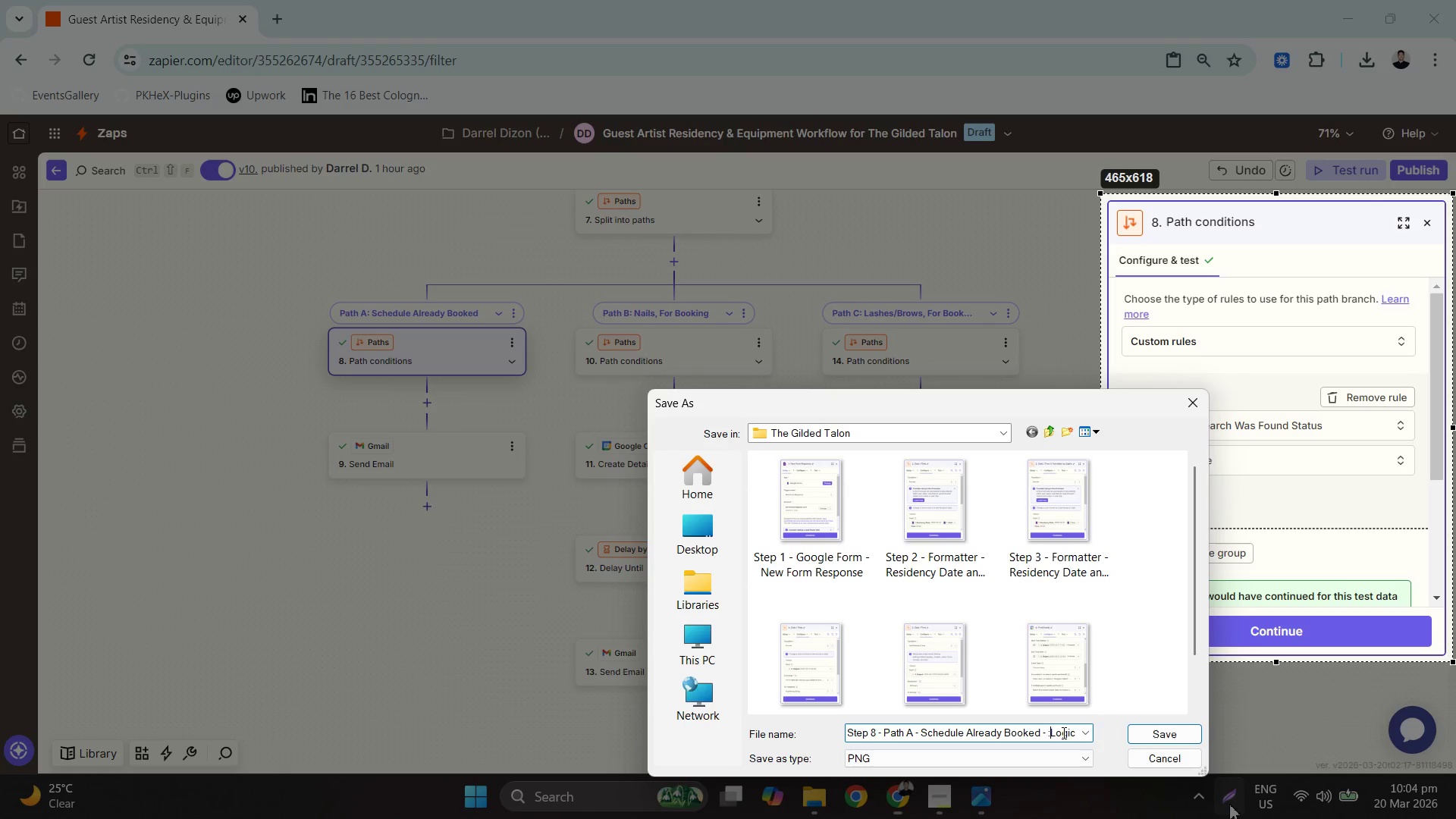 
key(Backspace)
 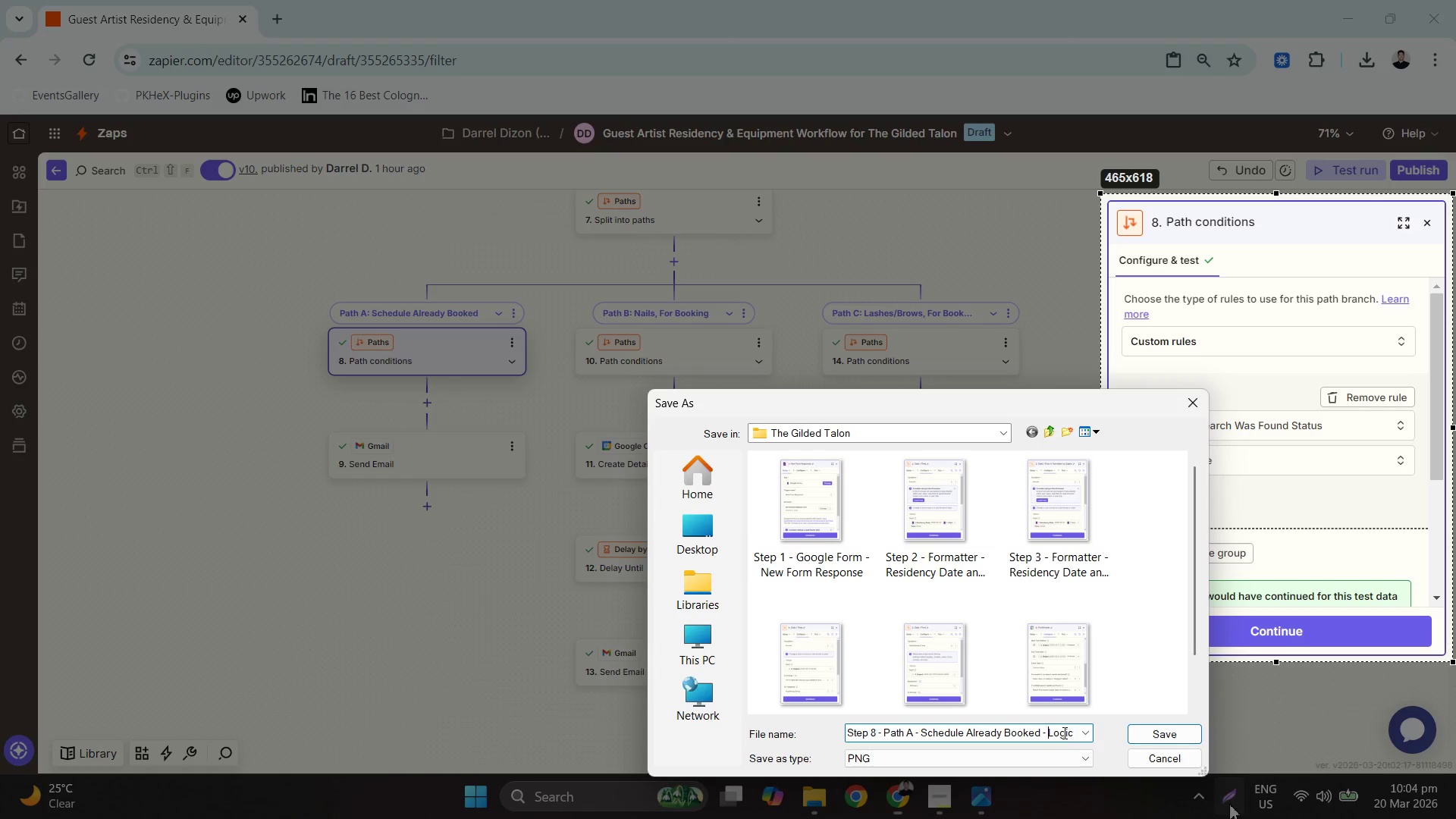 
key(Control+A)
 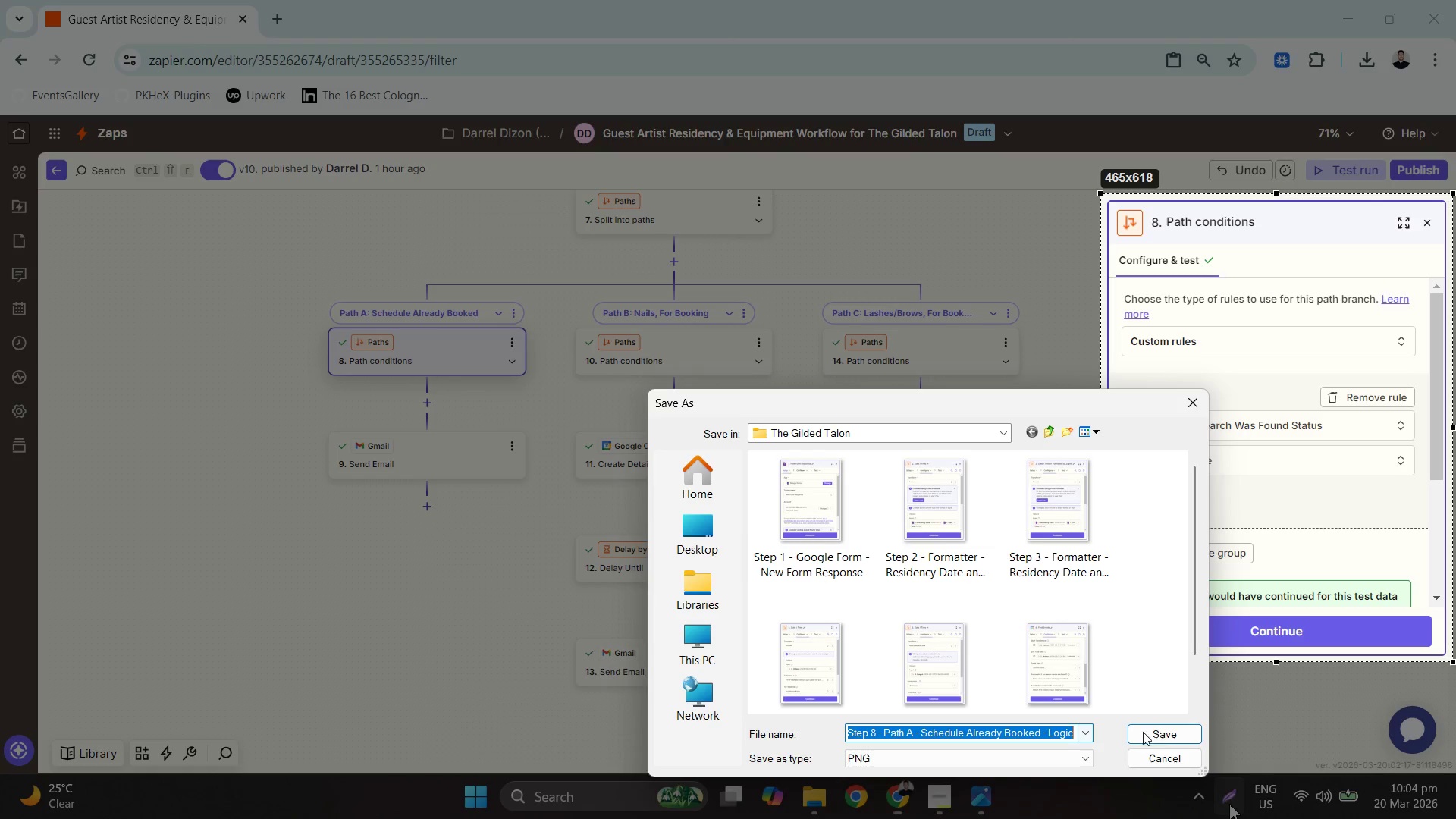 
key(Control+C)
 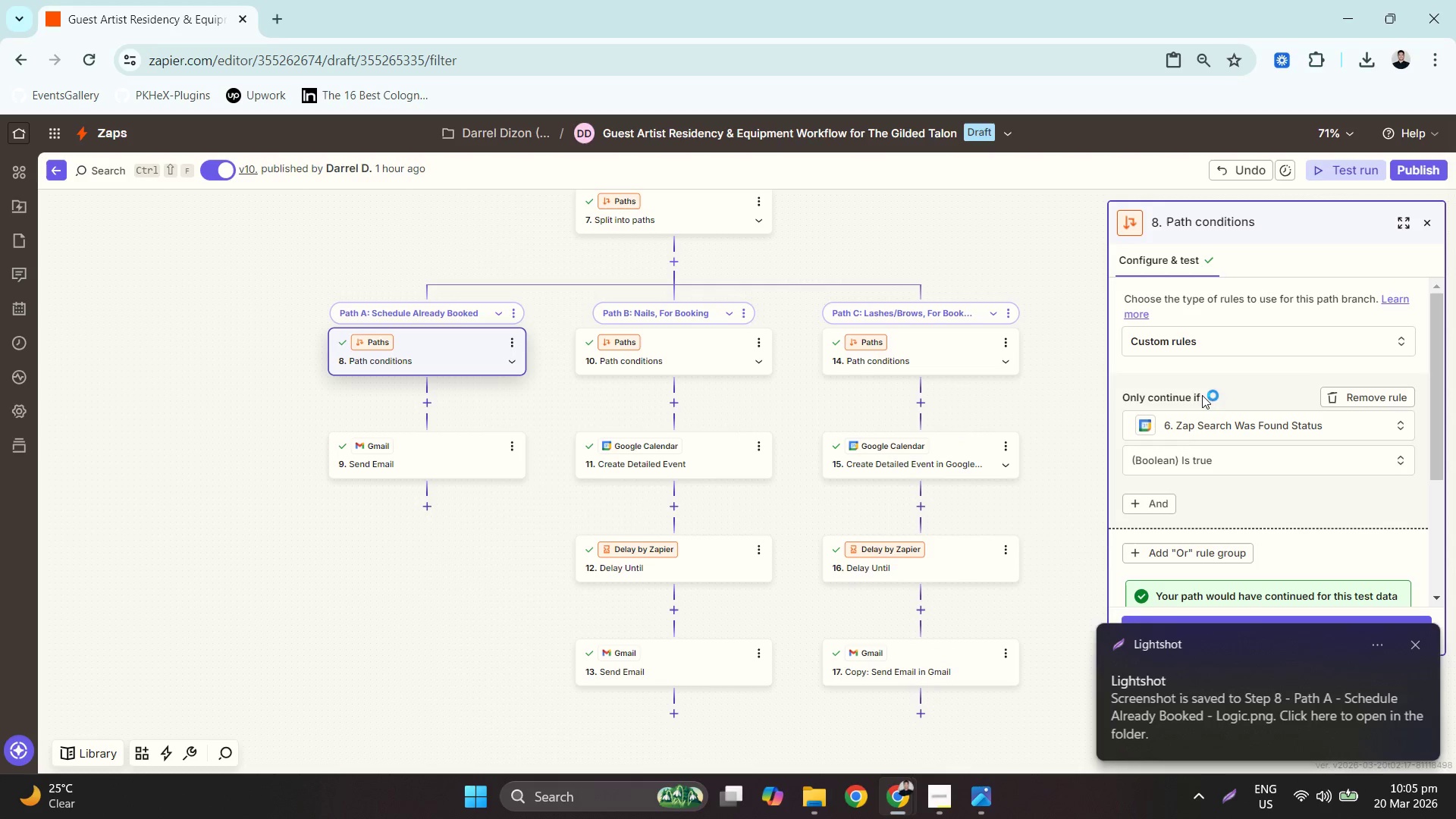 
left_click([411, 465])
 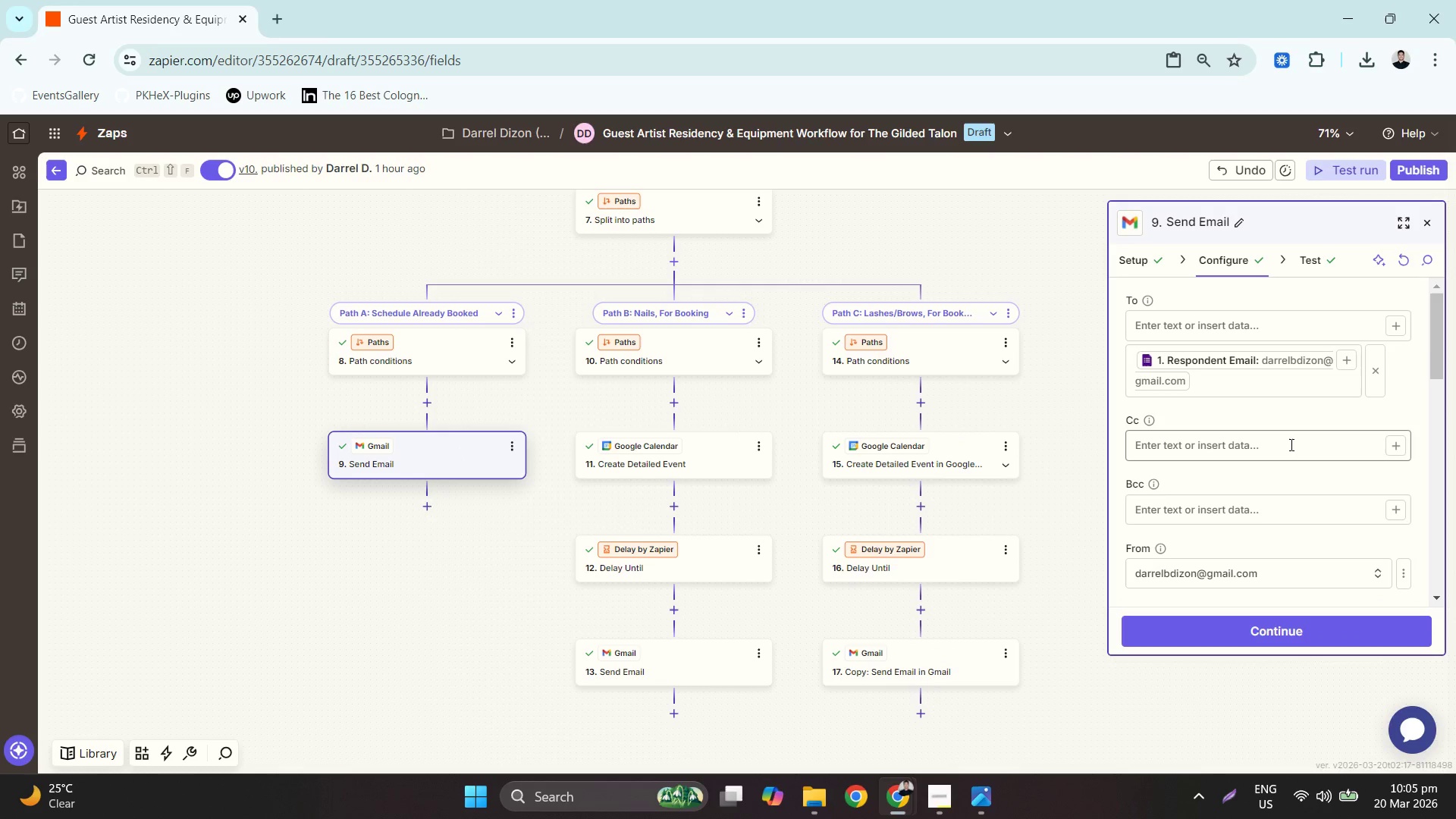 
scroll: coordinate [1298, 444], scroll_direction: down, amount: 4.0
 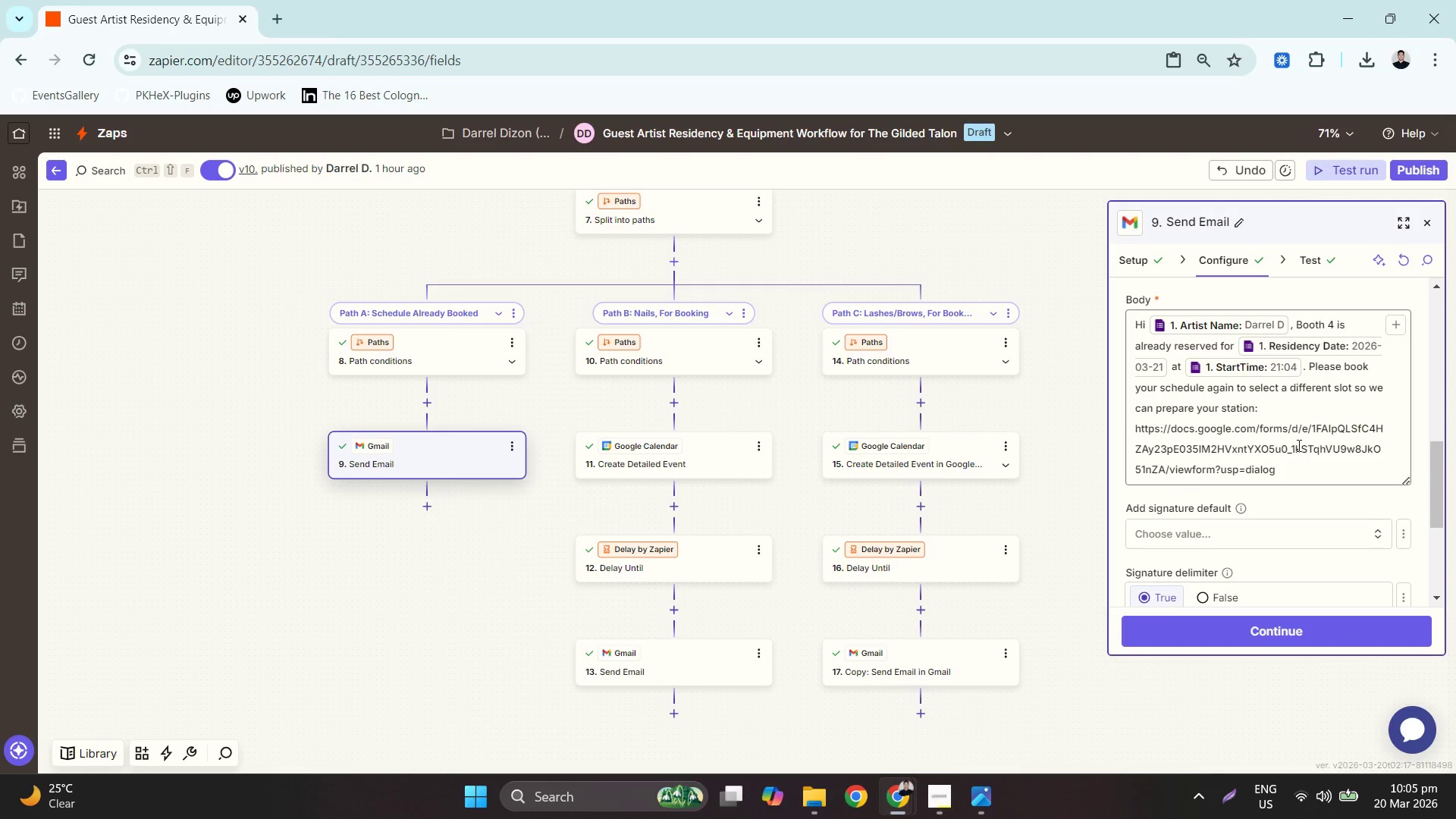 
scroll: coordinate [1298, 444], scroll_direction: up, amount: 1.0
 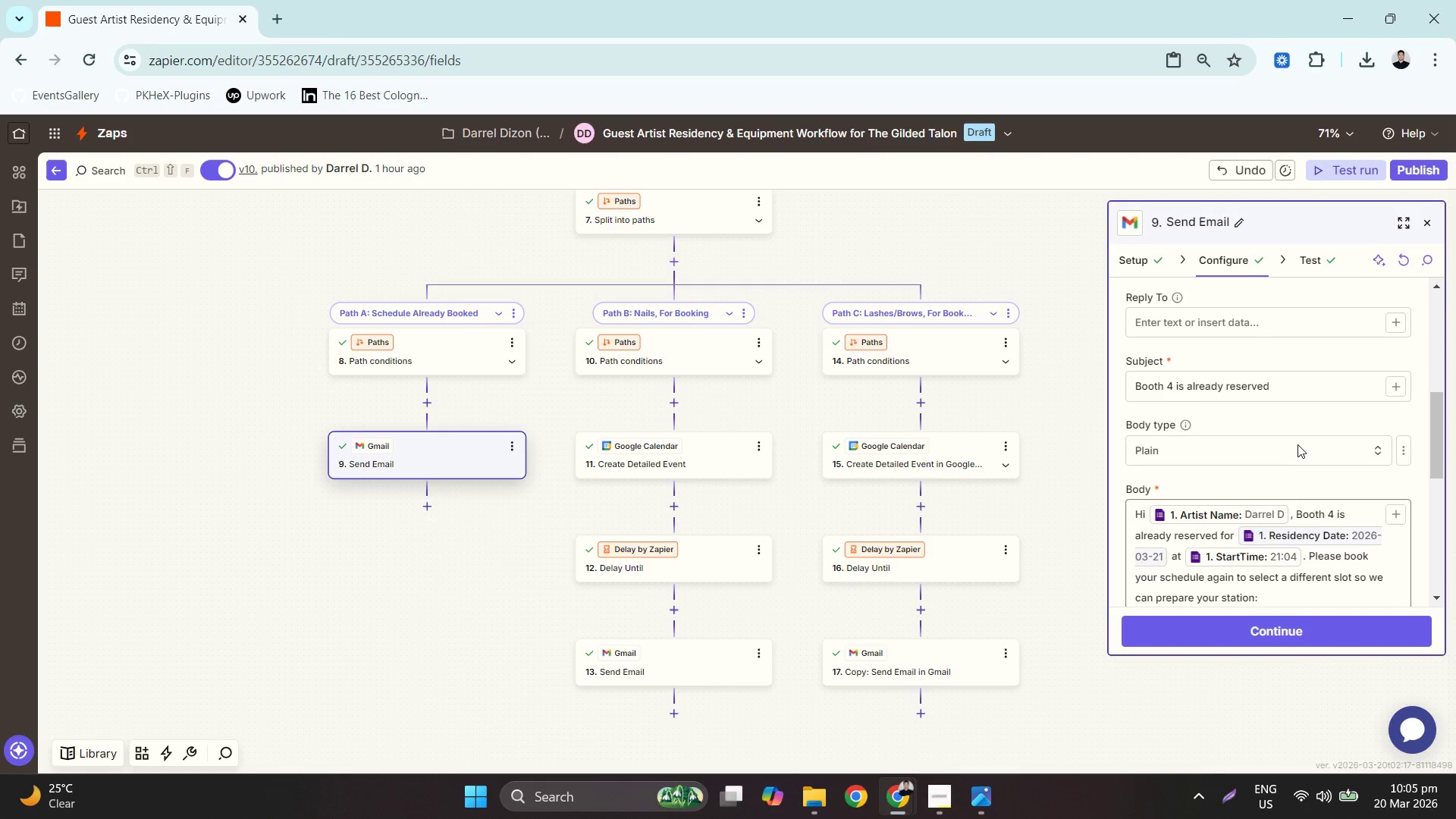 
scroll: coordinate [1298, 444], scroll_direction: down, amount: 1.0
 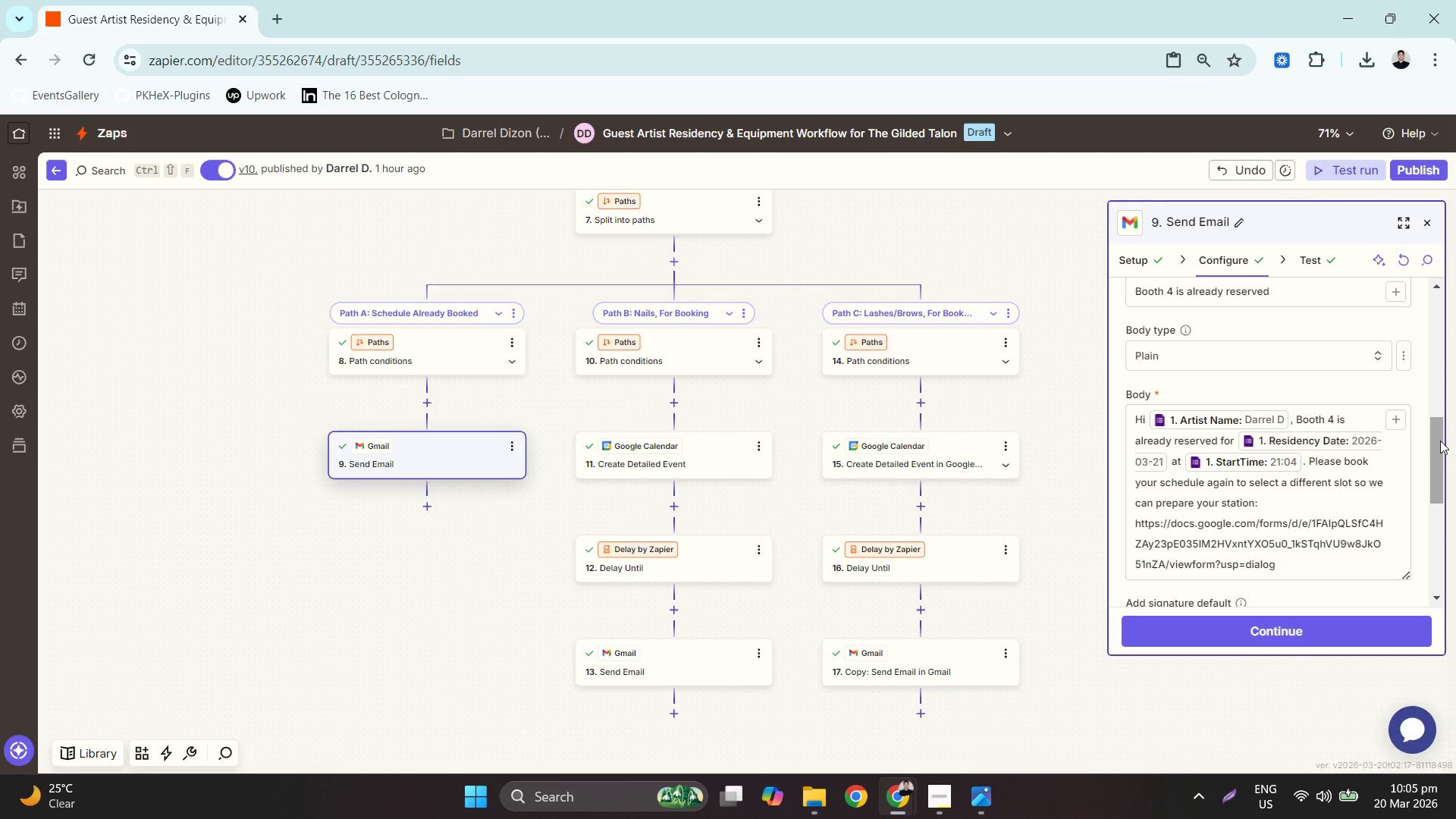 
left_click_drag(start_coordinate=[1440, 446], to_coordinate=[1442, 439])
 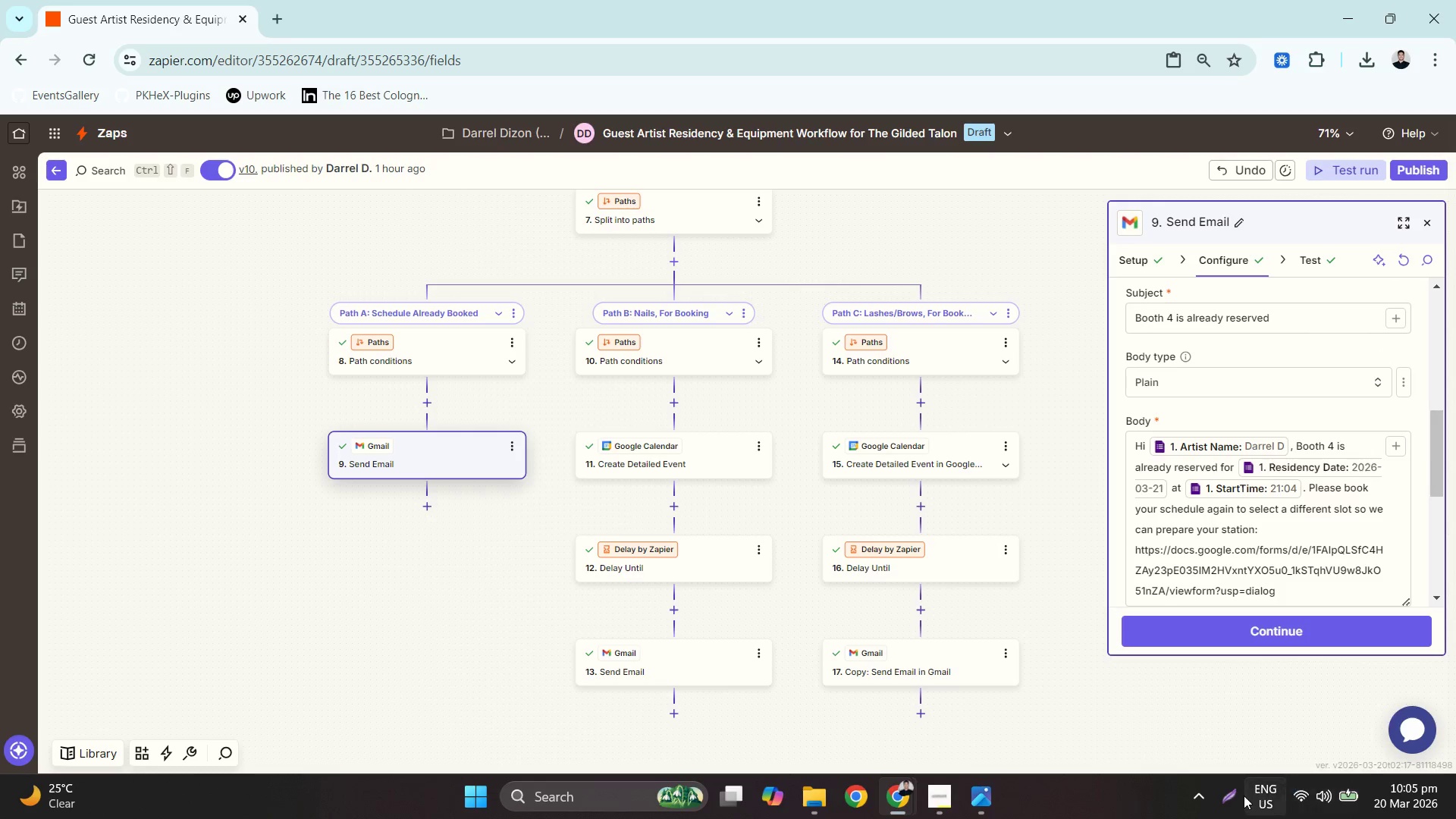 
left_click([1231, 799])
 